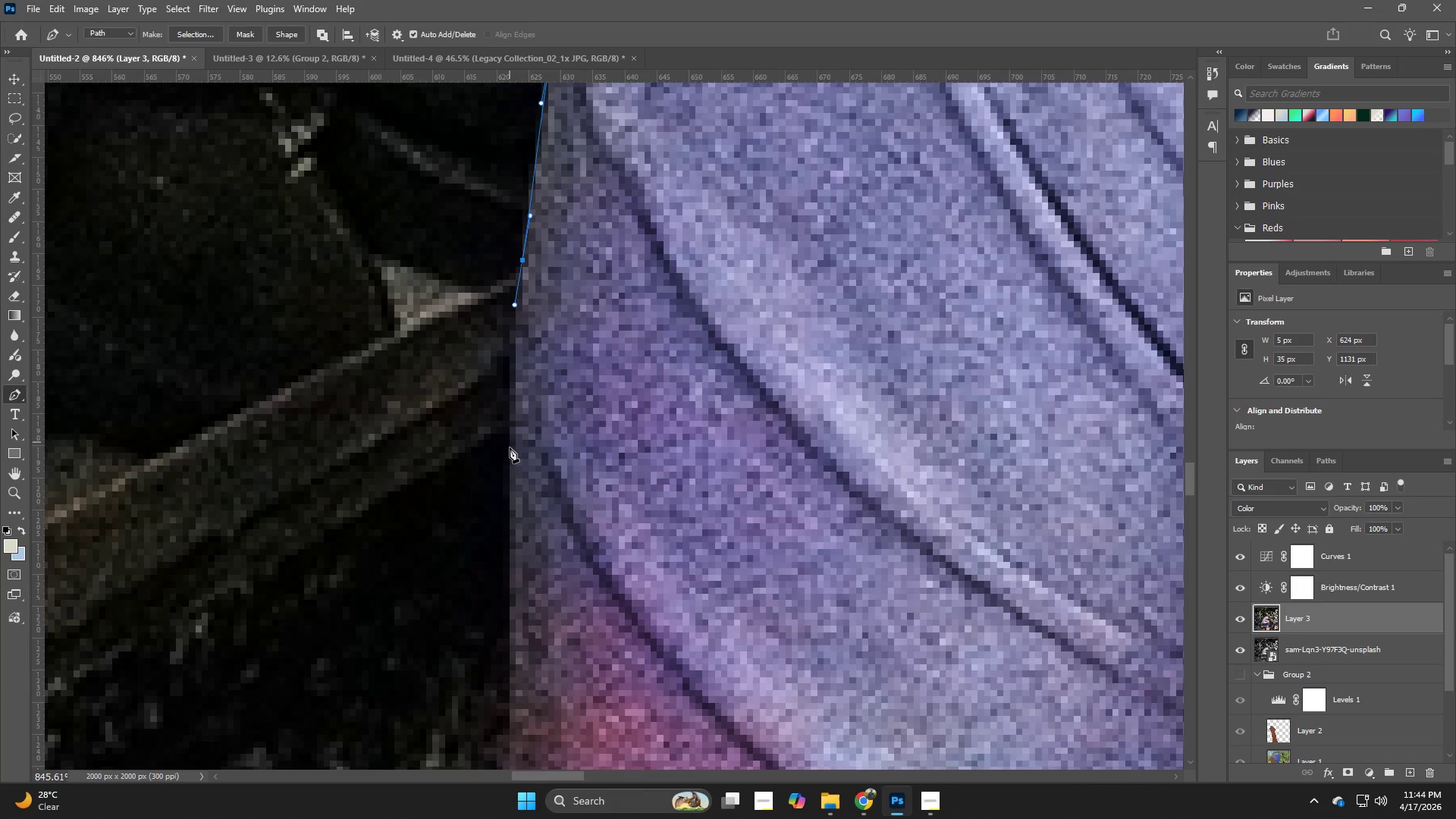 
left_click_drag(start_coordinate=[476, 638], to_coordinate=[510, 386])
 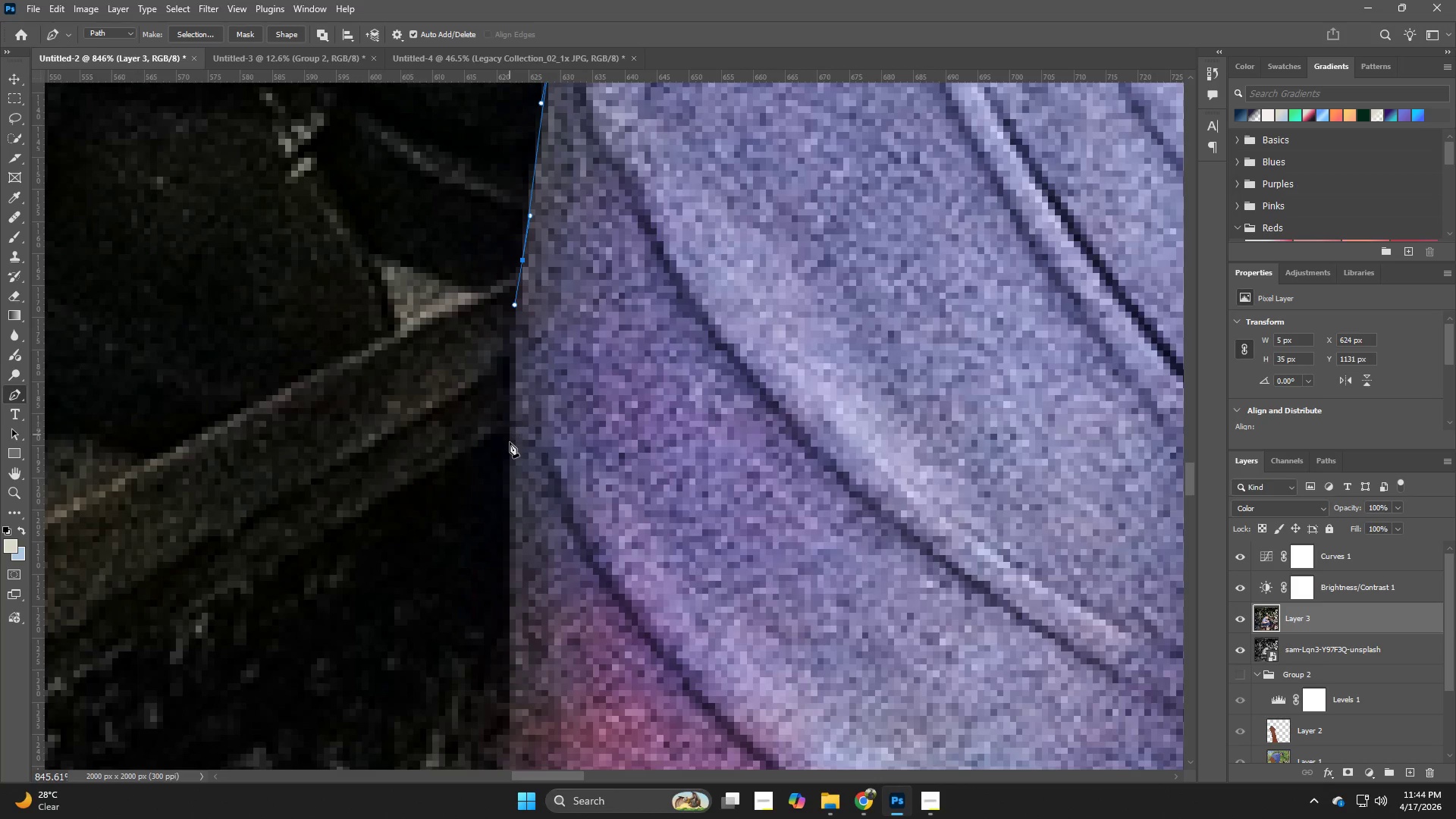 
left_click_drag(start_coordinate=[510, 453], to_coordinate=[509, 513])
 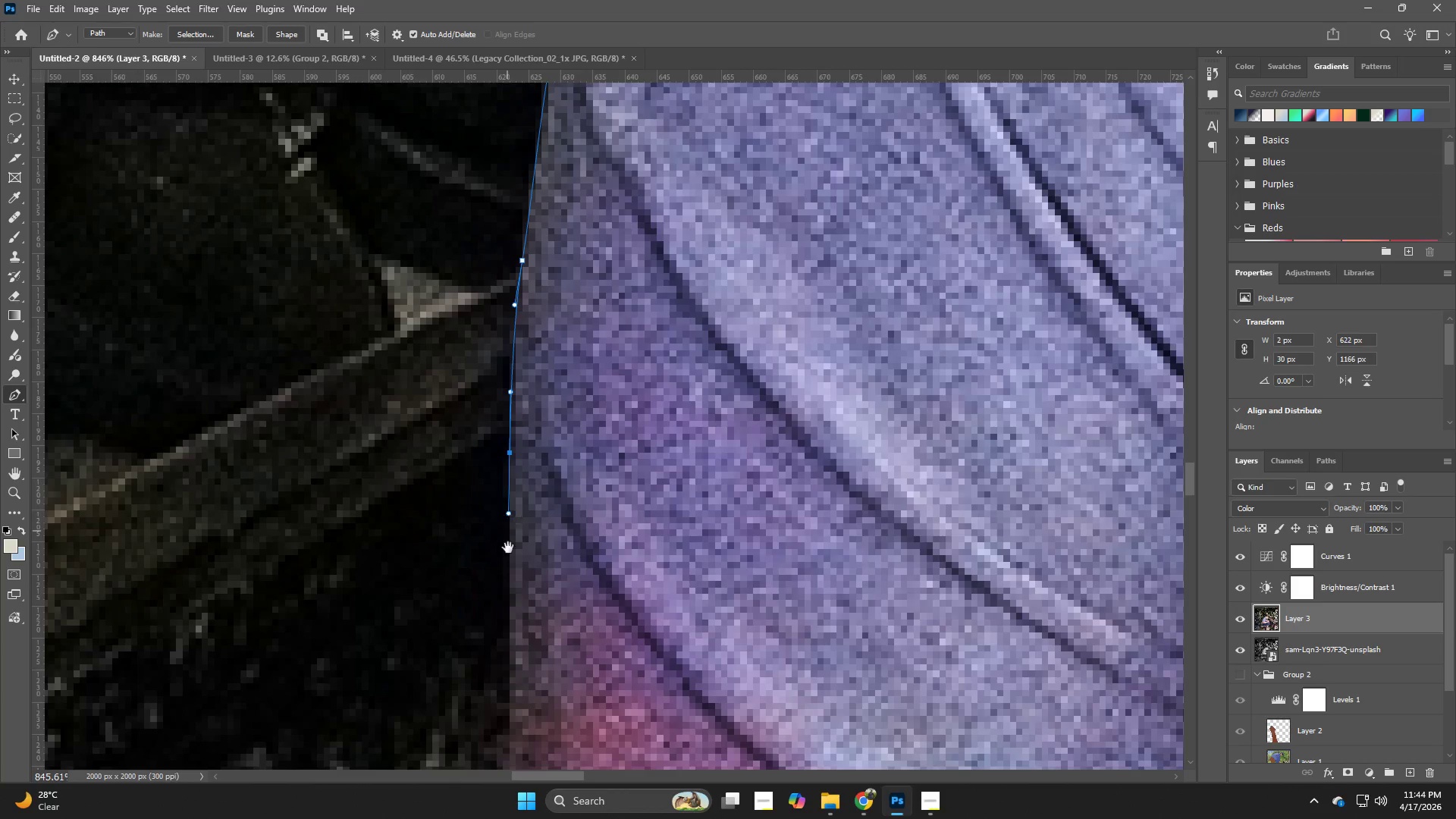 
hold_key(key=Space, duration=0.73)
 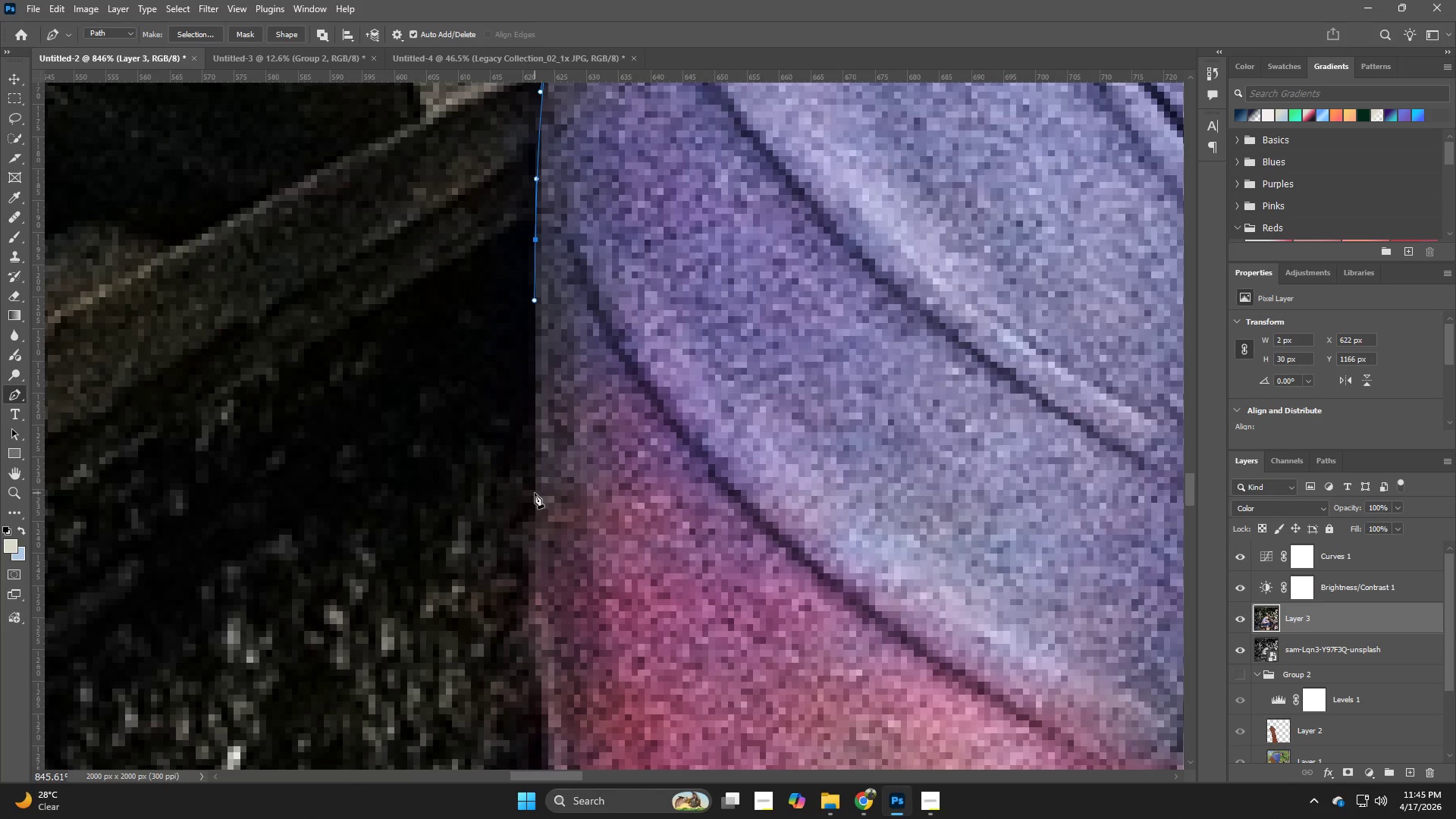 
left_click_drag(start_coordinate=[522, 642], to_coordinate=[548, 429])
 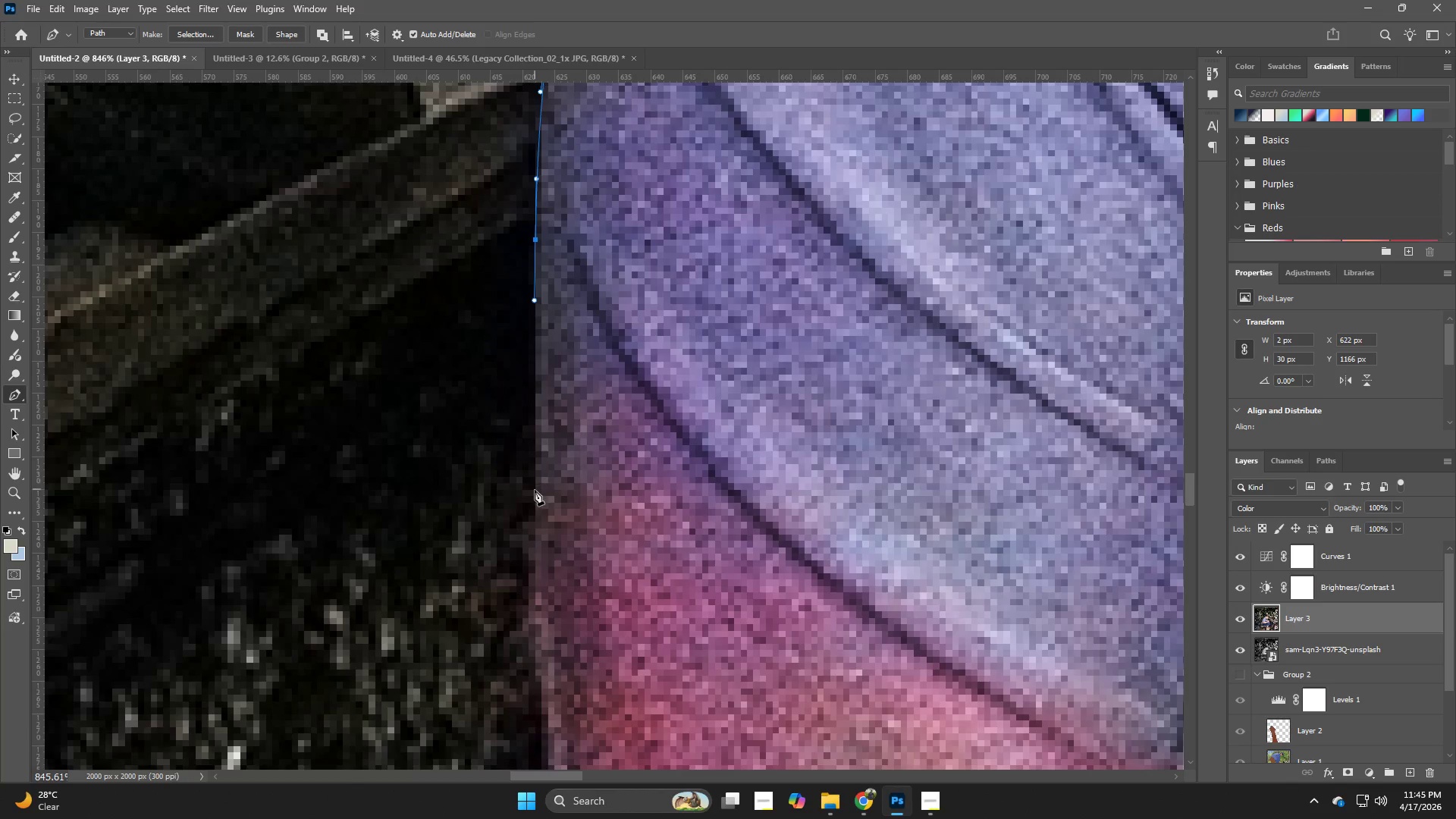 
left_click_drag(start_coordinate=[535, 494], to_coordinate=[534, 504])
 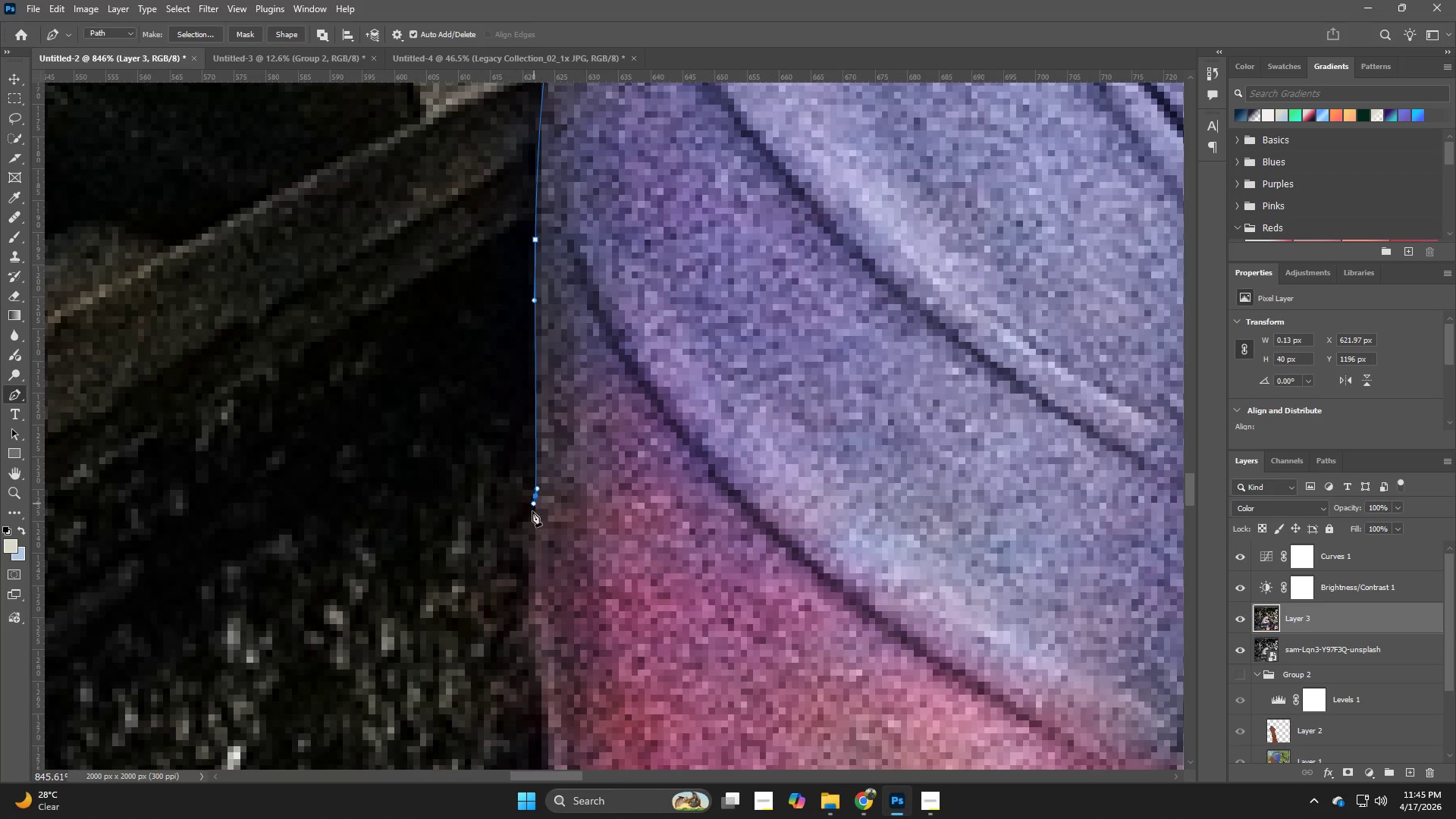 
key(Z)
 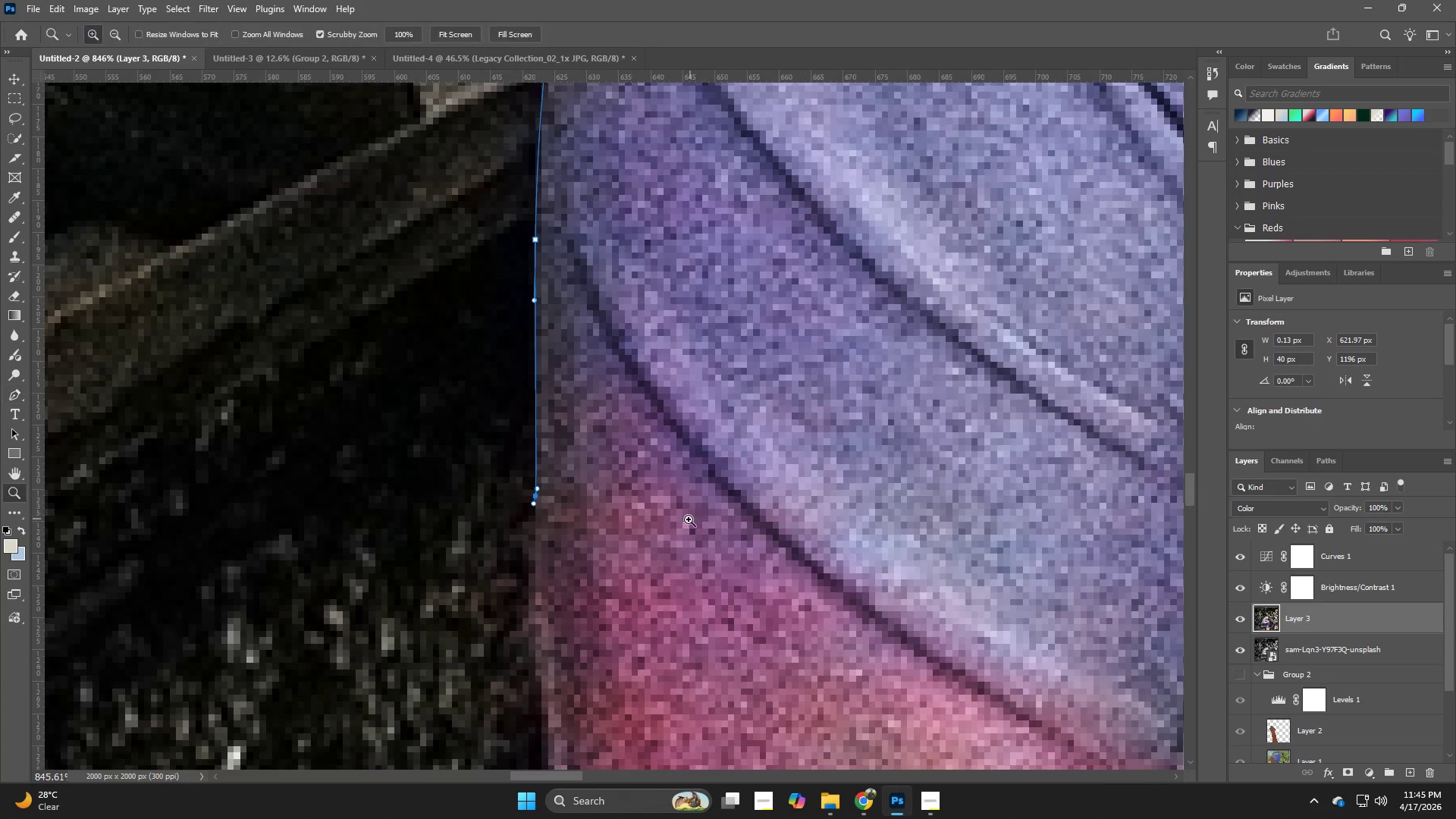 
left_click_drag(start_coordinate=[690, 519], to_coordinate=[607, 544])
 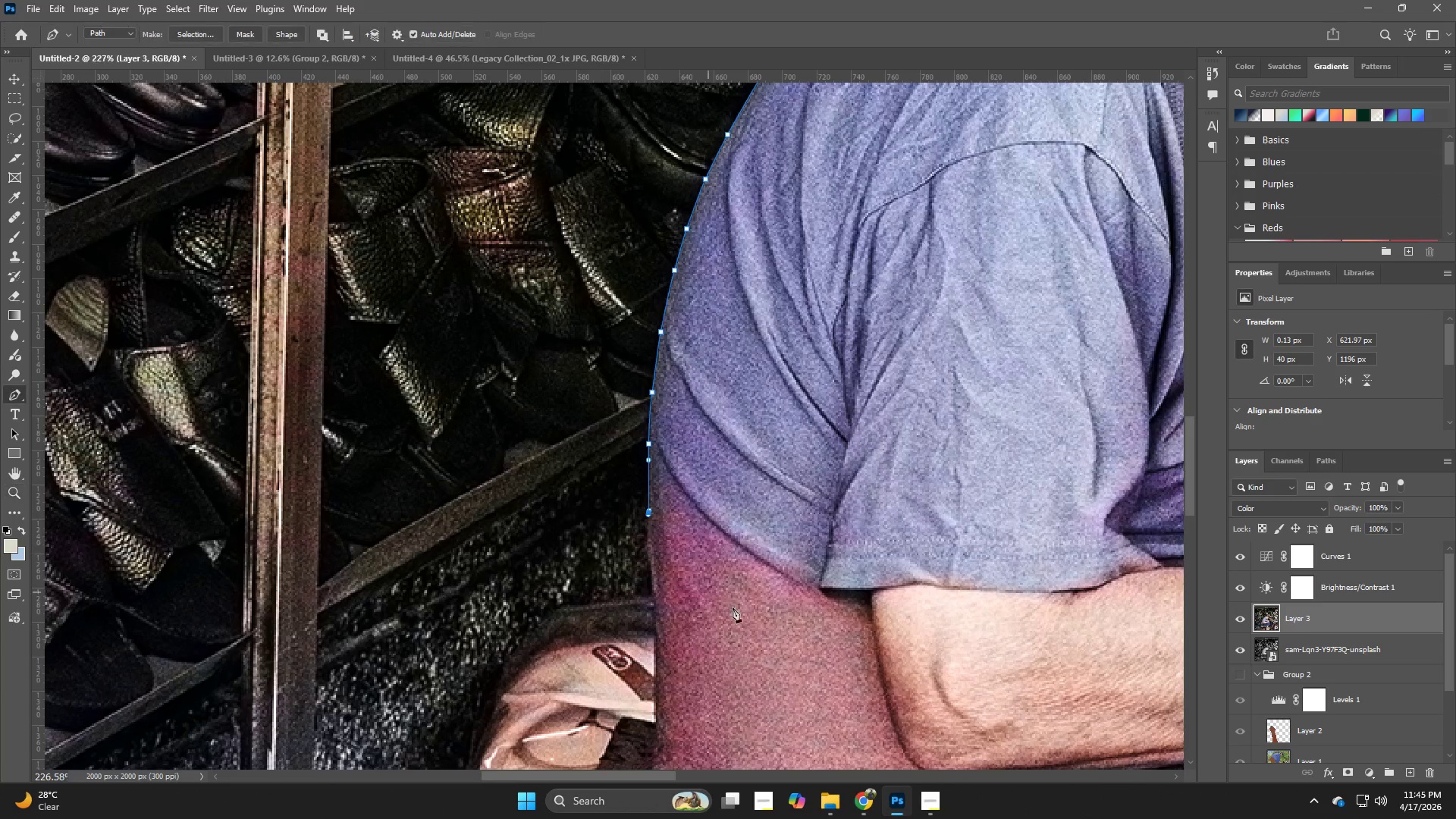 
hold_key(key=Space, duration=0.83)
 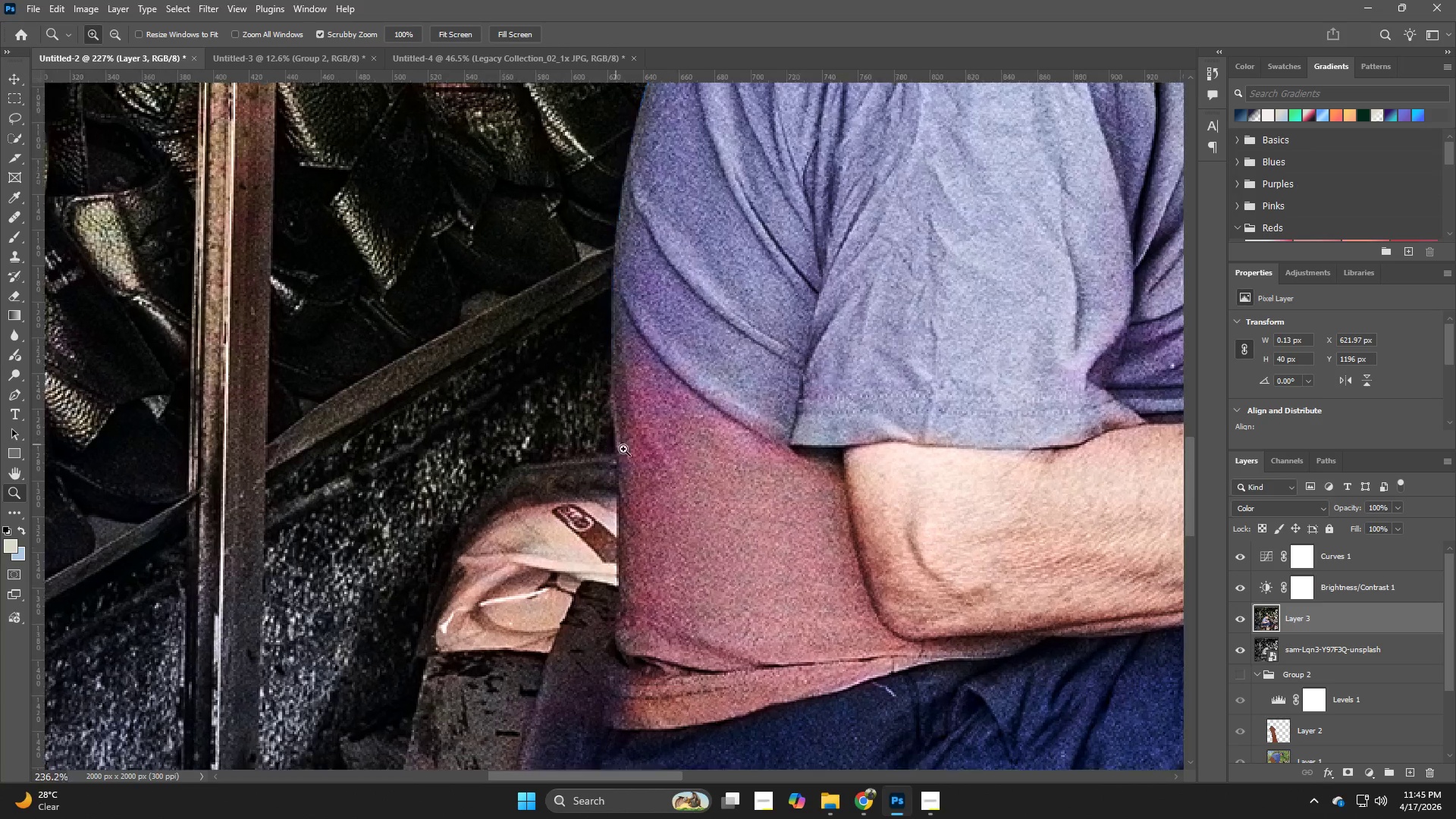 
left_click_drag(start_coordinate=[721, 605], to_coordinate=[683, 462])
 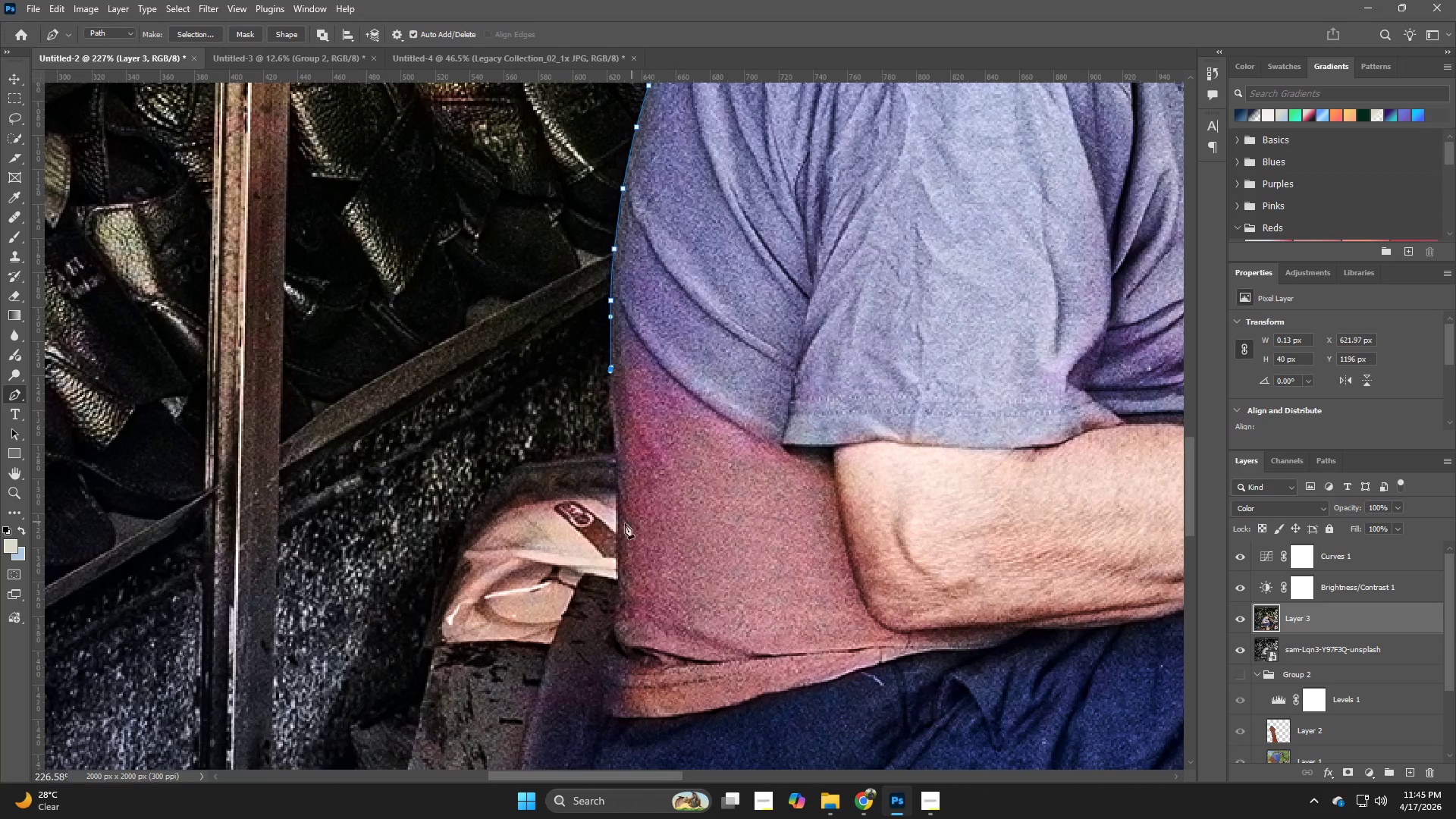 
hold_key(key=Z, duration=0.94)
 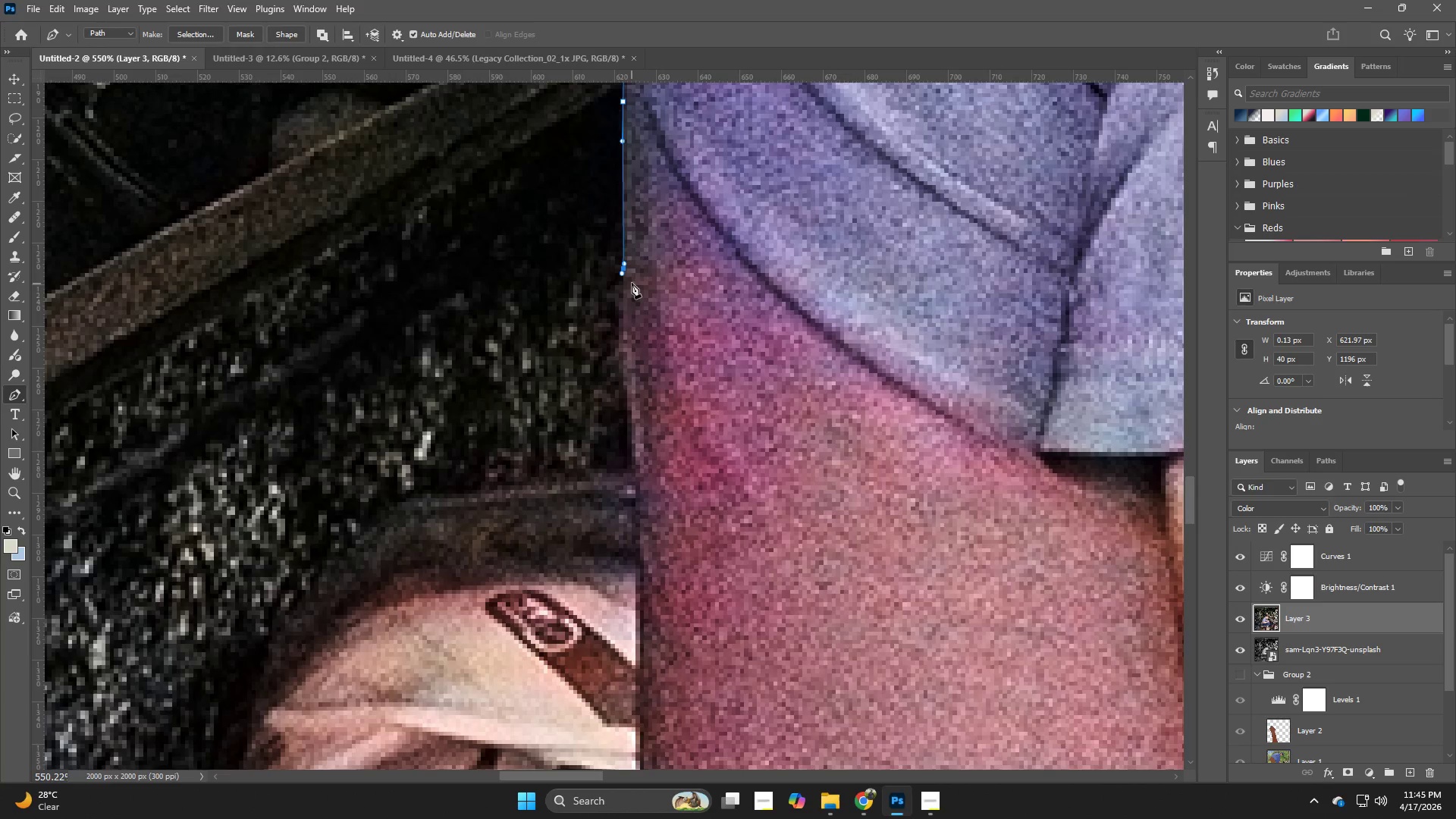 
left_click_drag(start_coordinate=[602, 440], to_coordinate=[662, 469])
 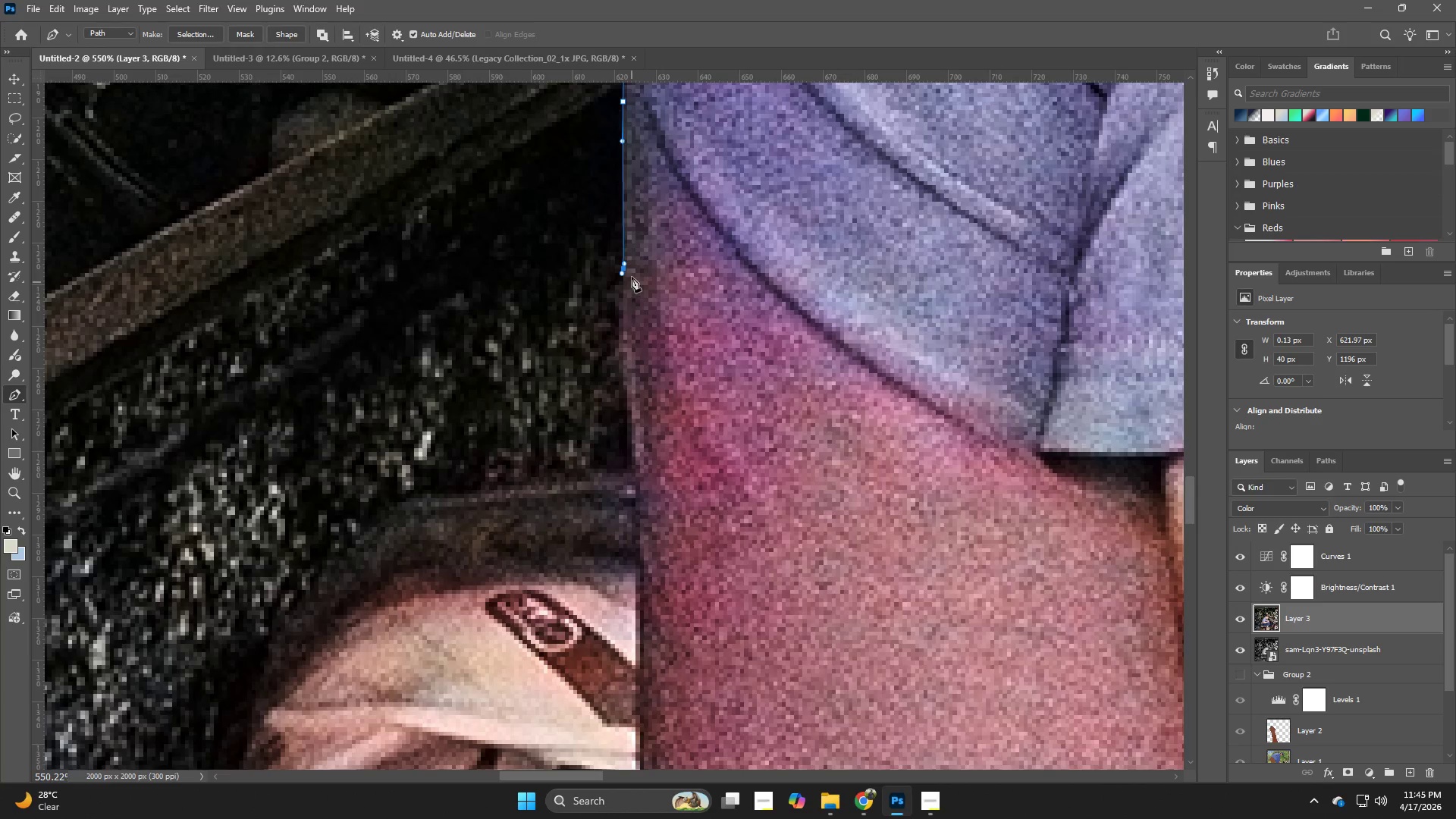 
key(P)
 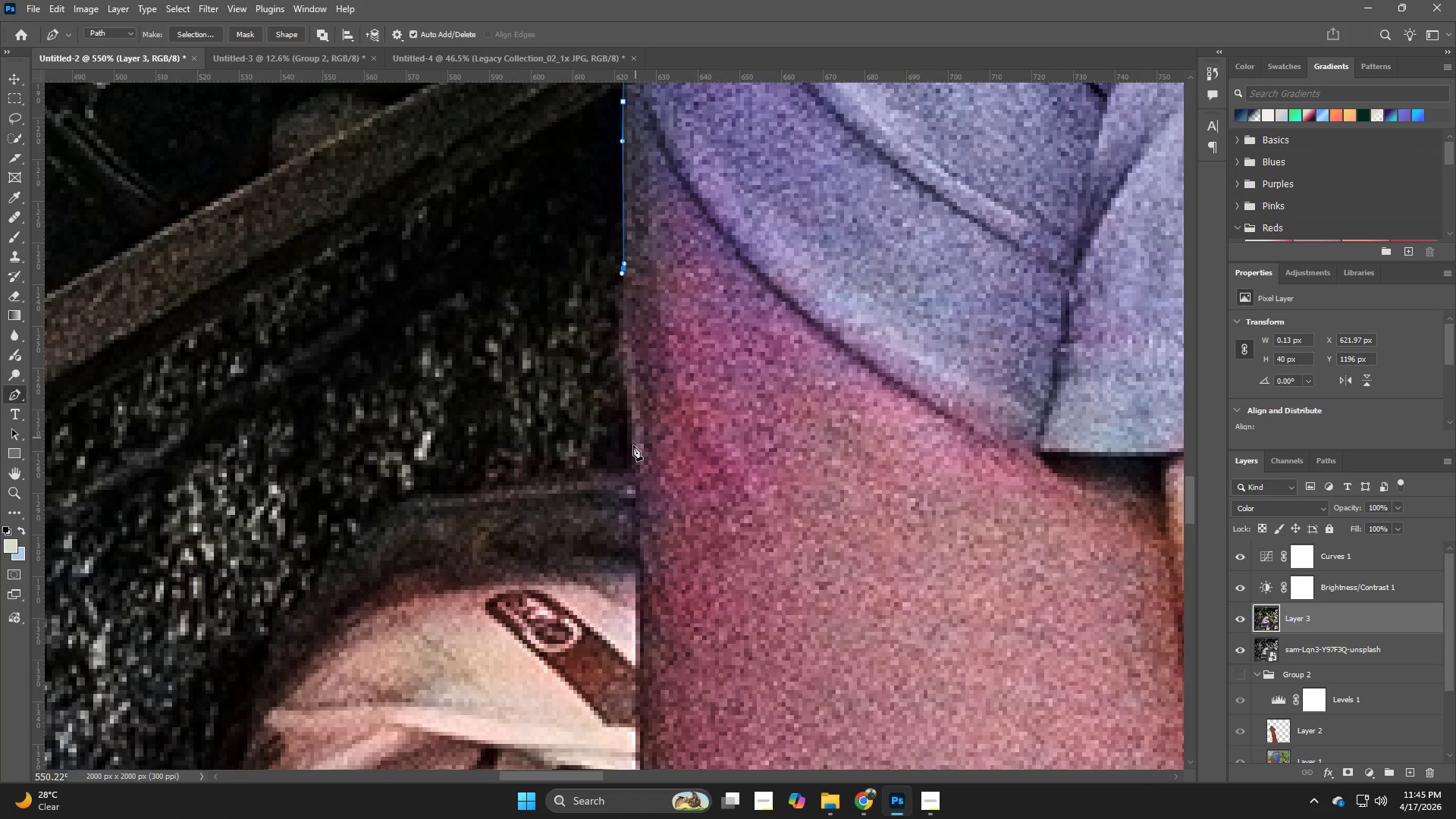 
left_click_drag(start_coordinate=[632, 446], to_coordinate=[637, 505])
 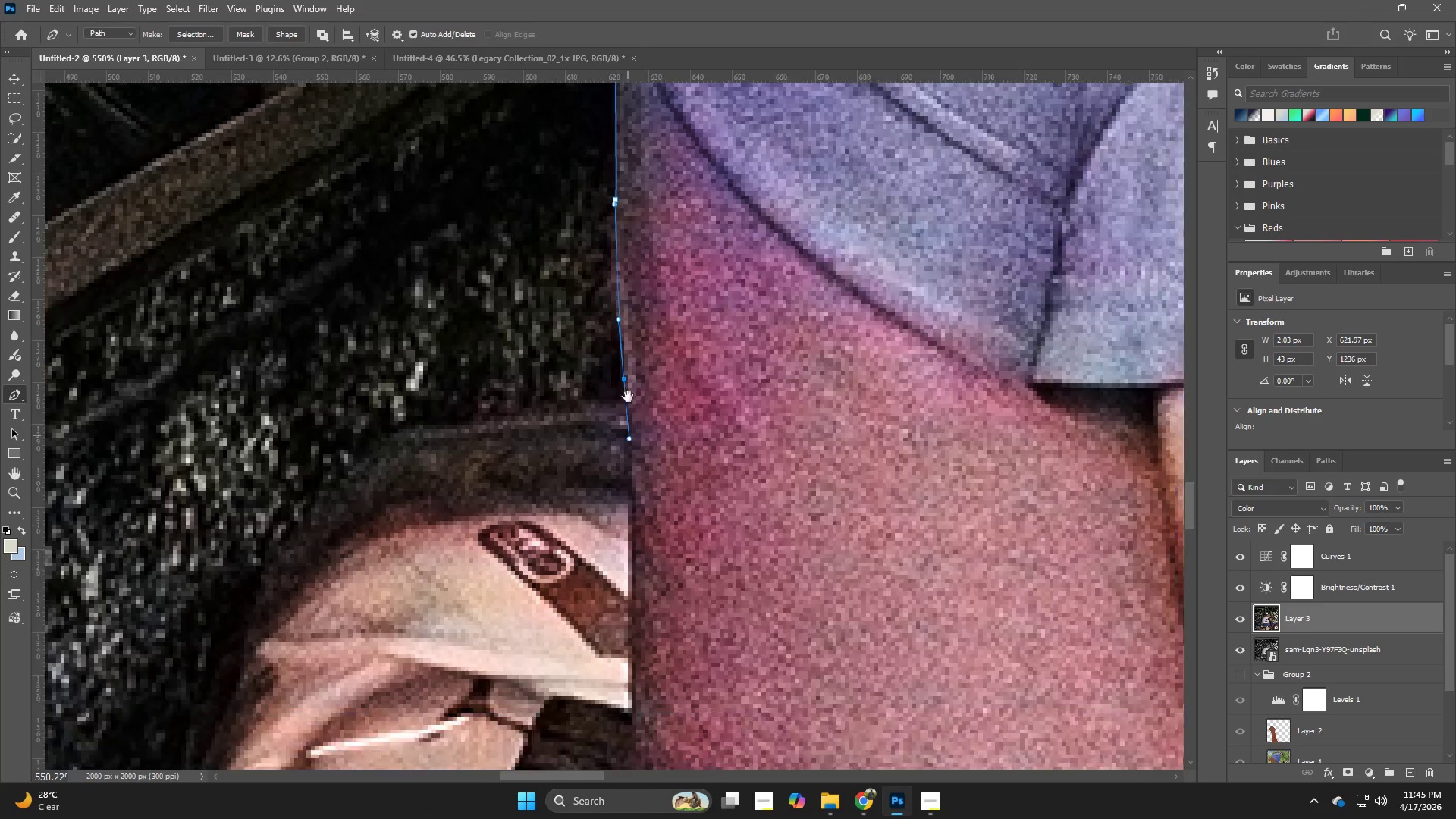 
hold_key(key=Space, duration=0.84)
 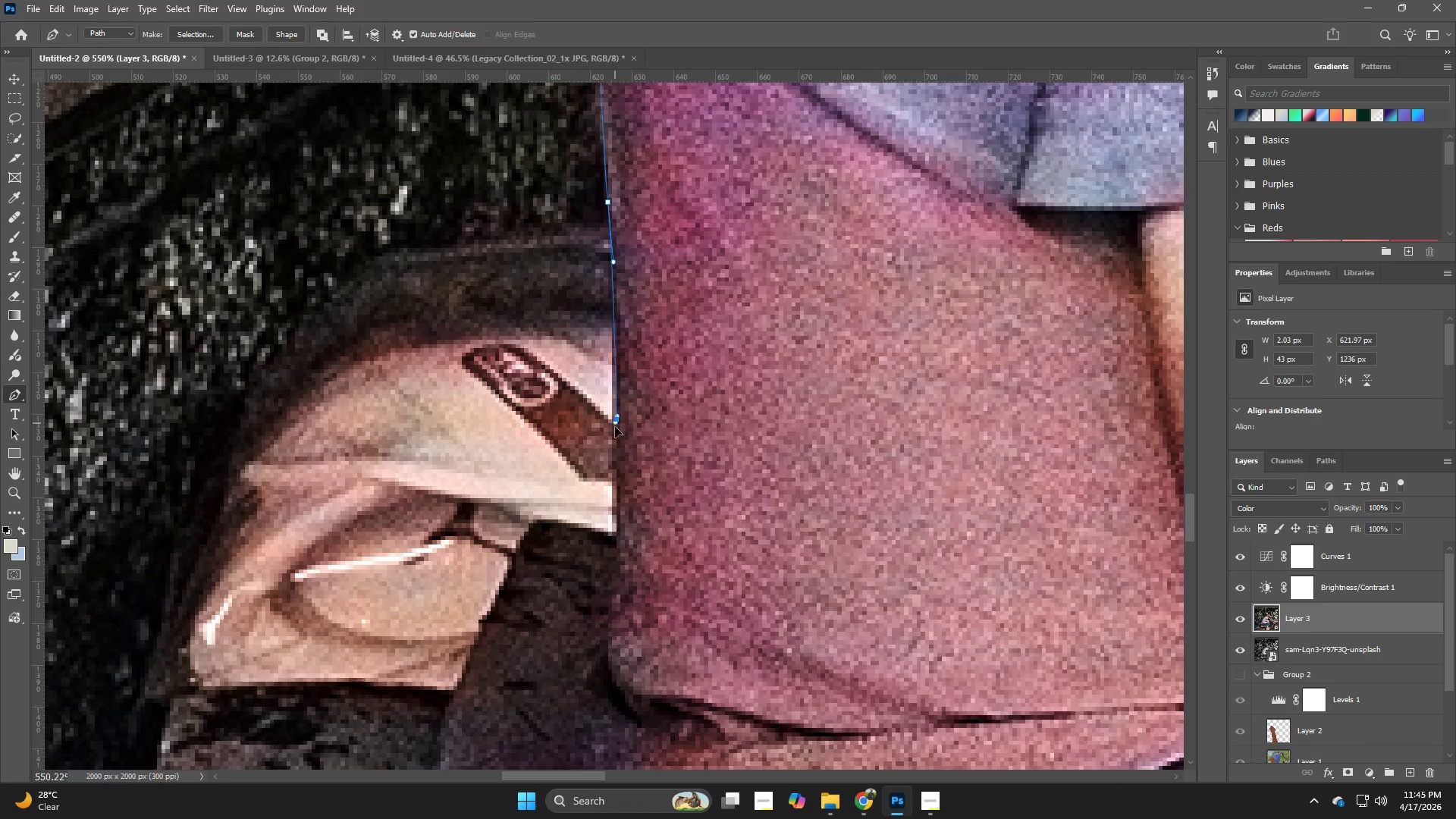 
left_click_drag(start_coordinate=[653, 604], to_coordinate=[629, 365])
 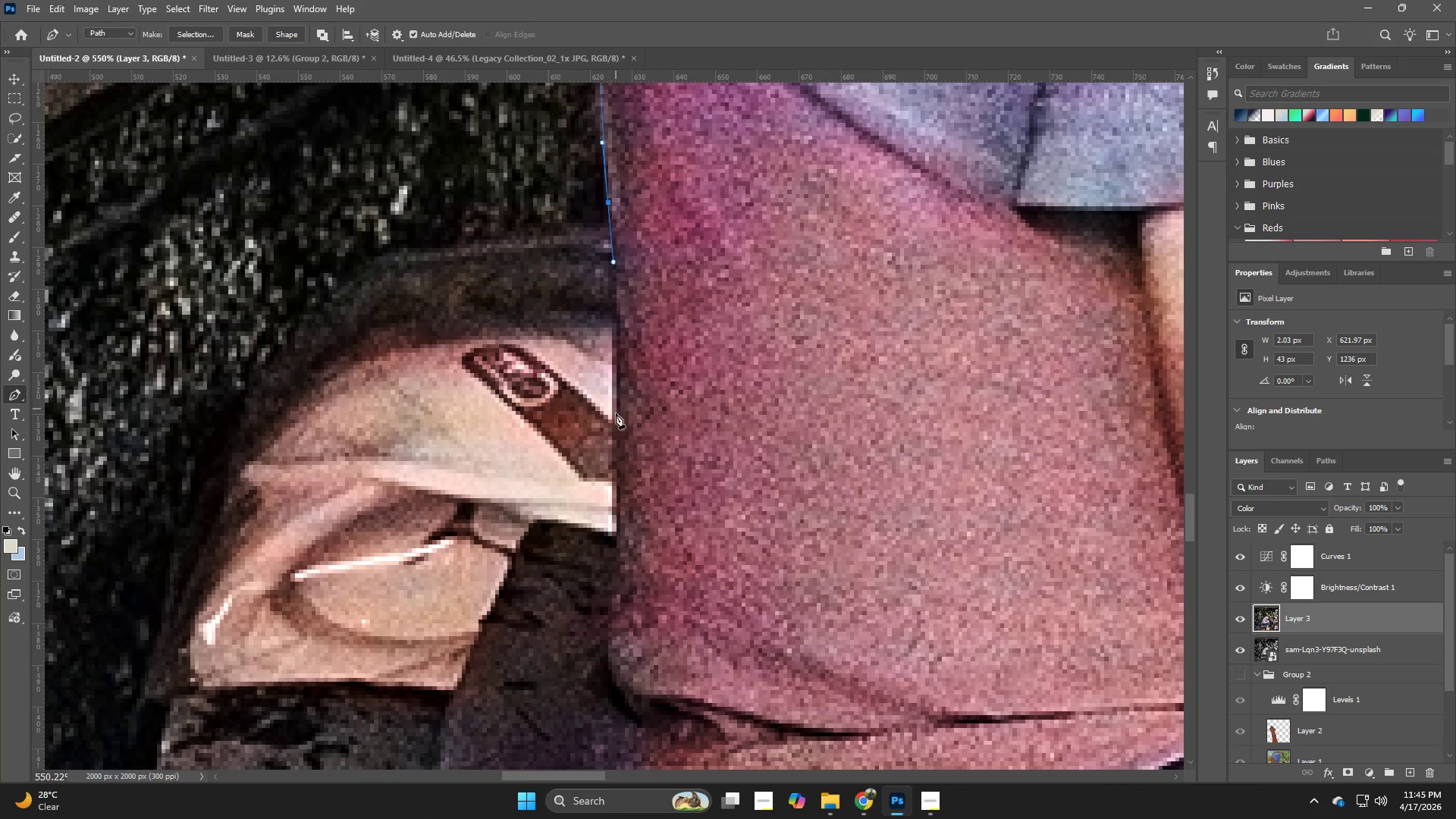 
left_click_drag(start_coordinate=[615, 419], to_coordinate=[614, 473])
 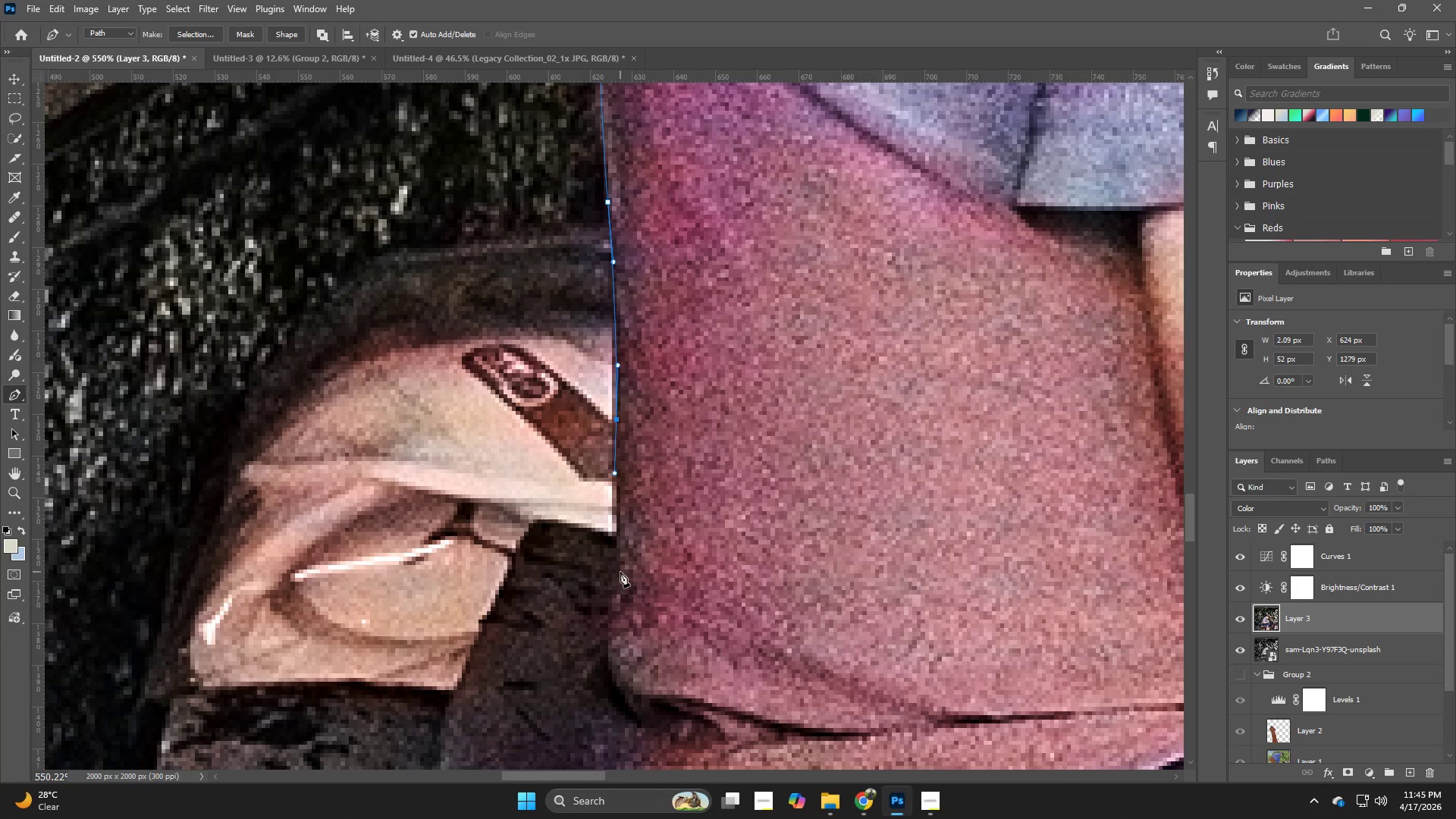 
left_click_drag(start_coordinate=[617, 588], to_coordinate=[614, 617])
 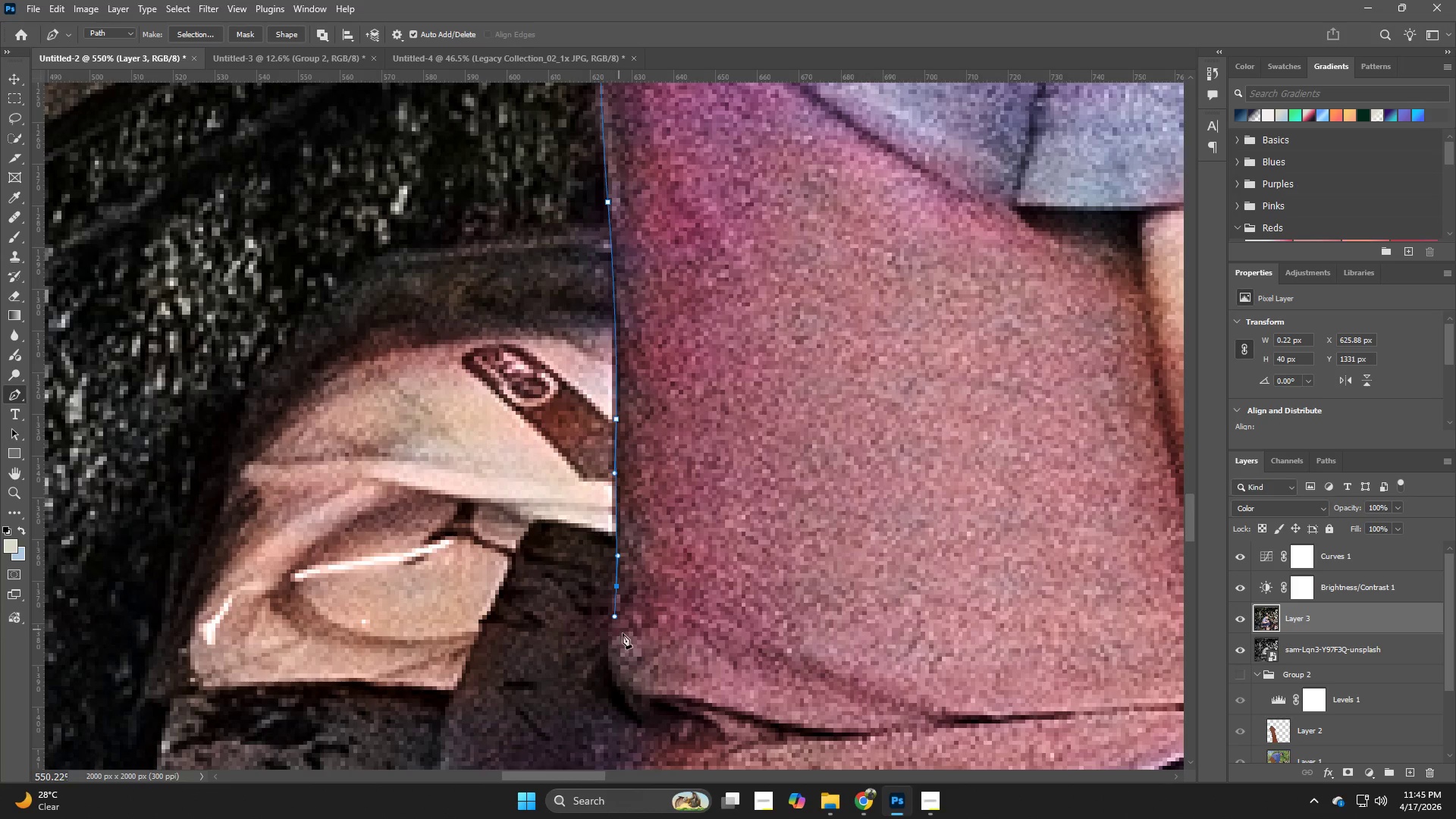 
hold_key(key=Space, duration=0.66)
 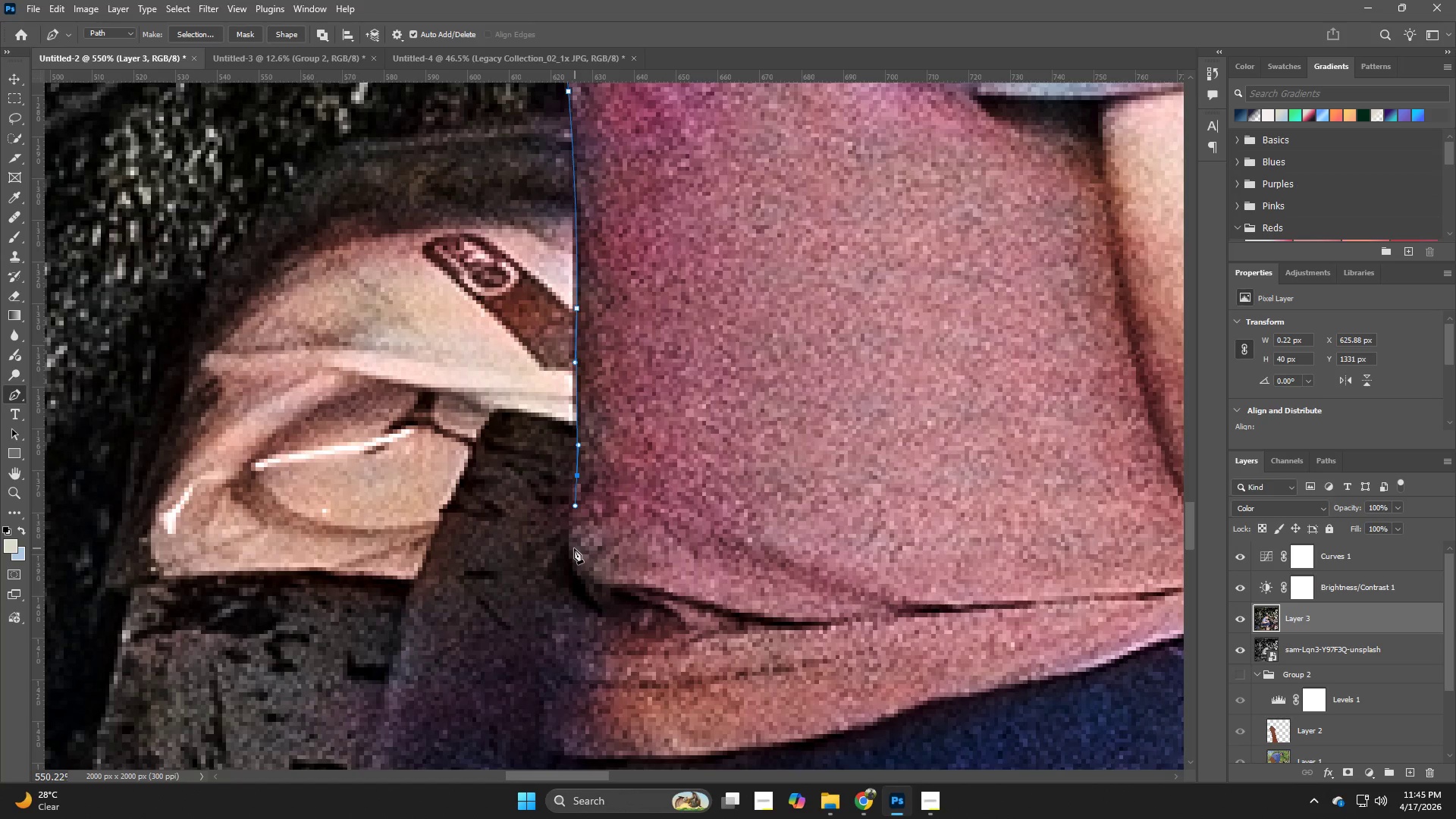 
left_click_drag(start_coordinate=[686, 641], to_coordinate=[647, 530])
 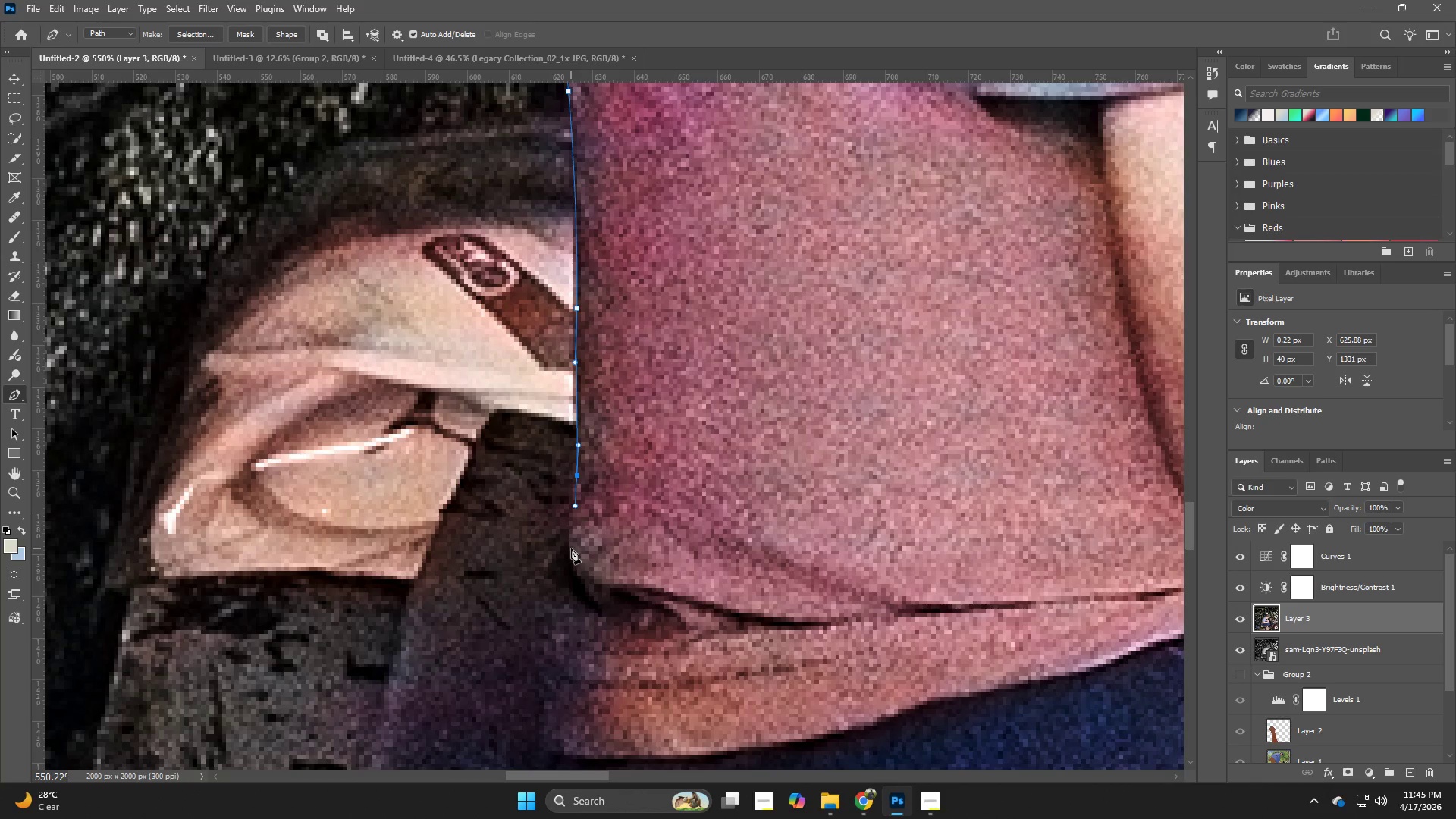 
hold_key(key=Z, duration=0.77)
 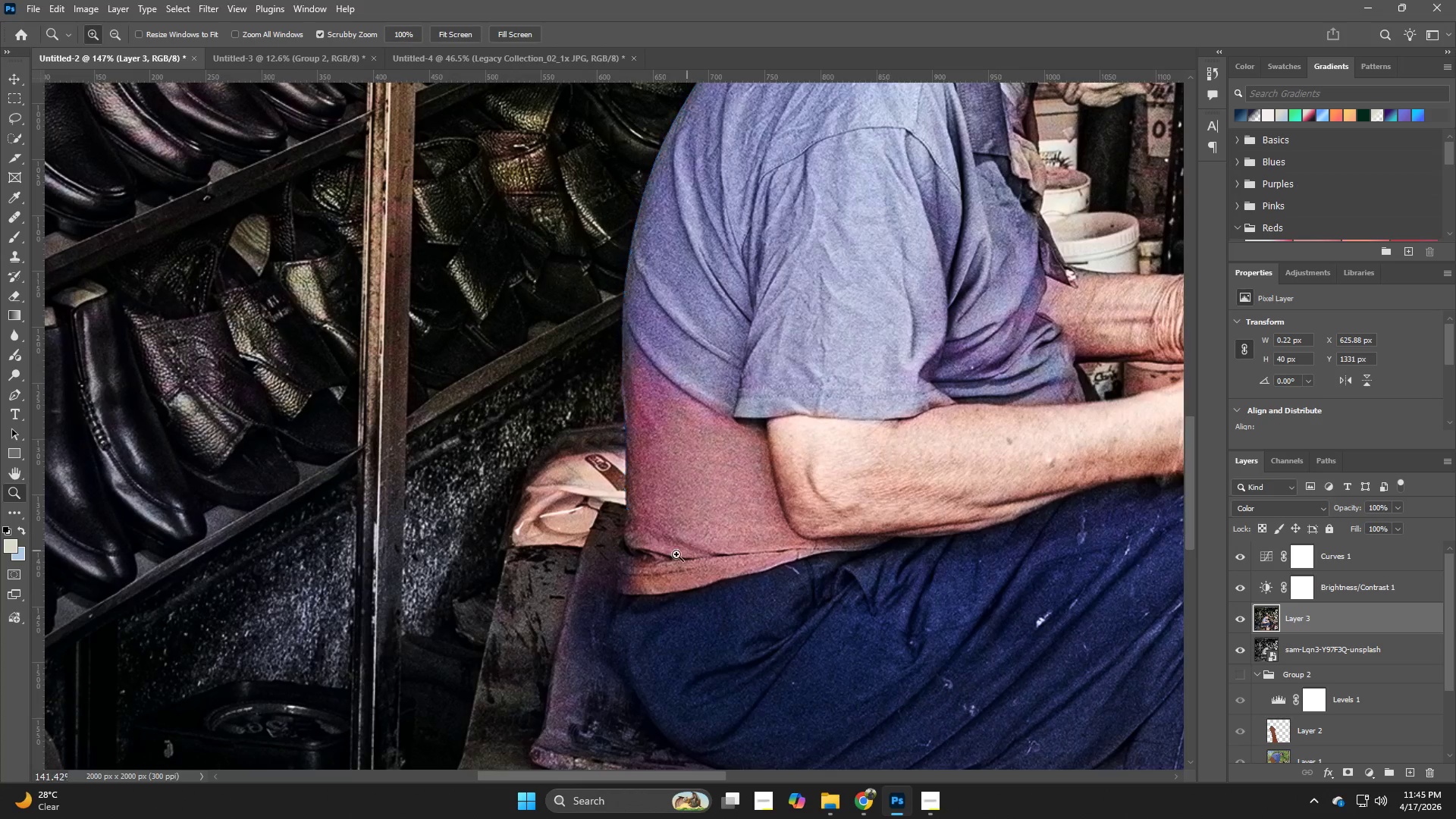 
left_click_drag(start_coordinate=[645, 535], to_coordinate=[560, 554])
 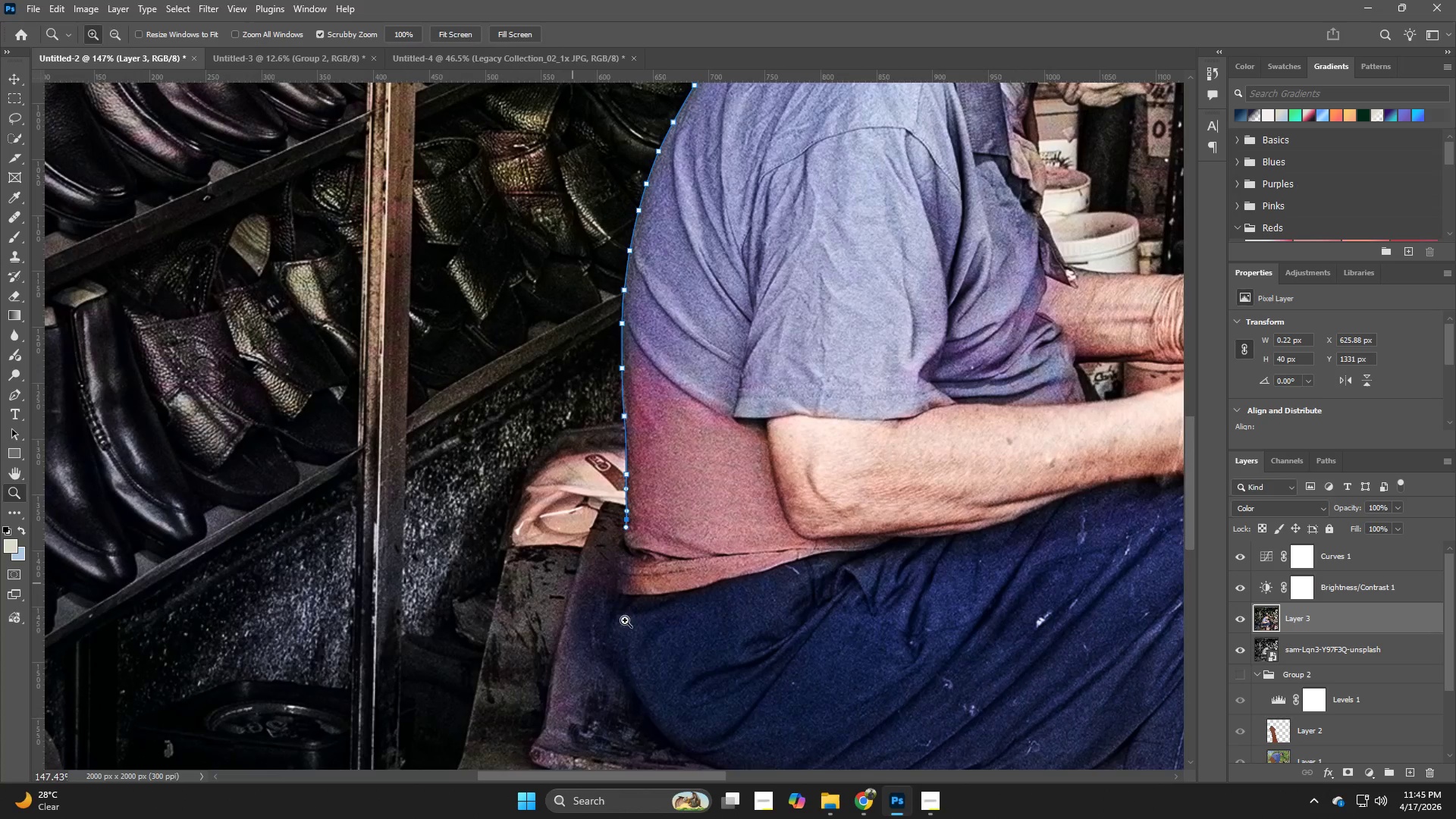 
hold_key(key=Z, duration=0.89)
 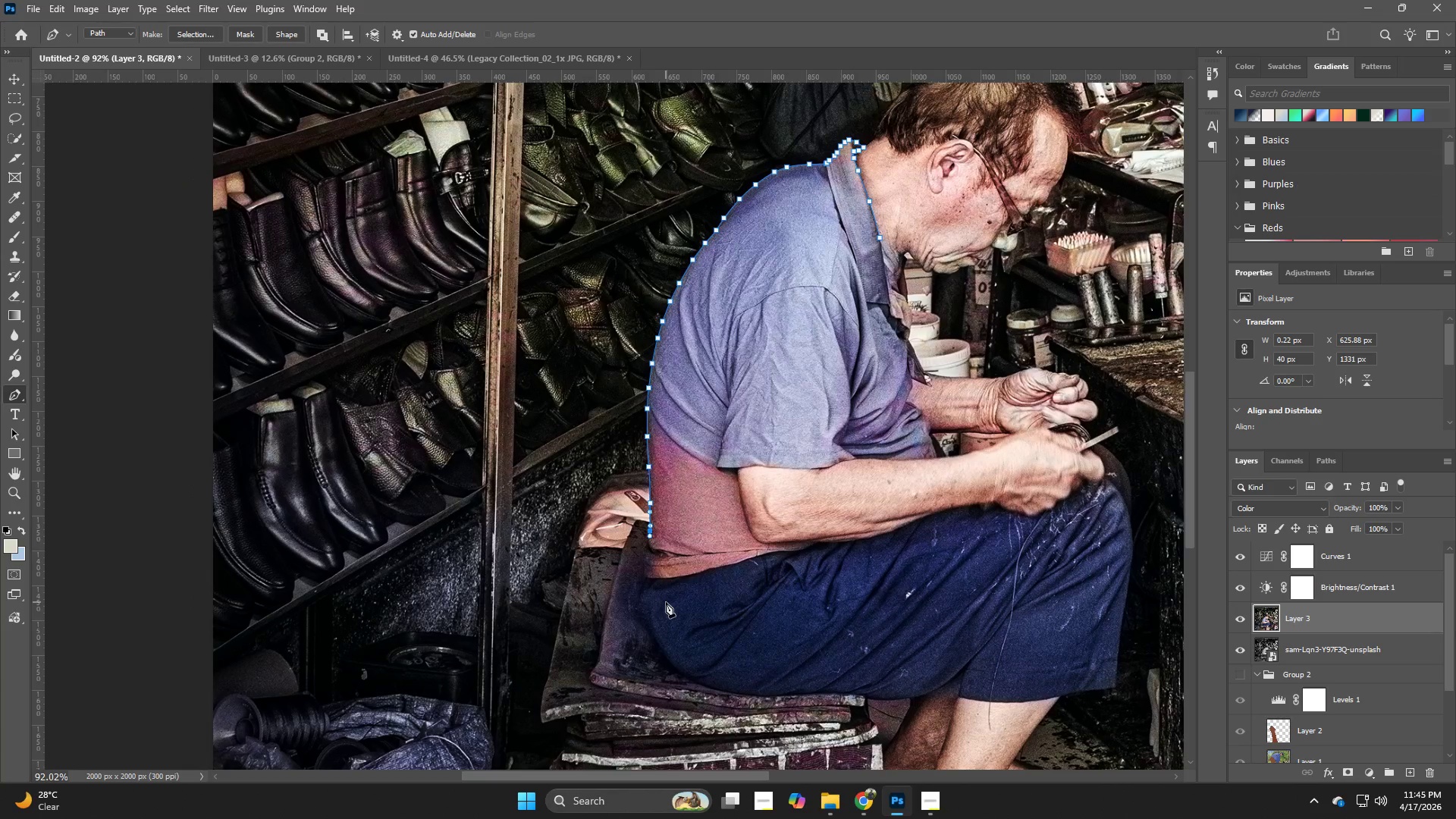 
left_click_drag(start_coordinate=[689, 551], to_coordinate=[654, 564])
 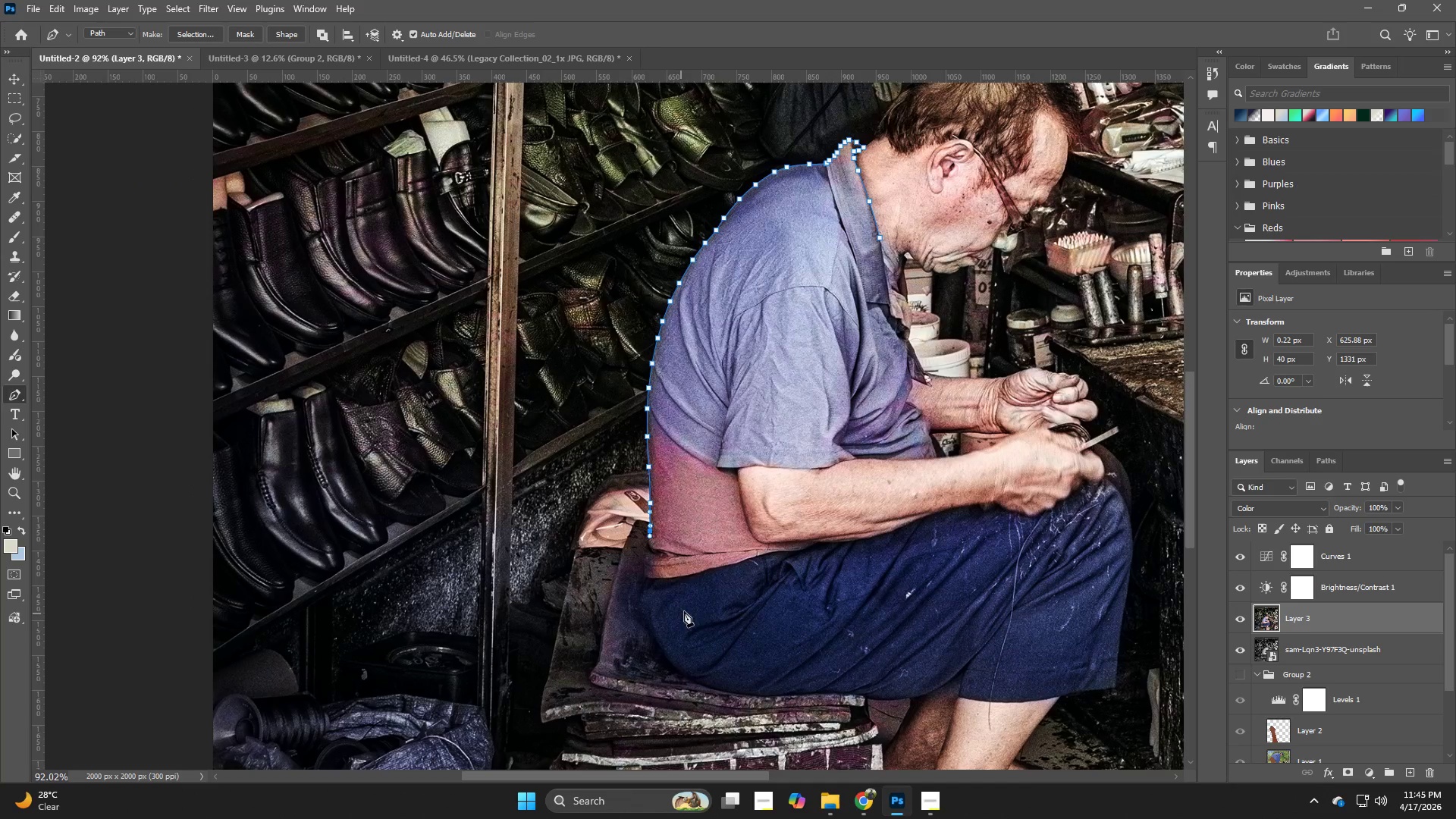 
hold_key(key=Z, duration=0.98)
 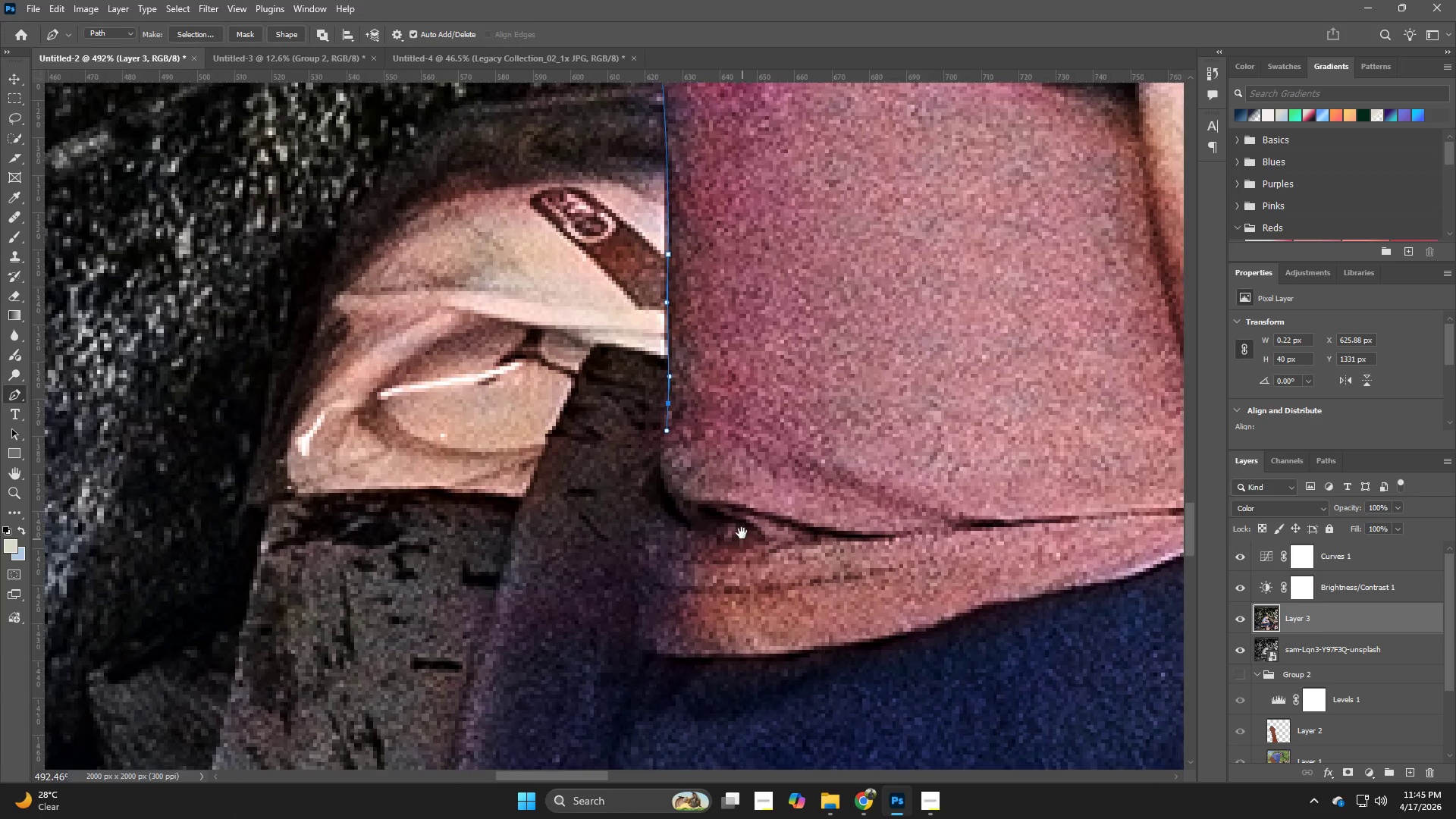 
left_click_drag(start_coordinate=[645, 559], to_coordinate=[746, 593])
 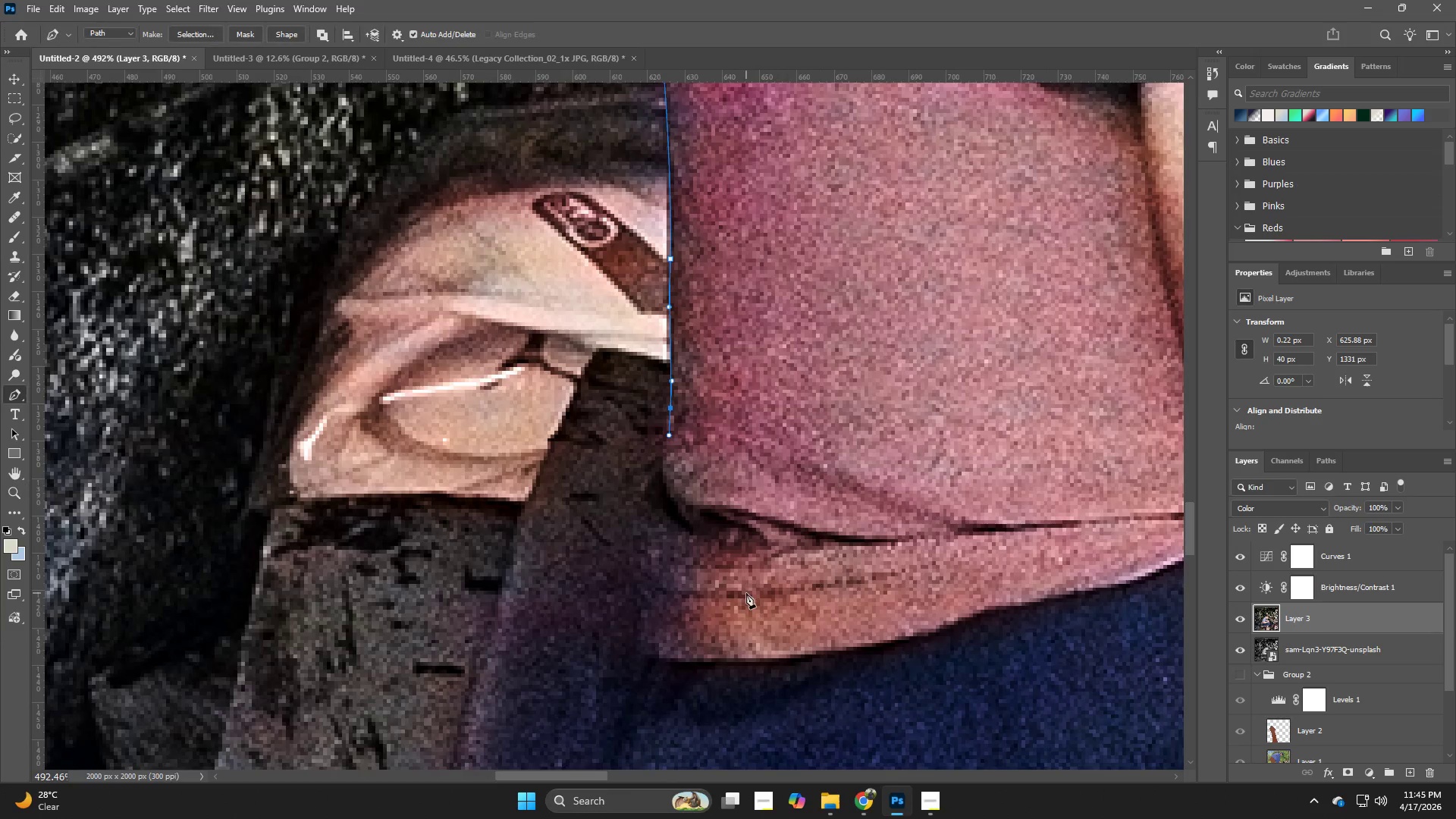 
hold_key(key=Space, duration=0.66)
 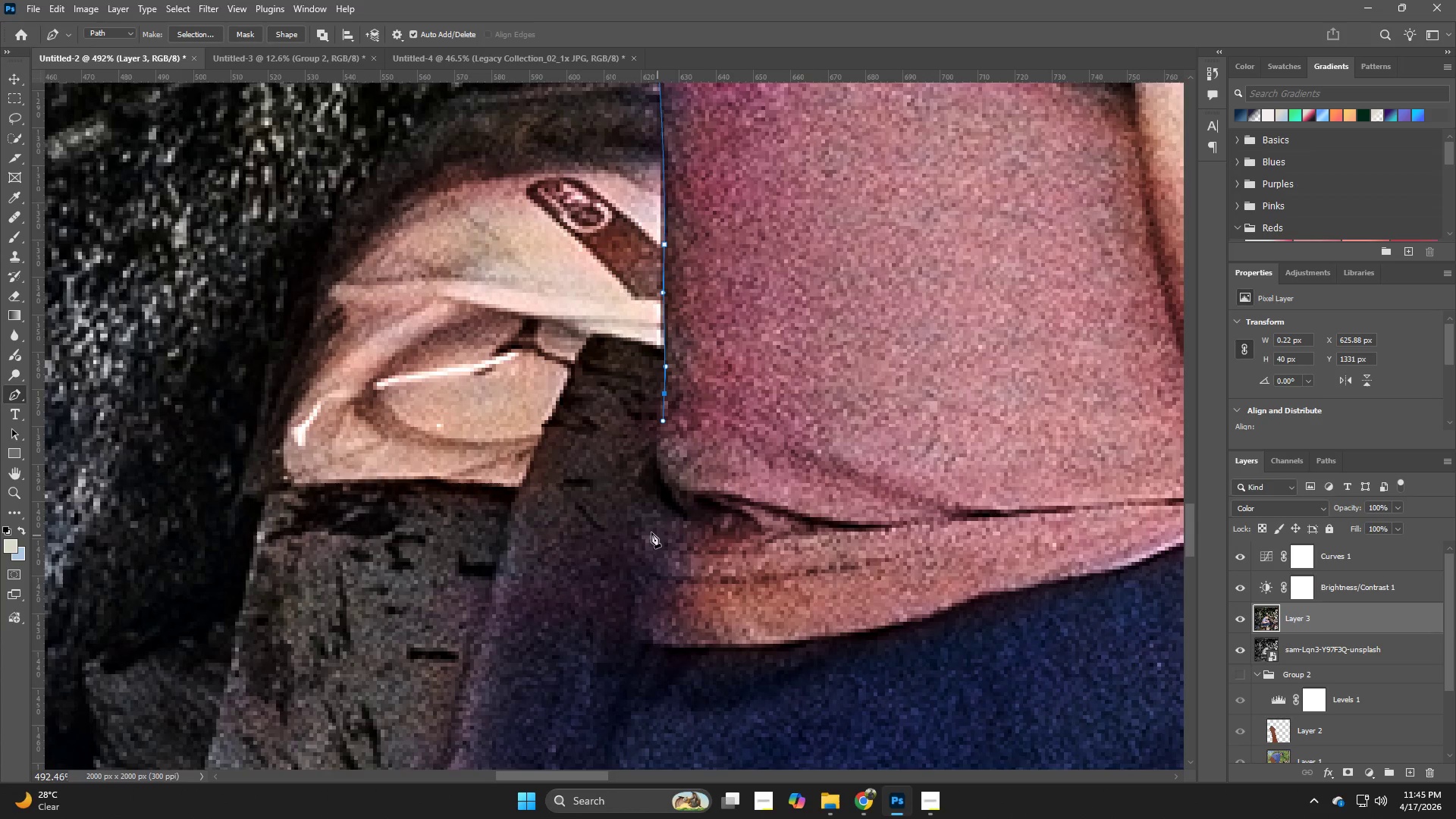 
left_click_drag(start_coordinate=[748, 548], to_coordinate=[742, 533])
 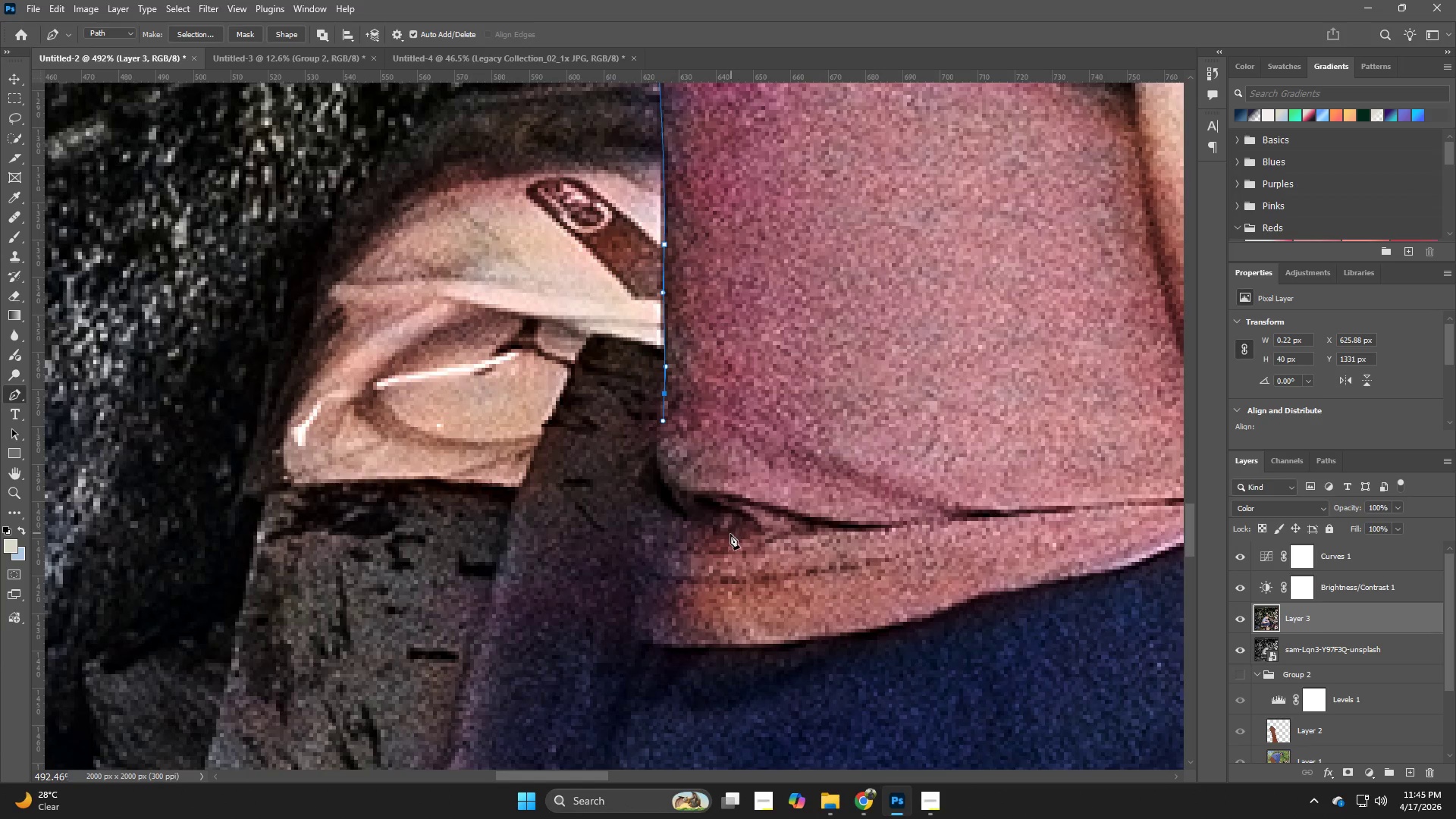 
key(P)
 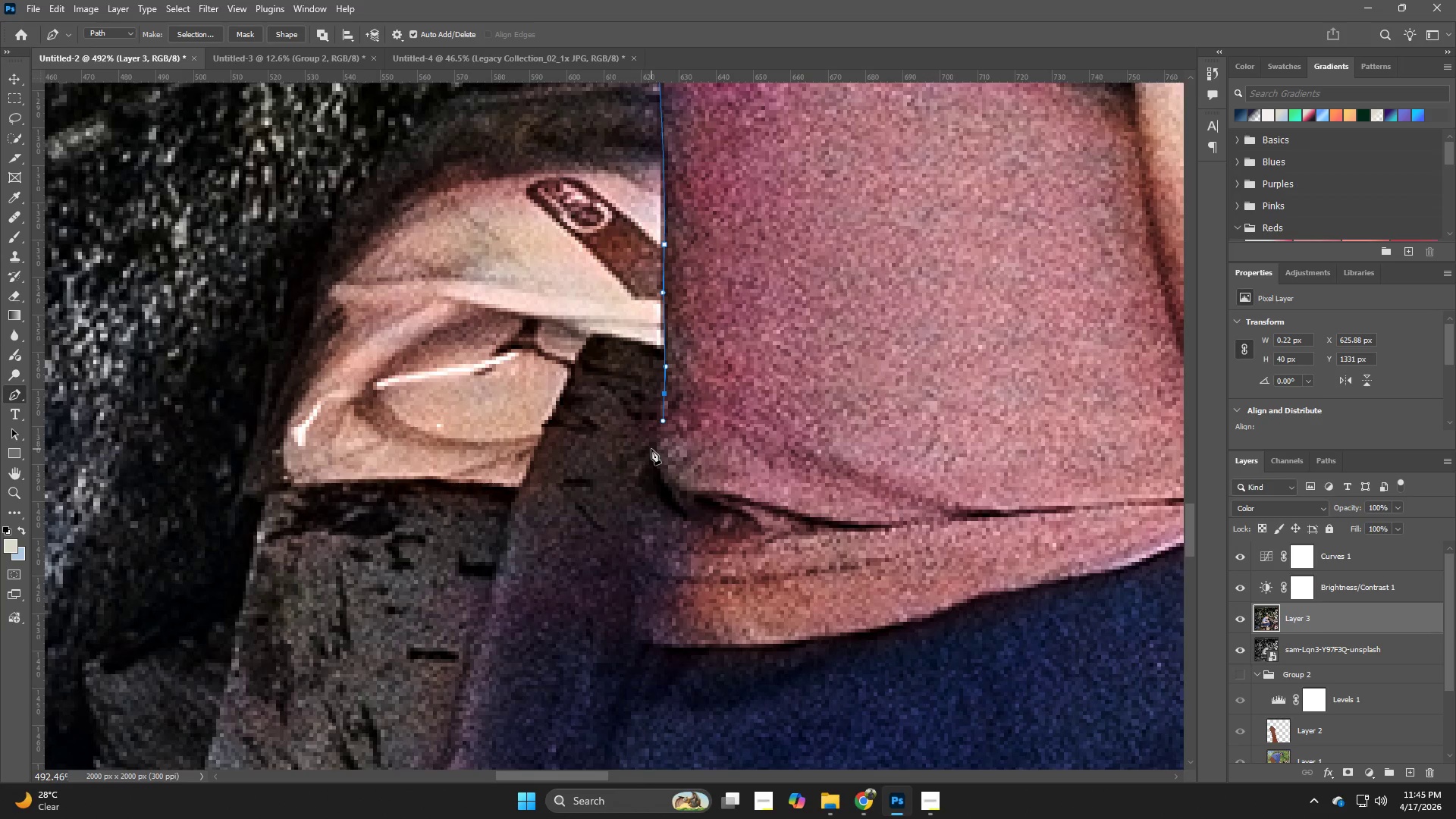 
left_click_drag(start_coordinate=[655, 455], to_coordinate=[646, 475])
 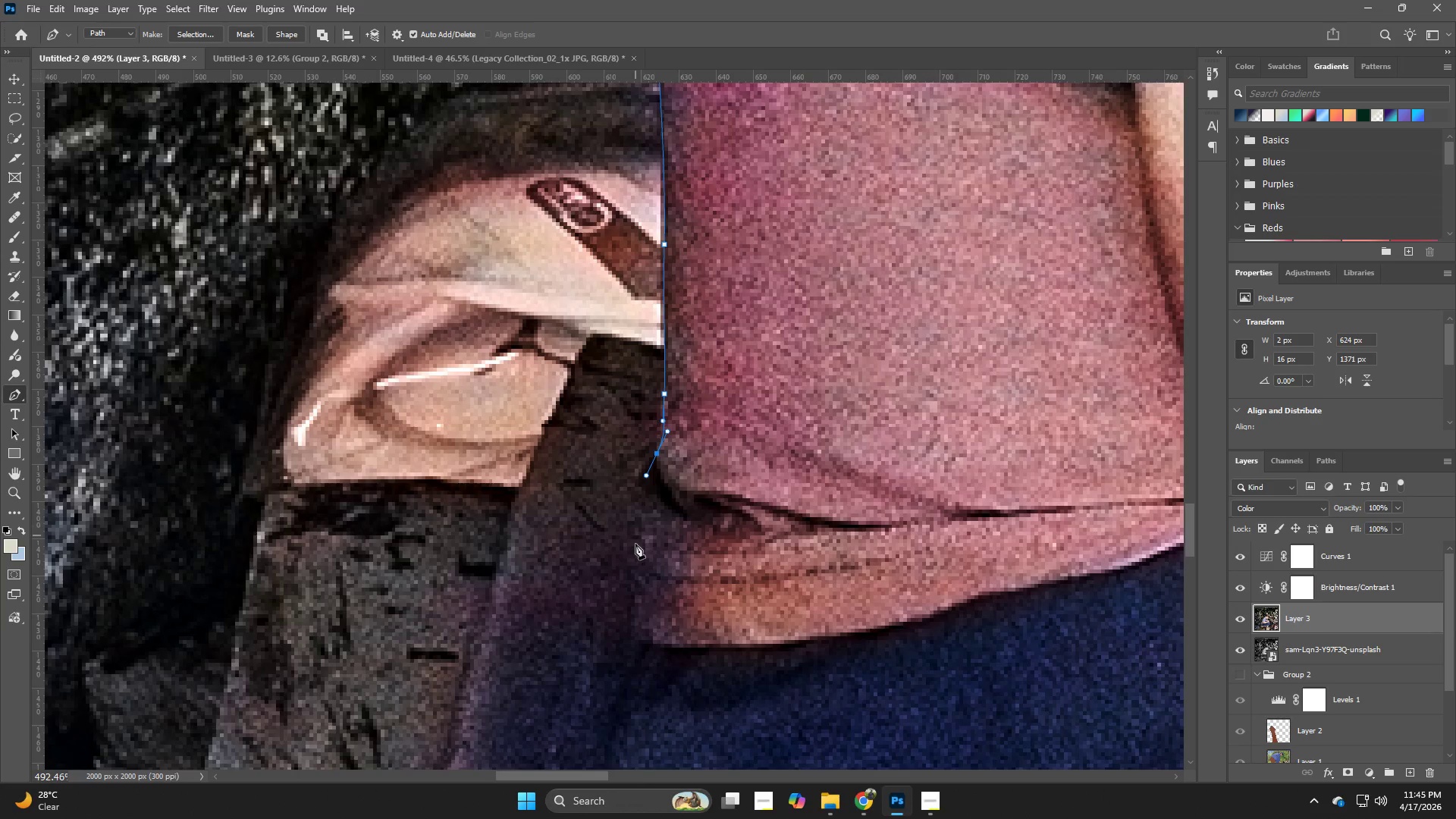 
left_click_drag(start_coordinate=[635, 555], to_coordinate=[635, 583])
 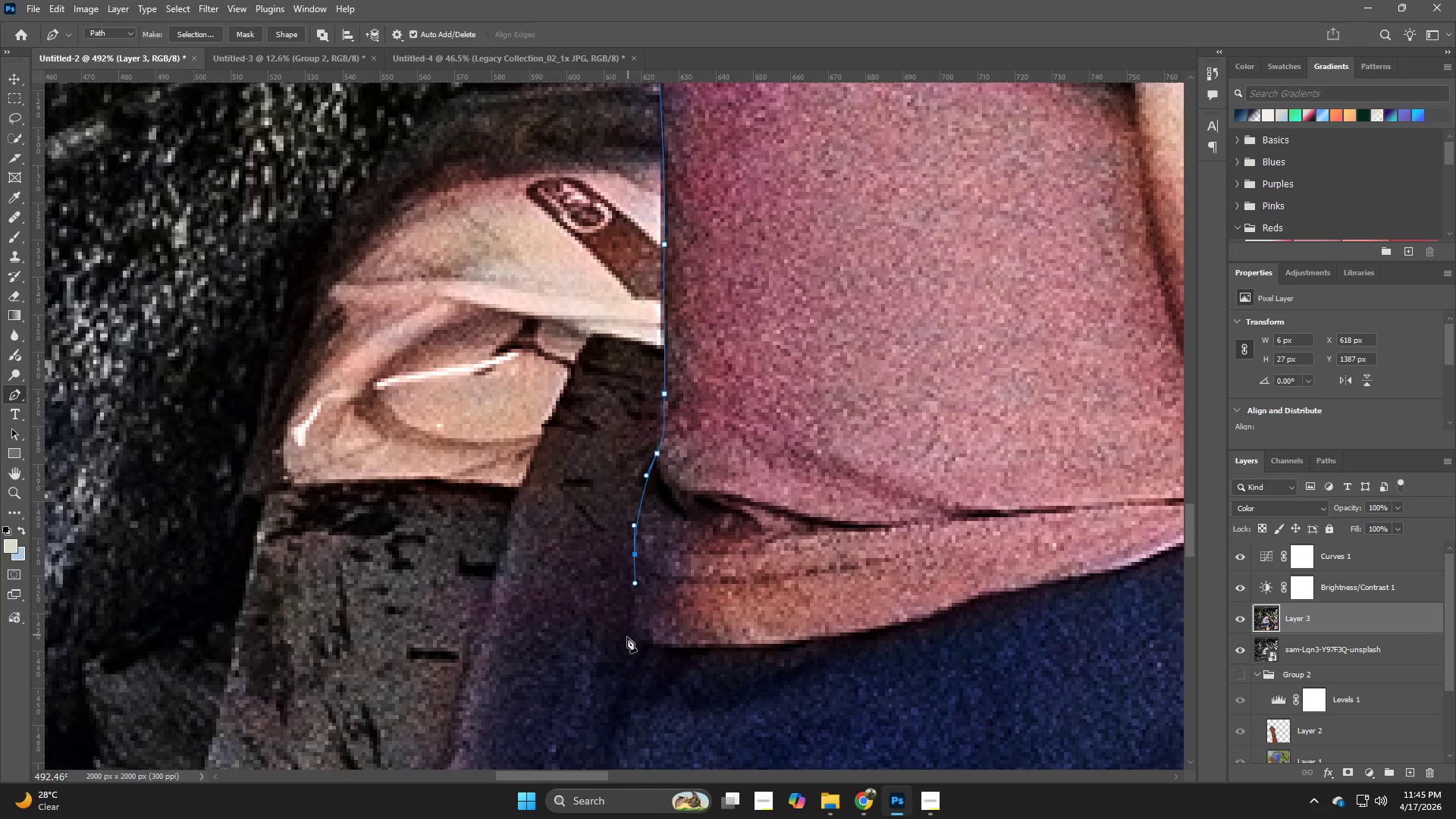 
left_click_drag(start_coordinate=[627, 640], to_coordinate=[628, 644])
 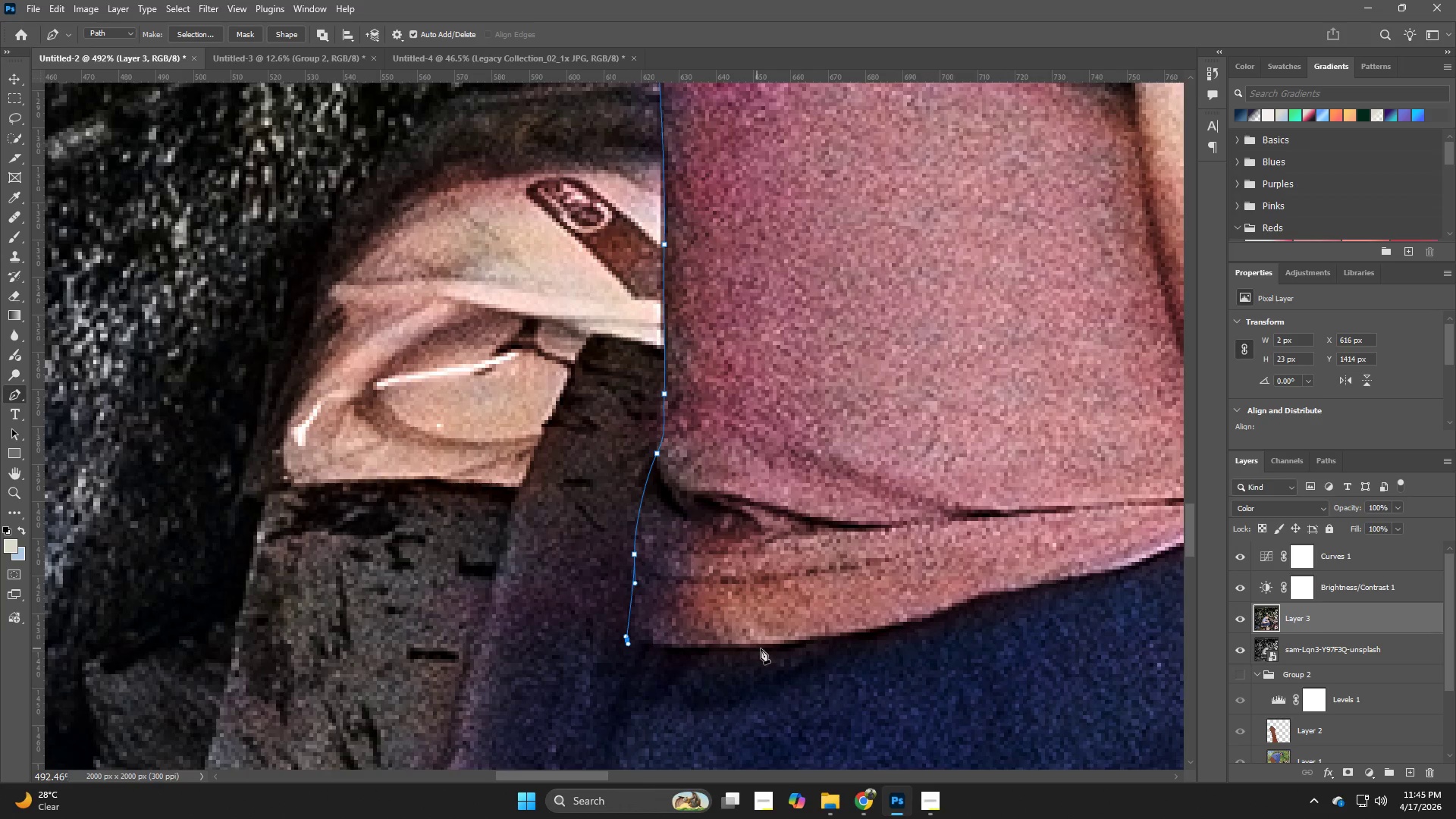 
left_click_drag(start_coordinate=[775, 647], to_coordinate=[827, 641])
 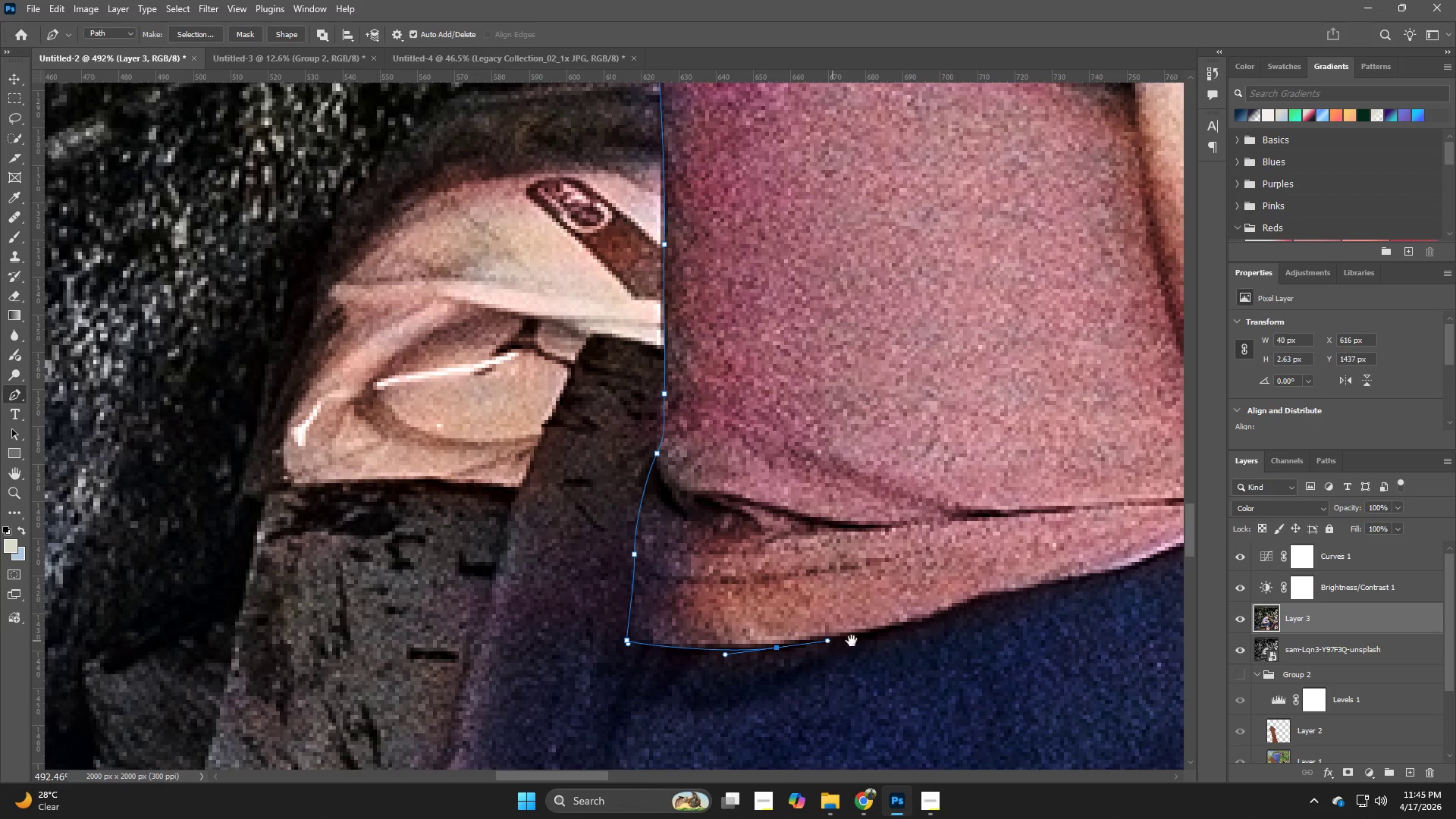 
hold_key(key=Space, duration=0.41)
 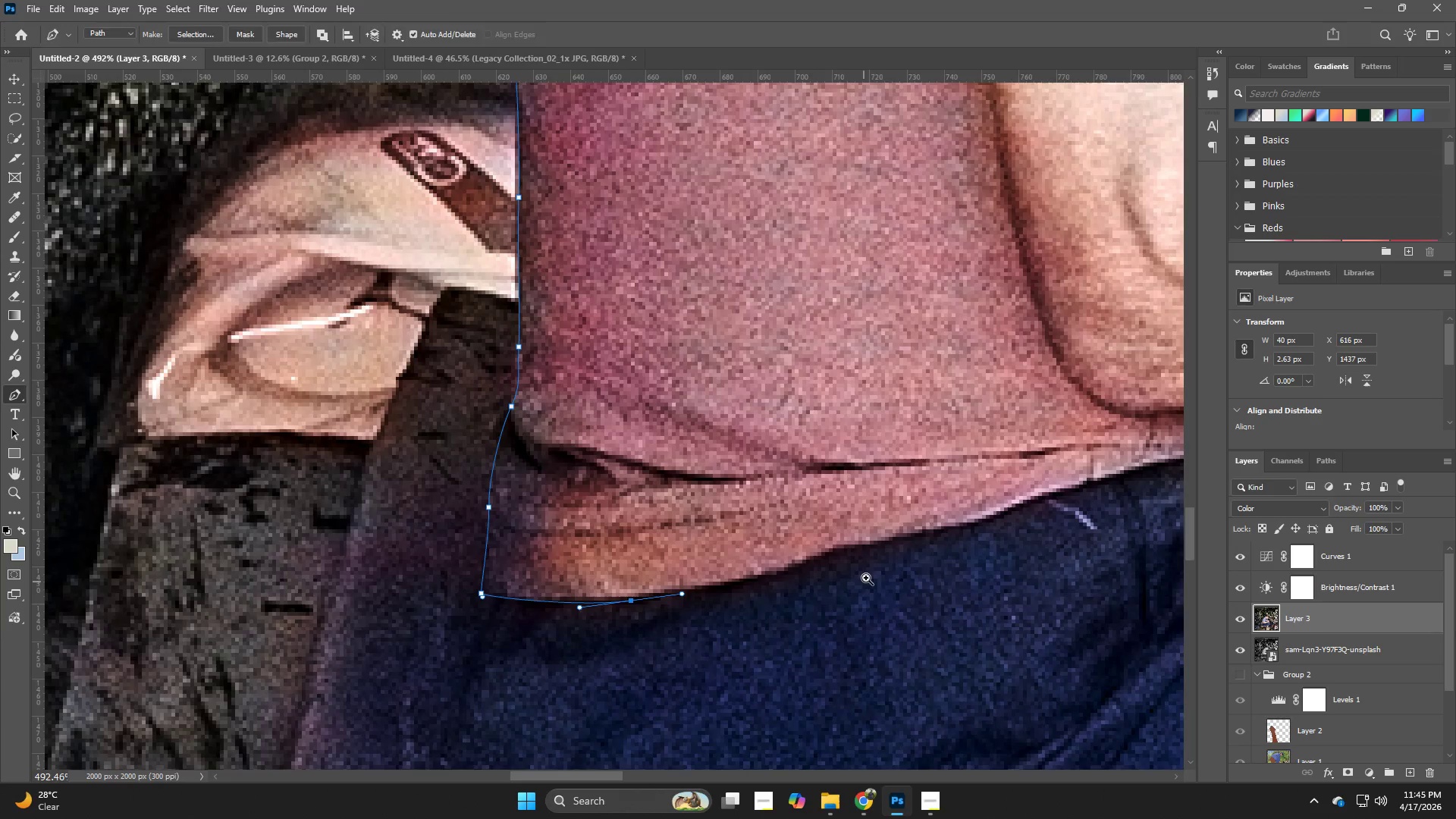 
left_click_drag(start_coordinate=[874, 638], to_coordinate=[786, 616])
 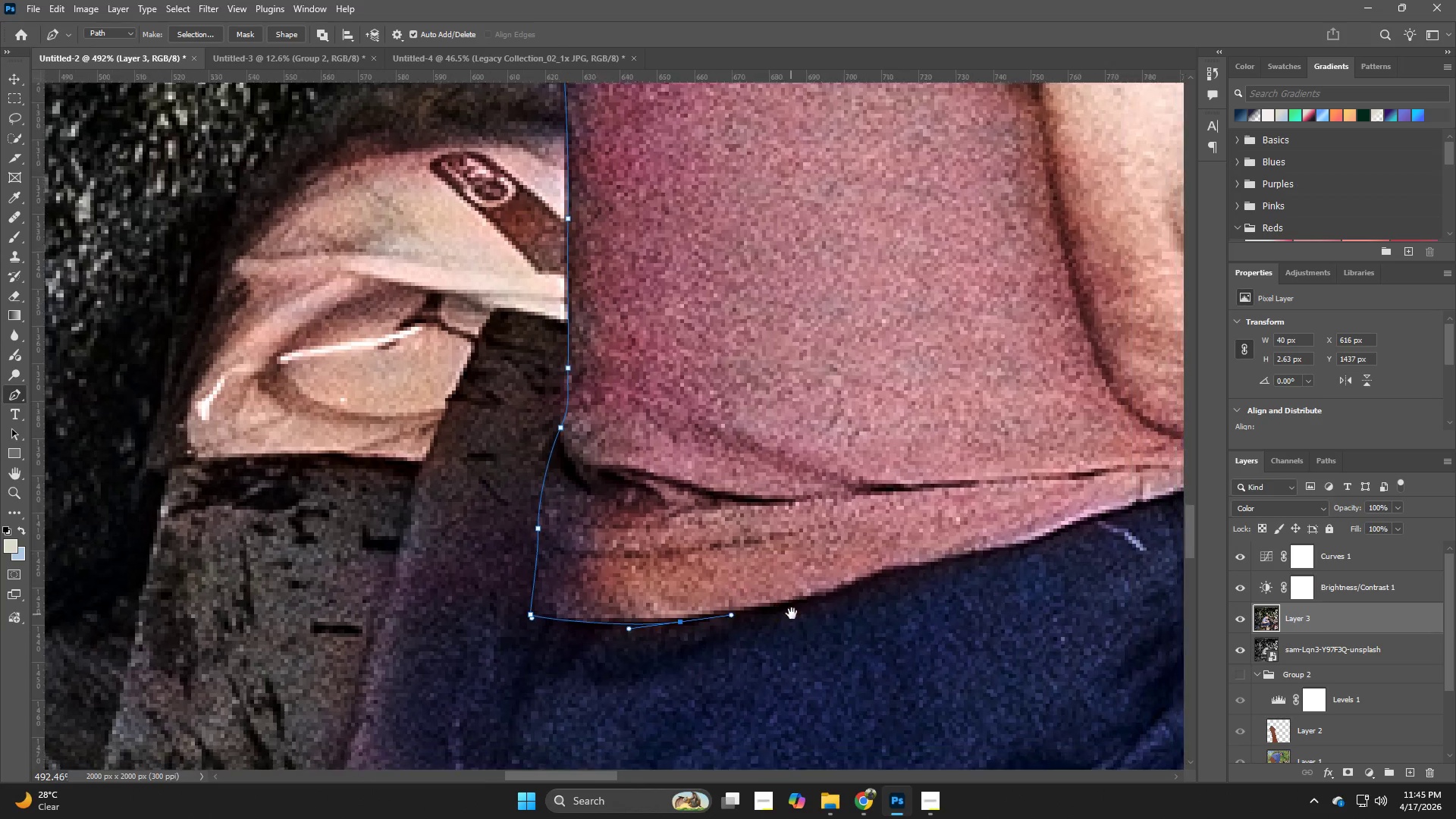 
key(Control+ControlLeft)
 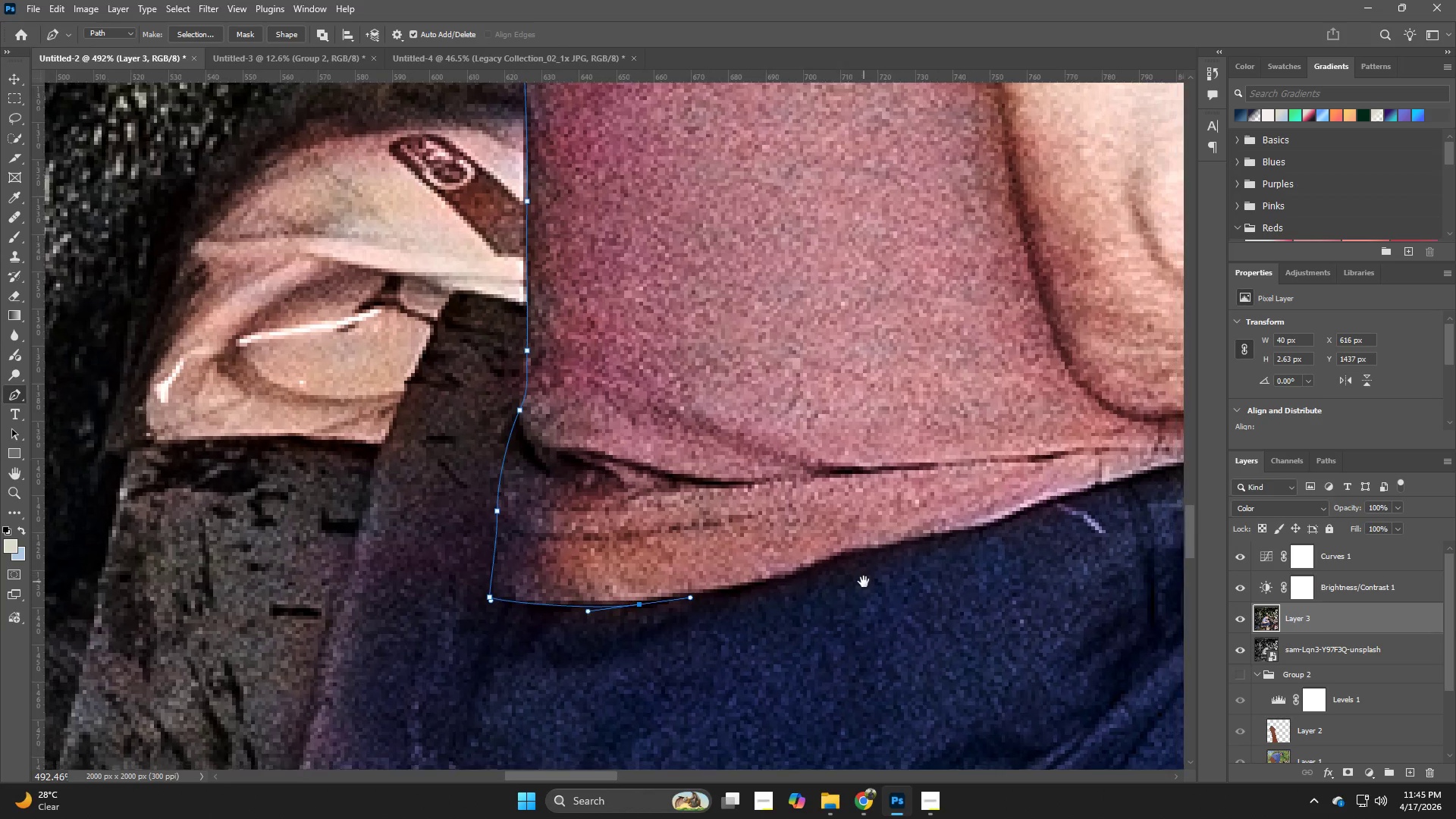 
key(Z)
 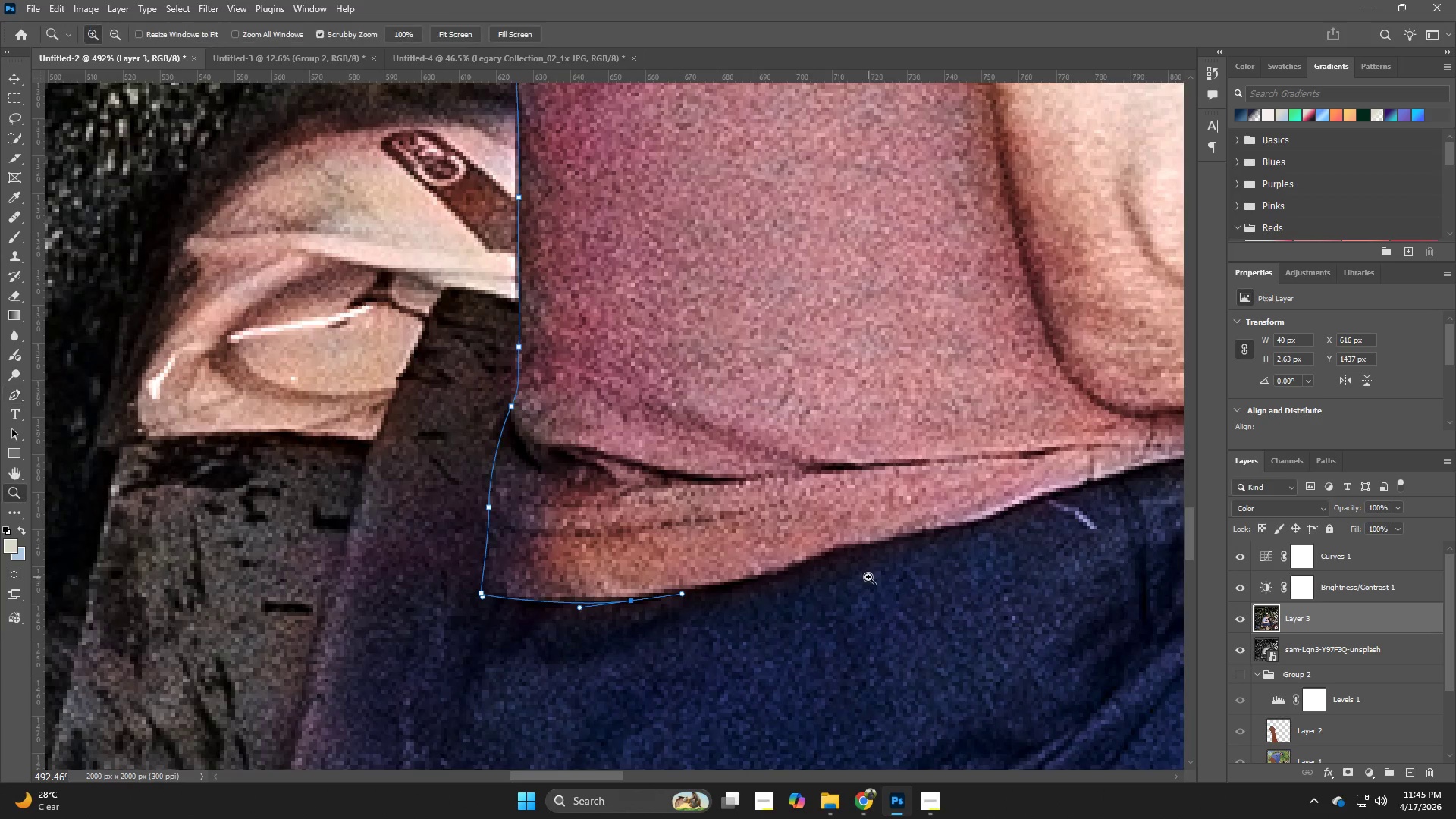 
left_click_drag(start_coordinate=[866, 578], to_coordinate=[777, 608])
 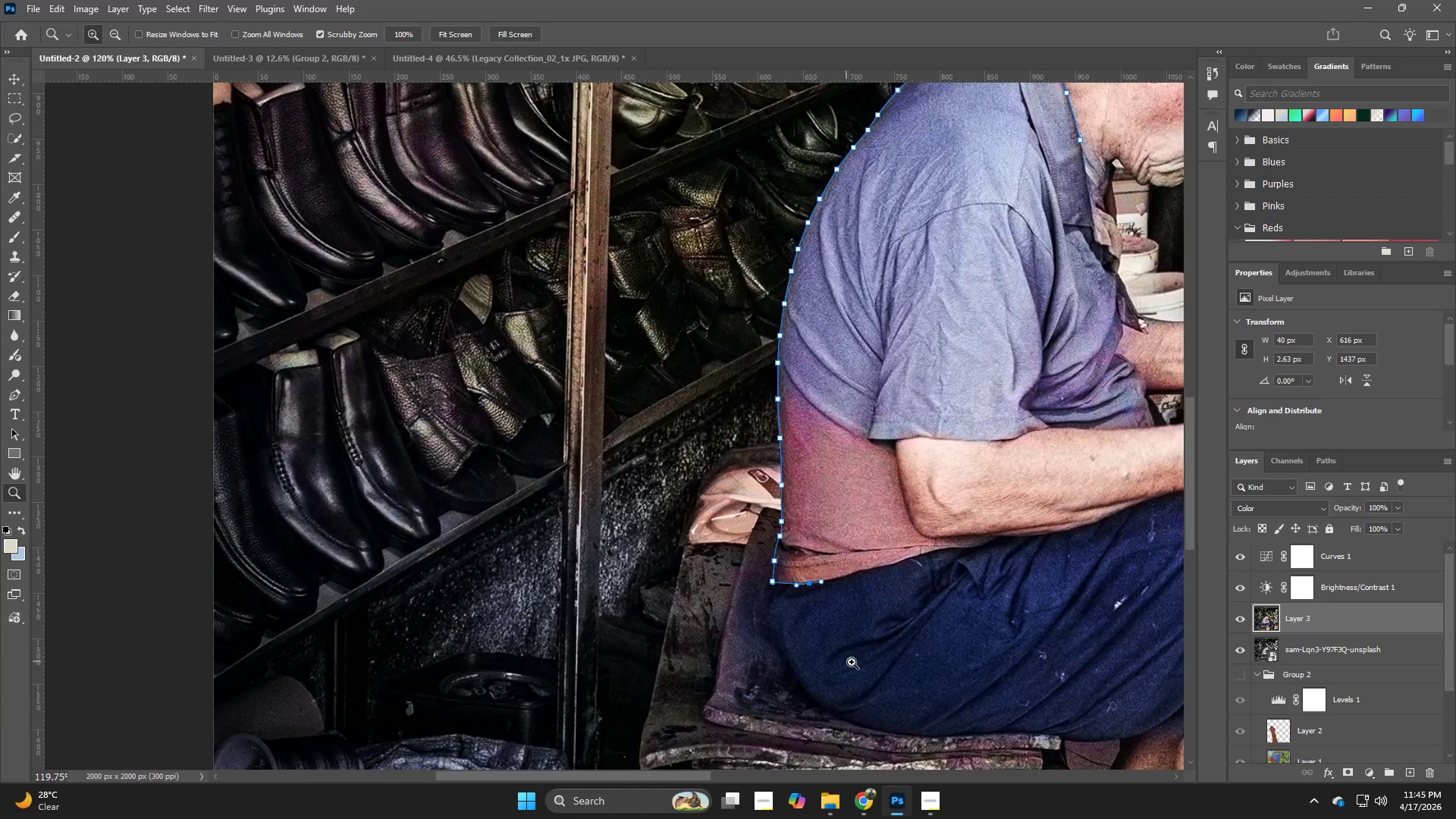 
hold_key(key=Space, duration=0.55)
 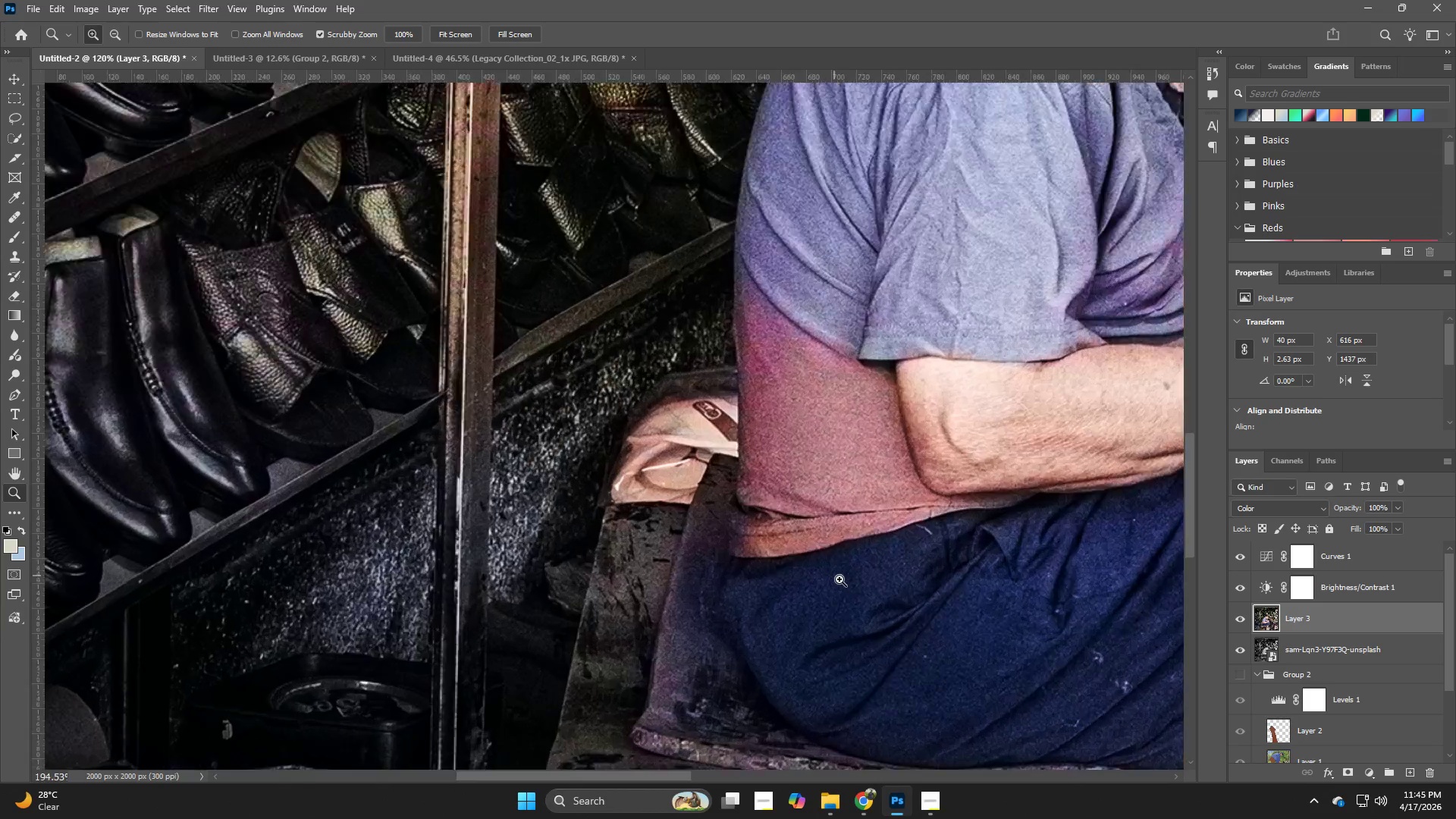 
left_click_drag(start_coordinate=[848, 654], to_coordinate=[823, 630])
 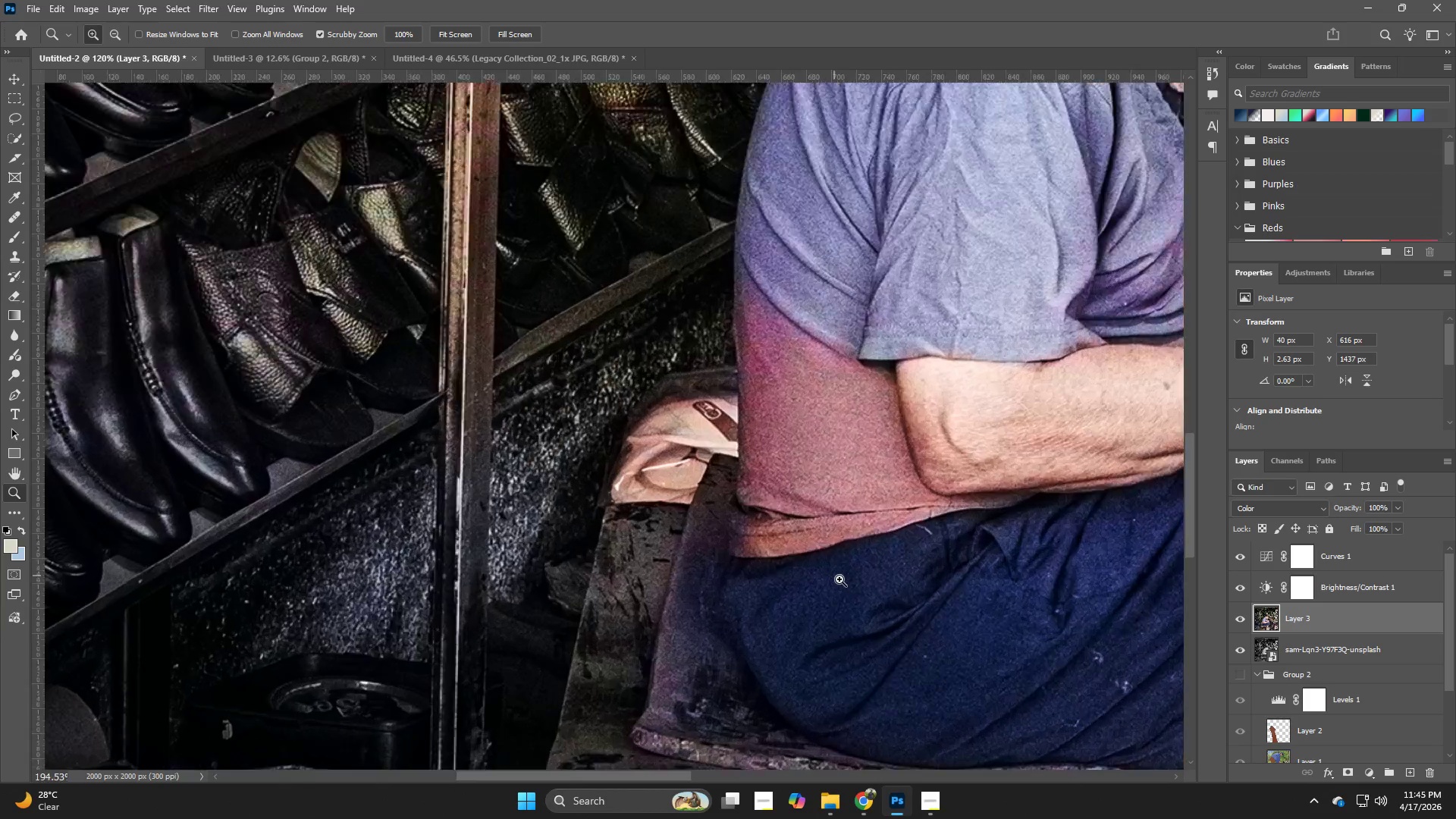 
hold_key(key=Space, duration=1.38)
 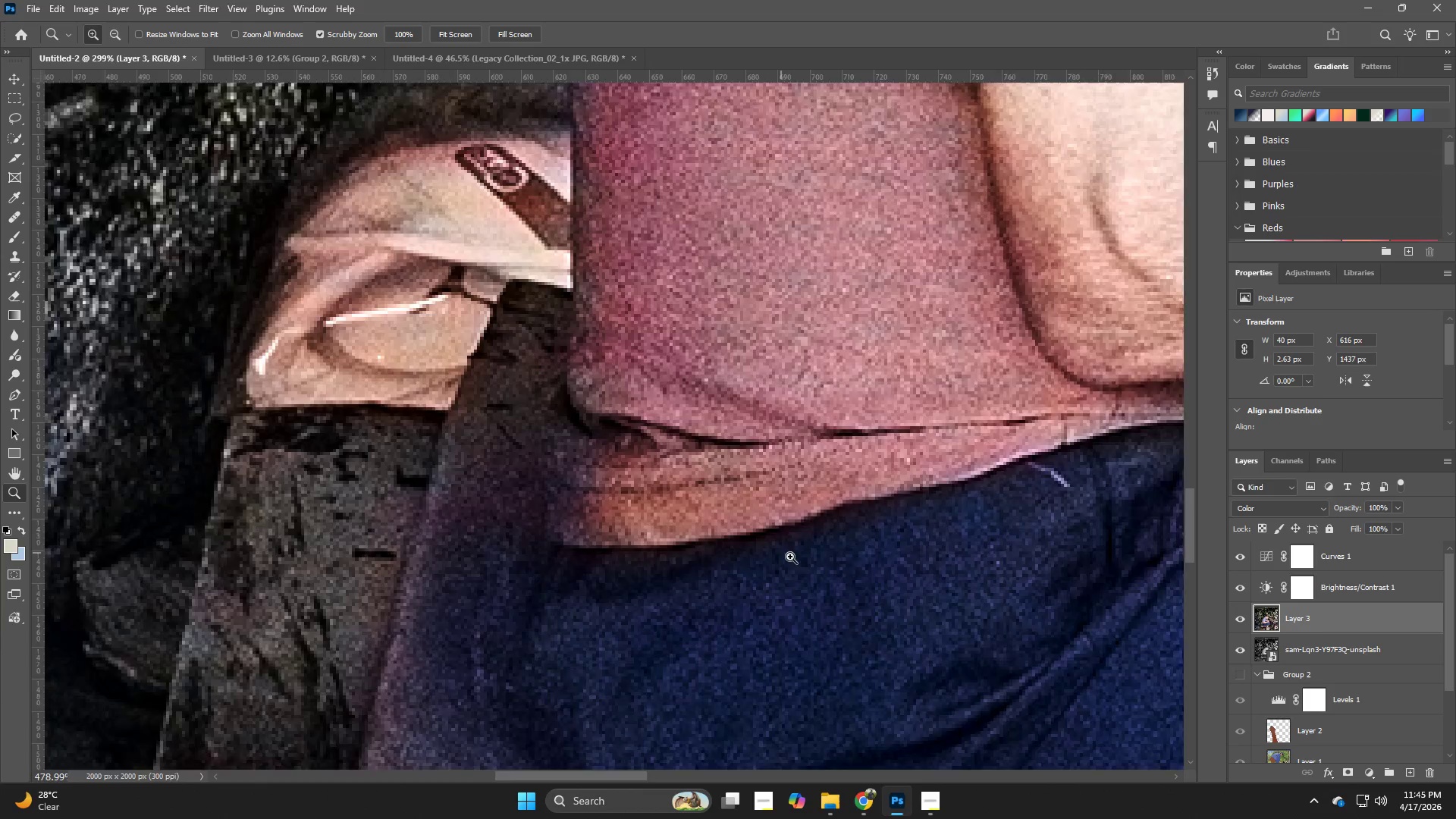 
hold_key(key=Z, duration=0.72)
 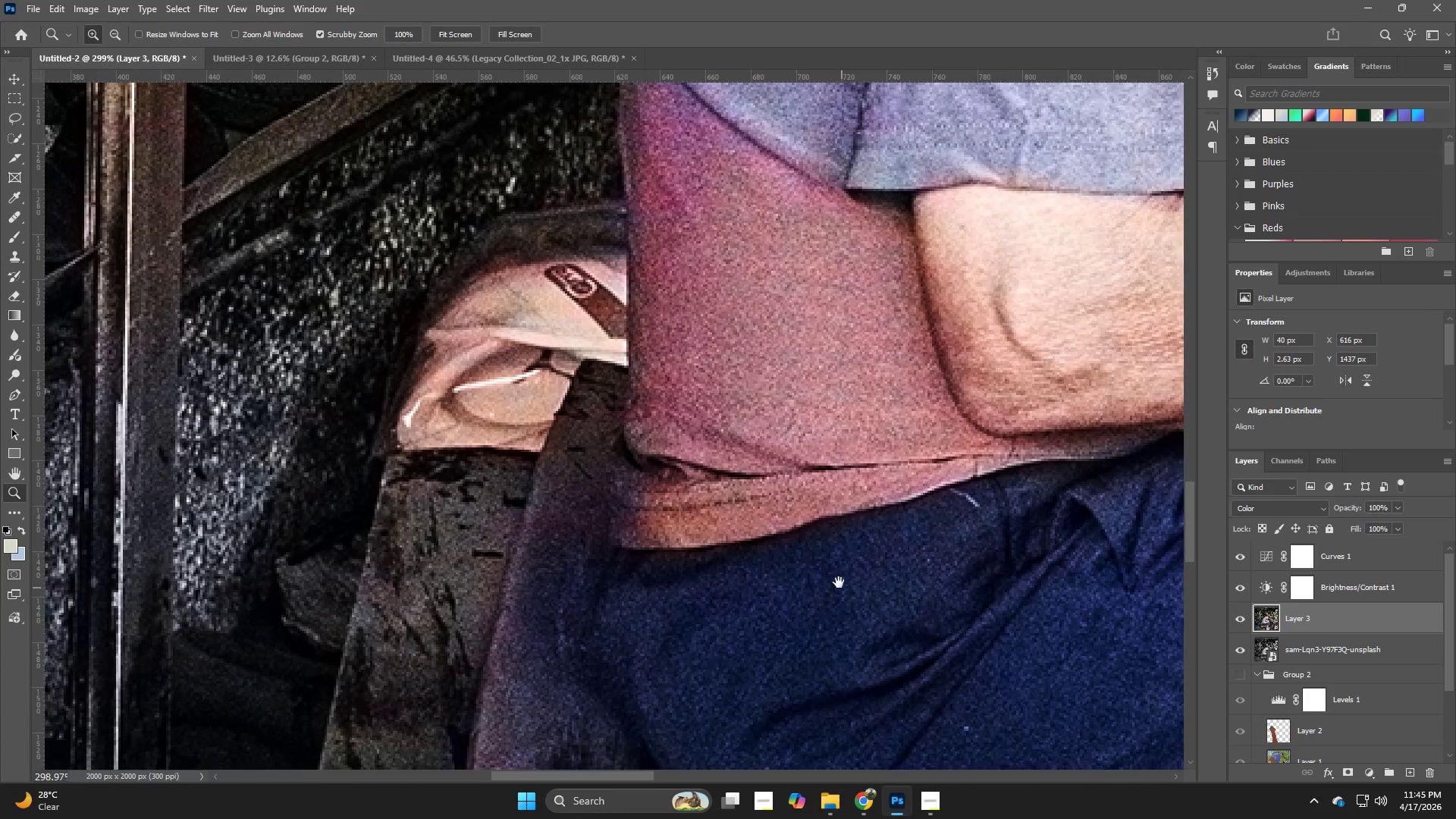 
left_click_drag(start_coordinate=[803, 563], to_coordinate=[862, 587])
 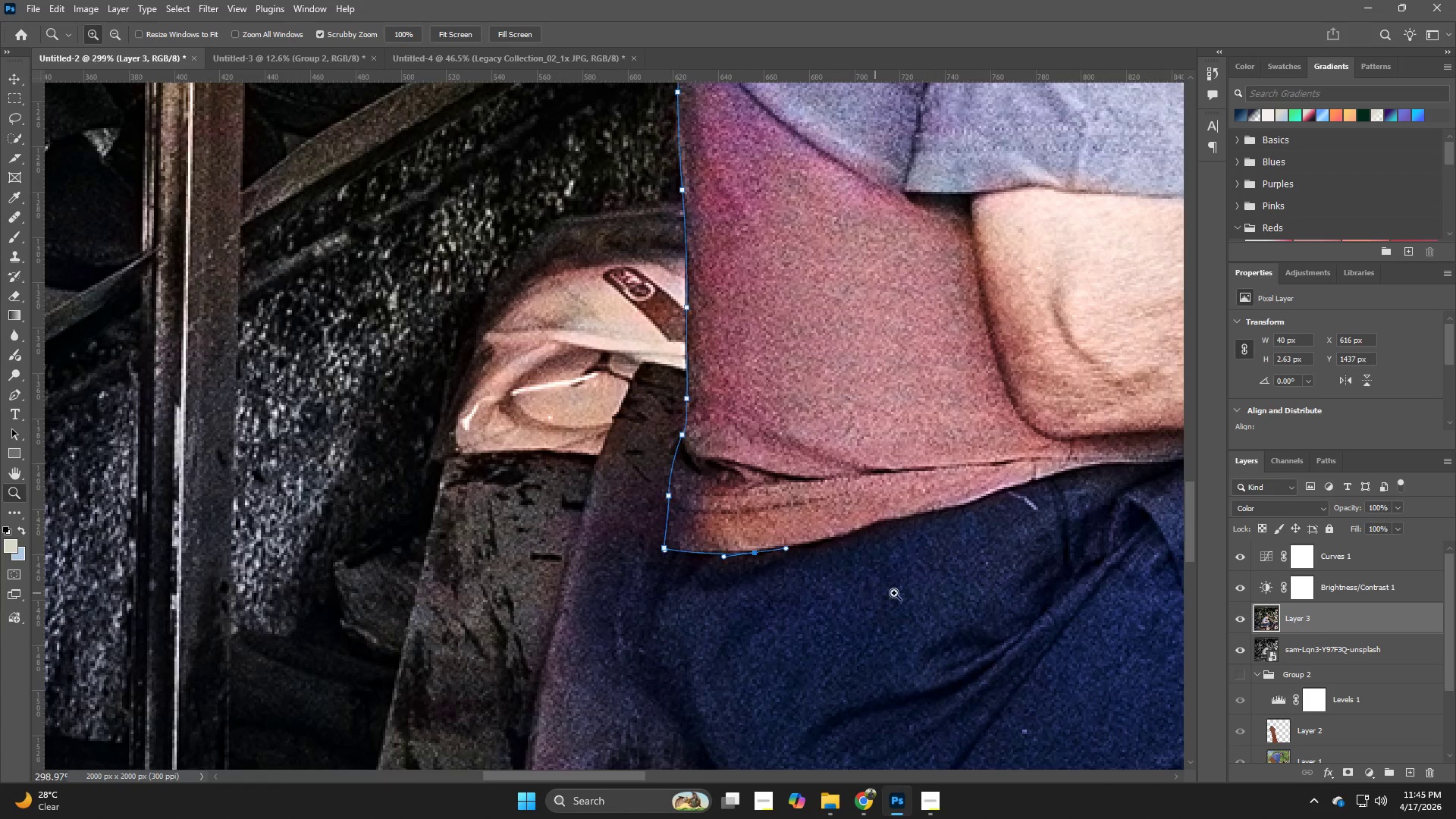 
left_click_drag(start_coordinate=[896, 592], to_coordinate=[839, 589])
 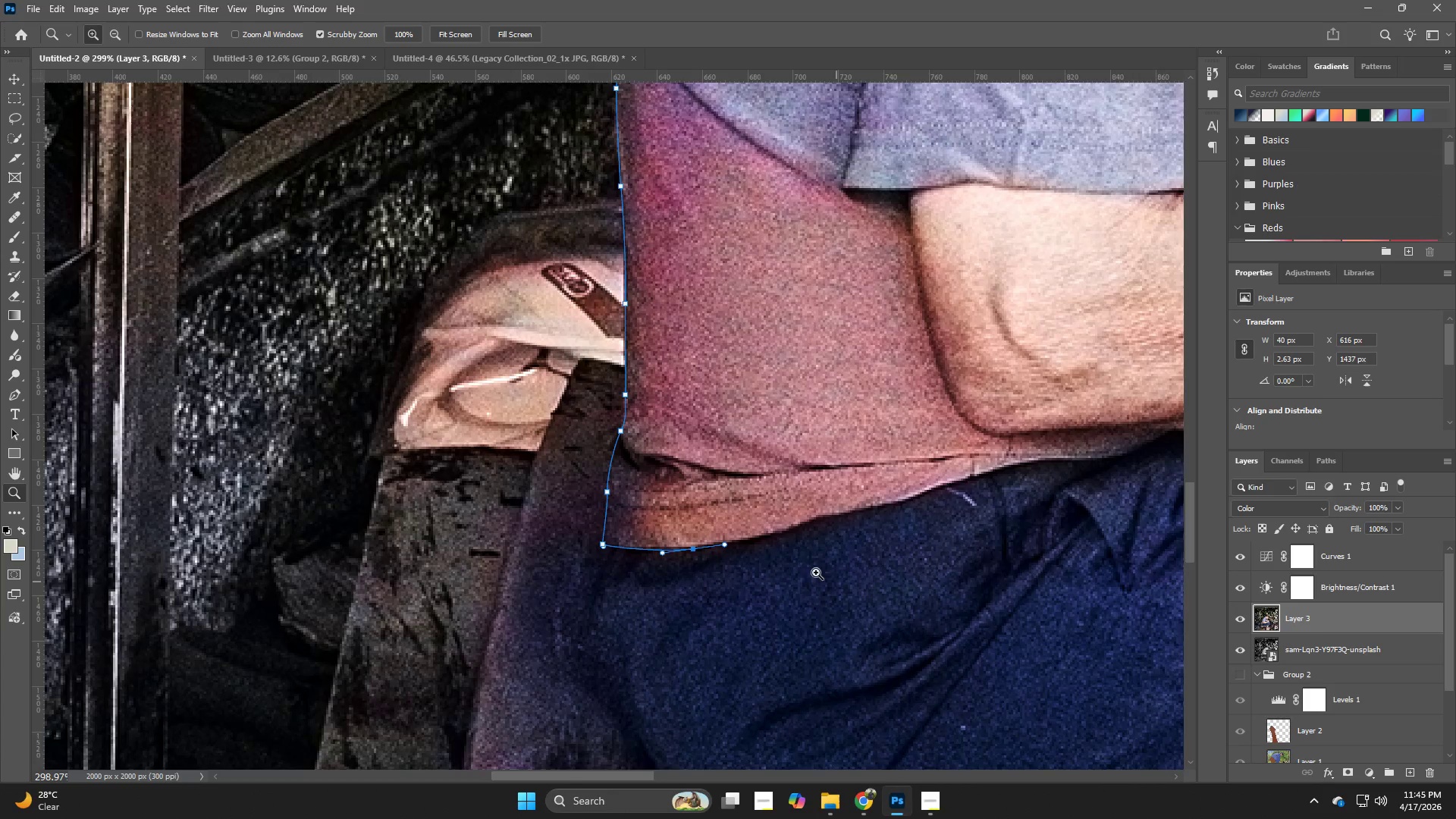 
hold_key(key=Z, duration=0.75)
 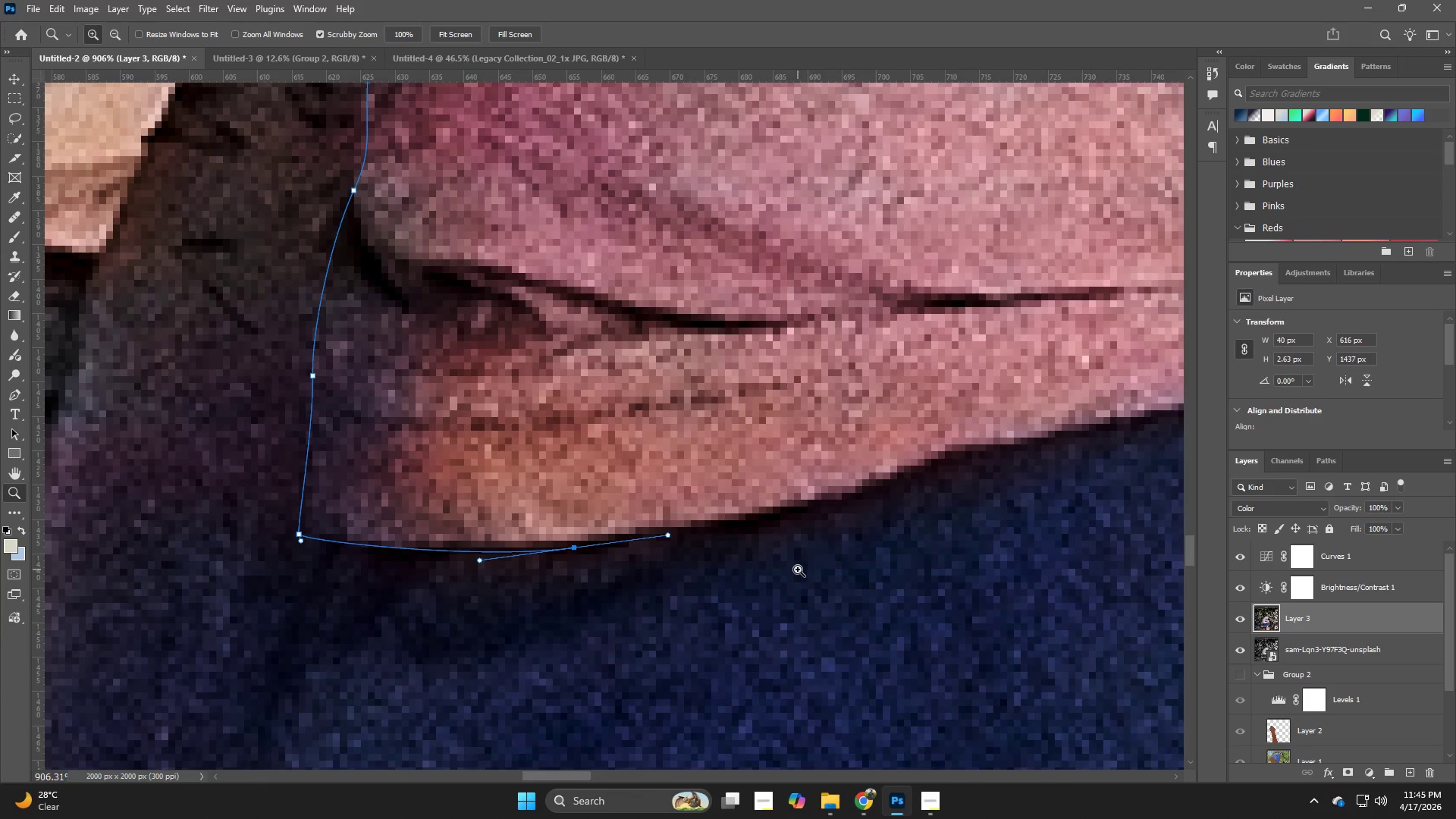 
left_click_drag(start_coordinate=[752, 549], to_coordinate=[823, 571])
 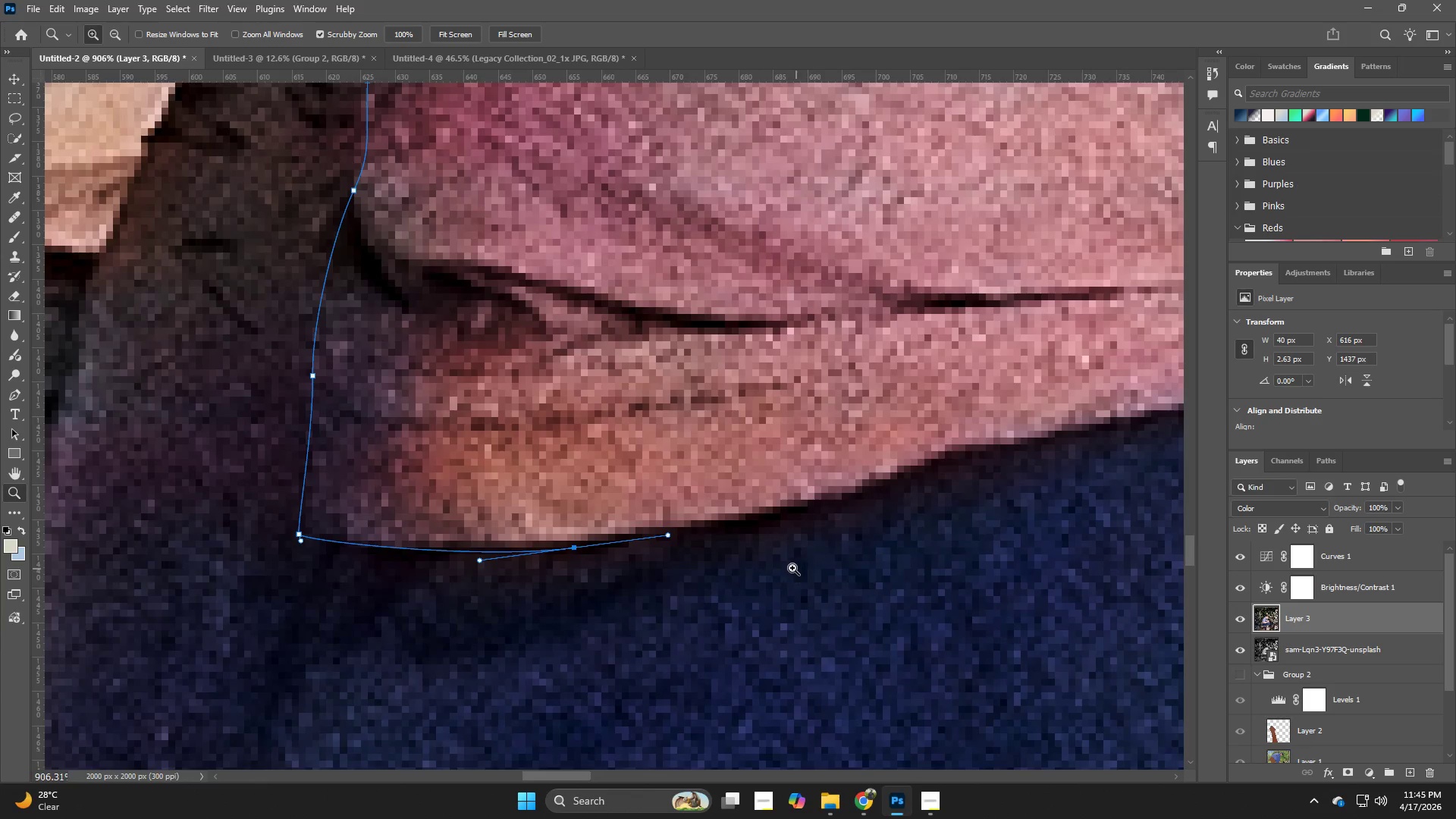 
key(P)
 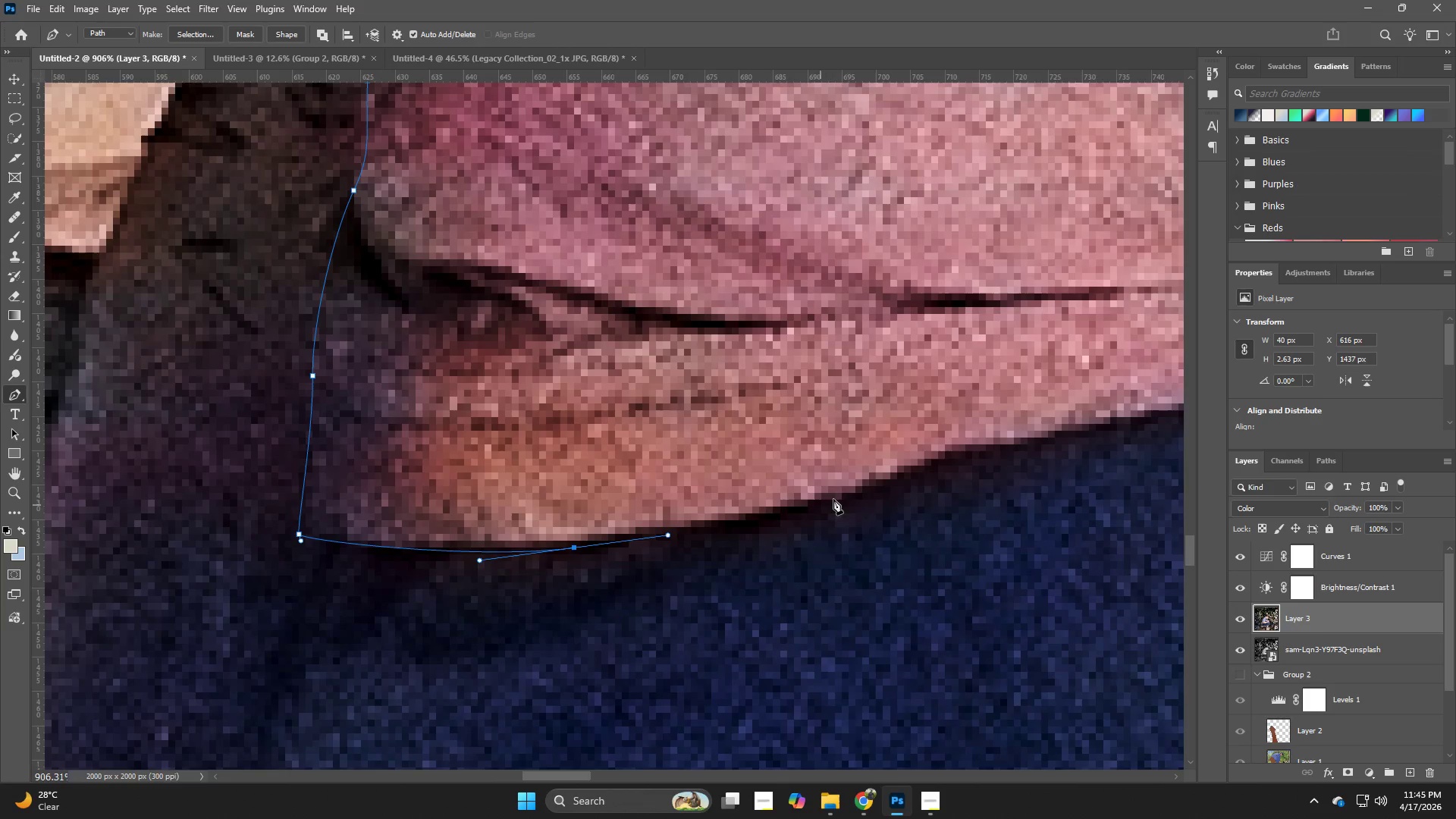 
left_click_drag(start_coordinate=[842, 496], to_coordinate=[887, 478])
 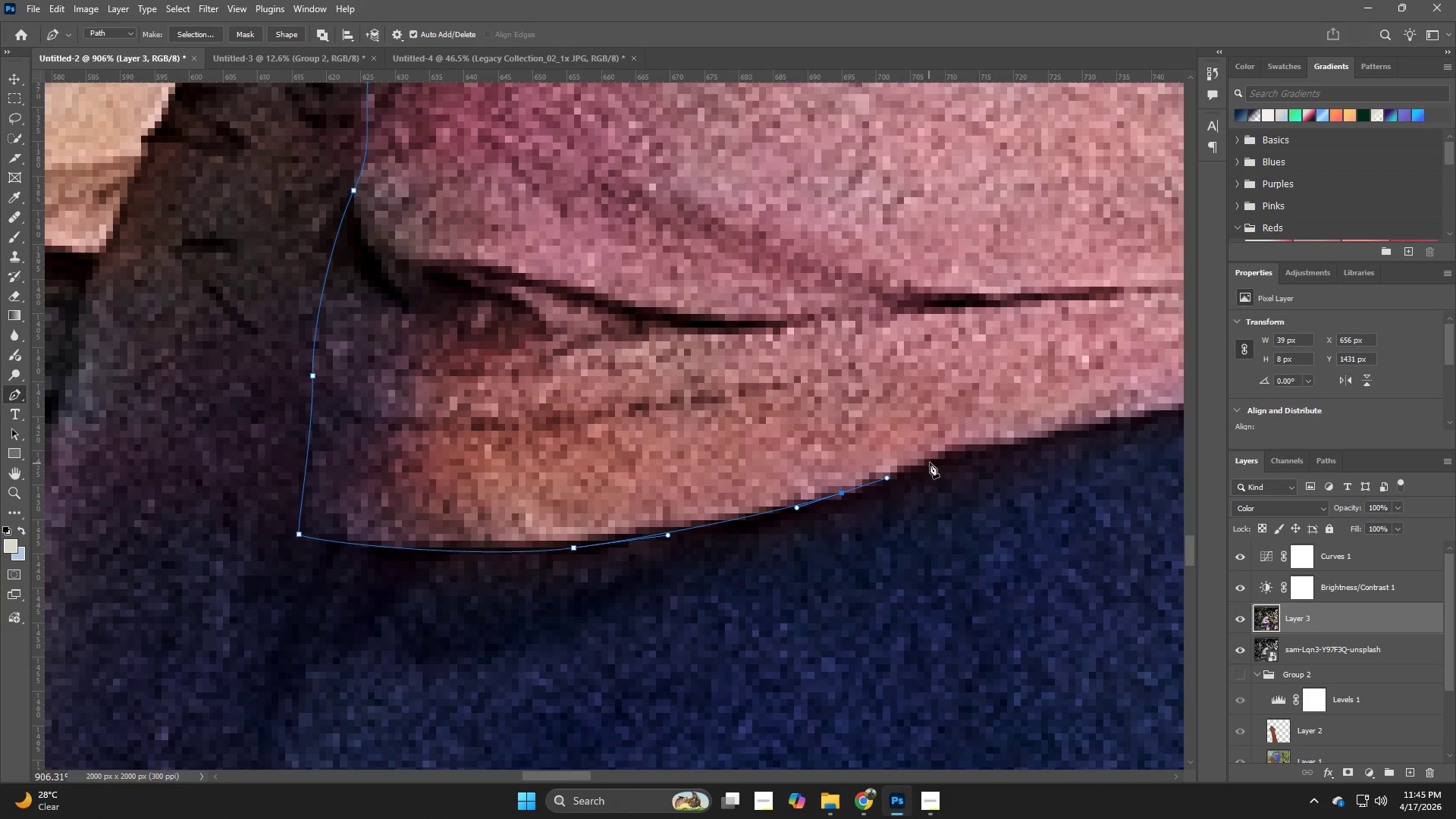 
left_click_drag(start_coordinate=[940, 457], to_coordinate=[956, 449])
 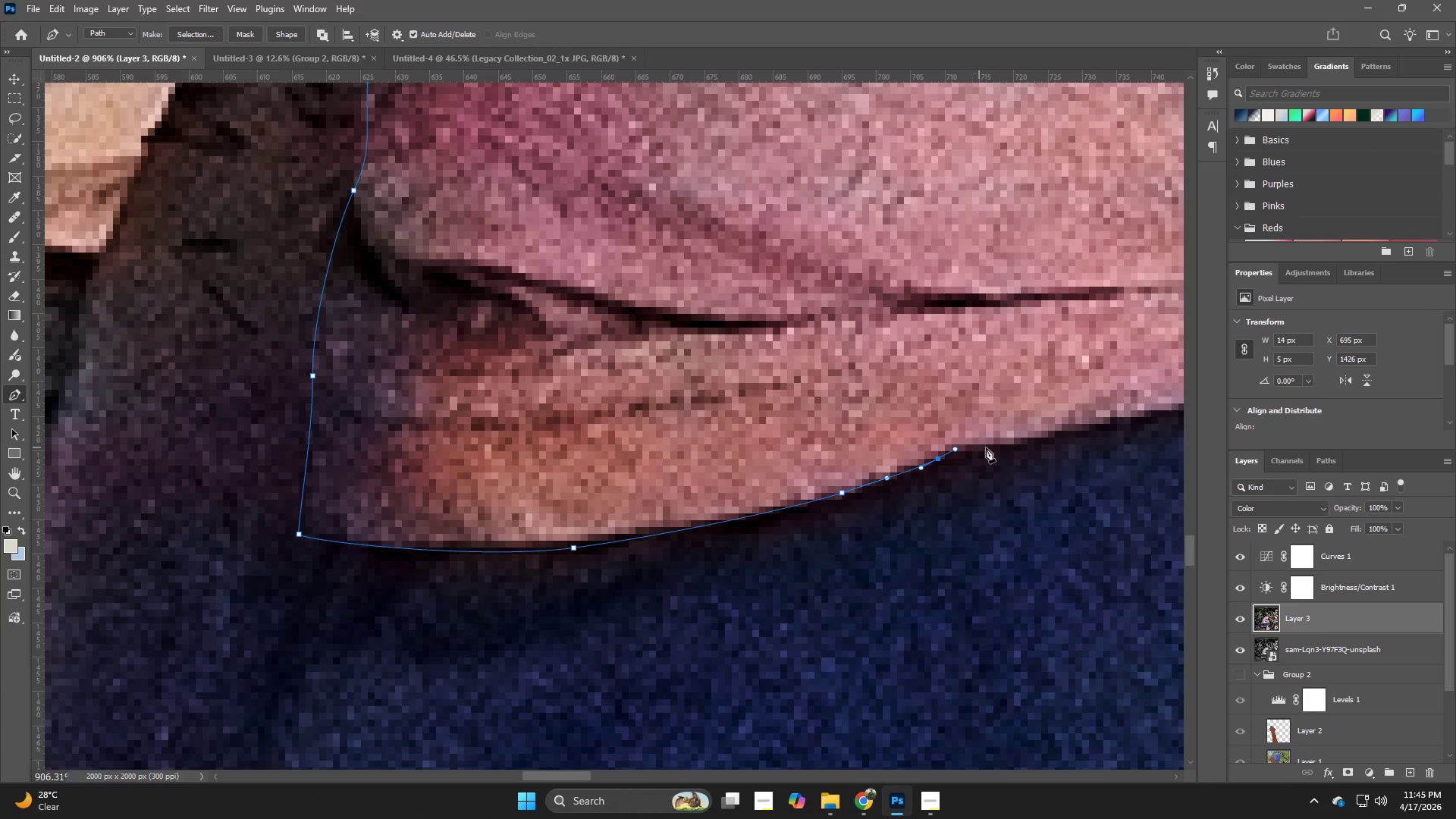 
left_click_drag(start_coordinate=[996, 447], to_coordinate=[1038, 438])
 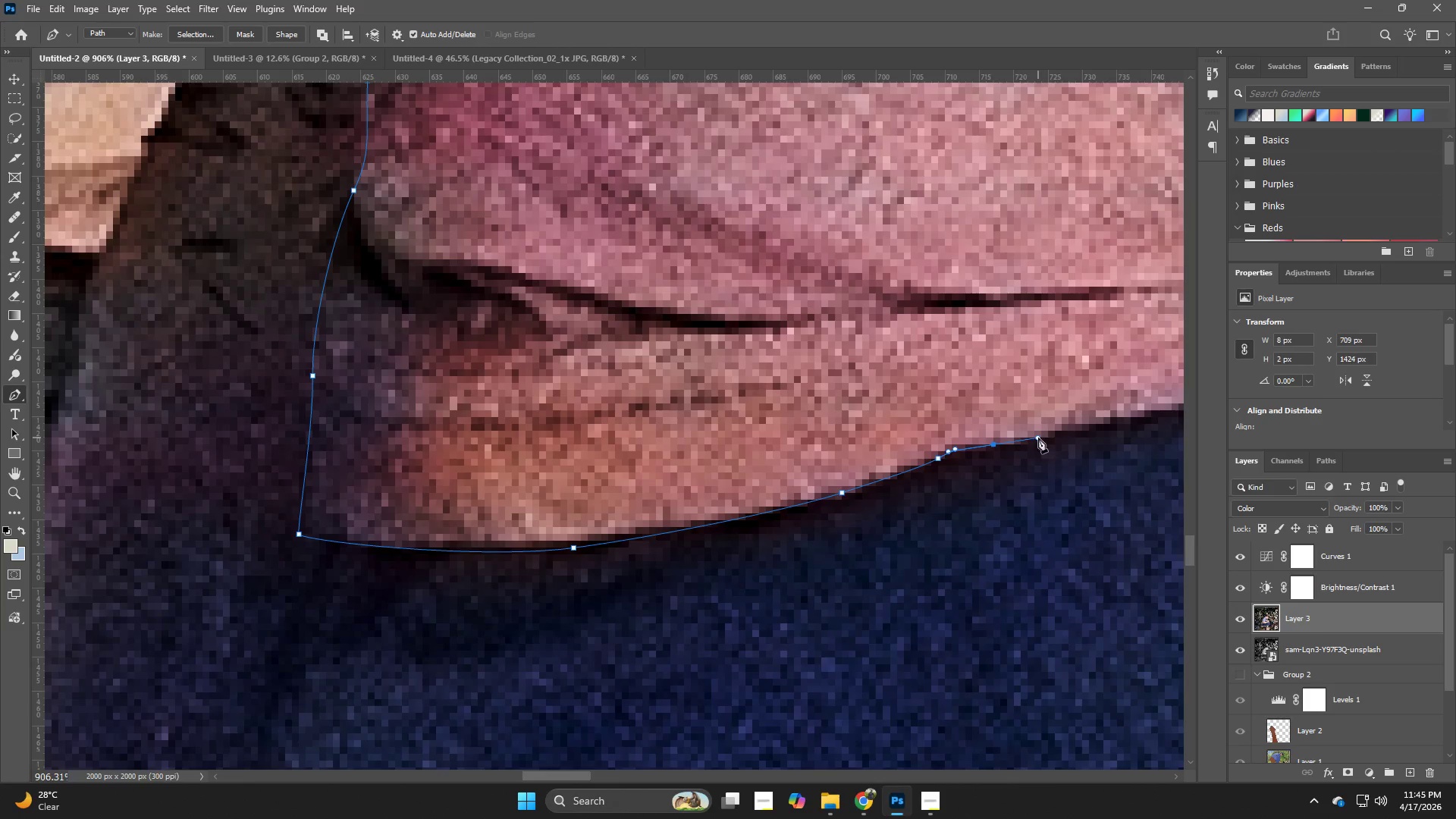 
hold_key(key=Space, duration=0.7)
 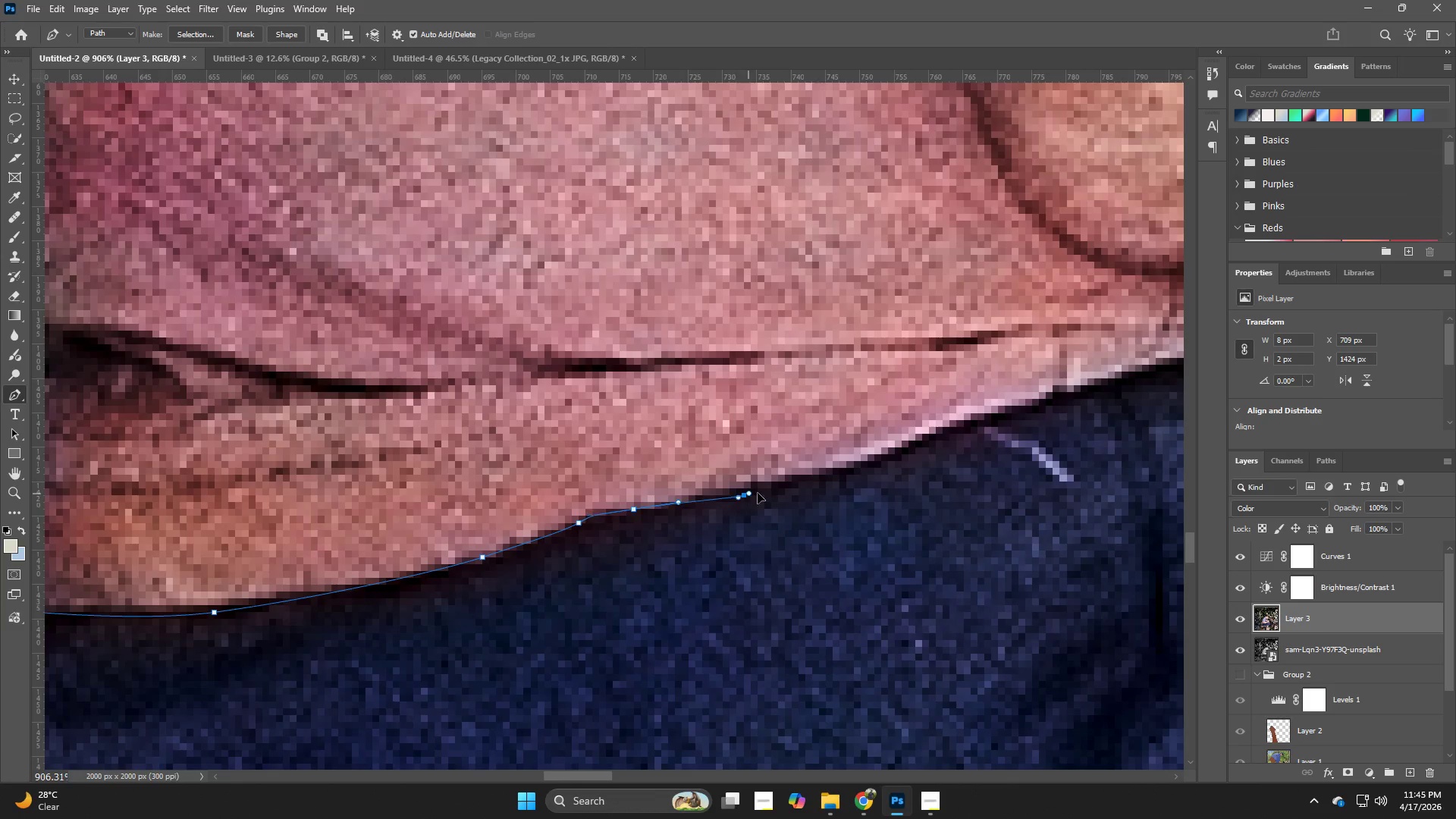 
left_click_drag(start_coordinate=[1052, 439], to_coordinate=[694, 504])
 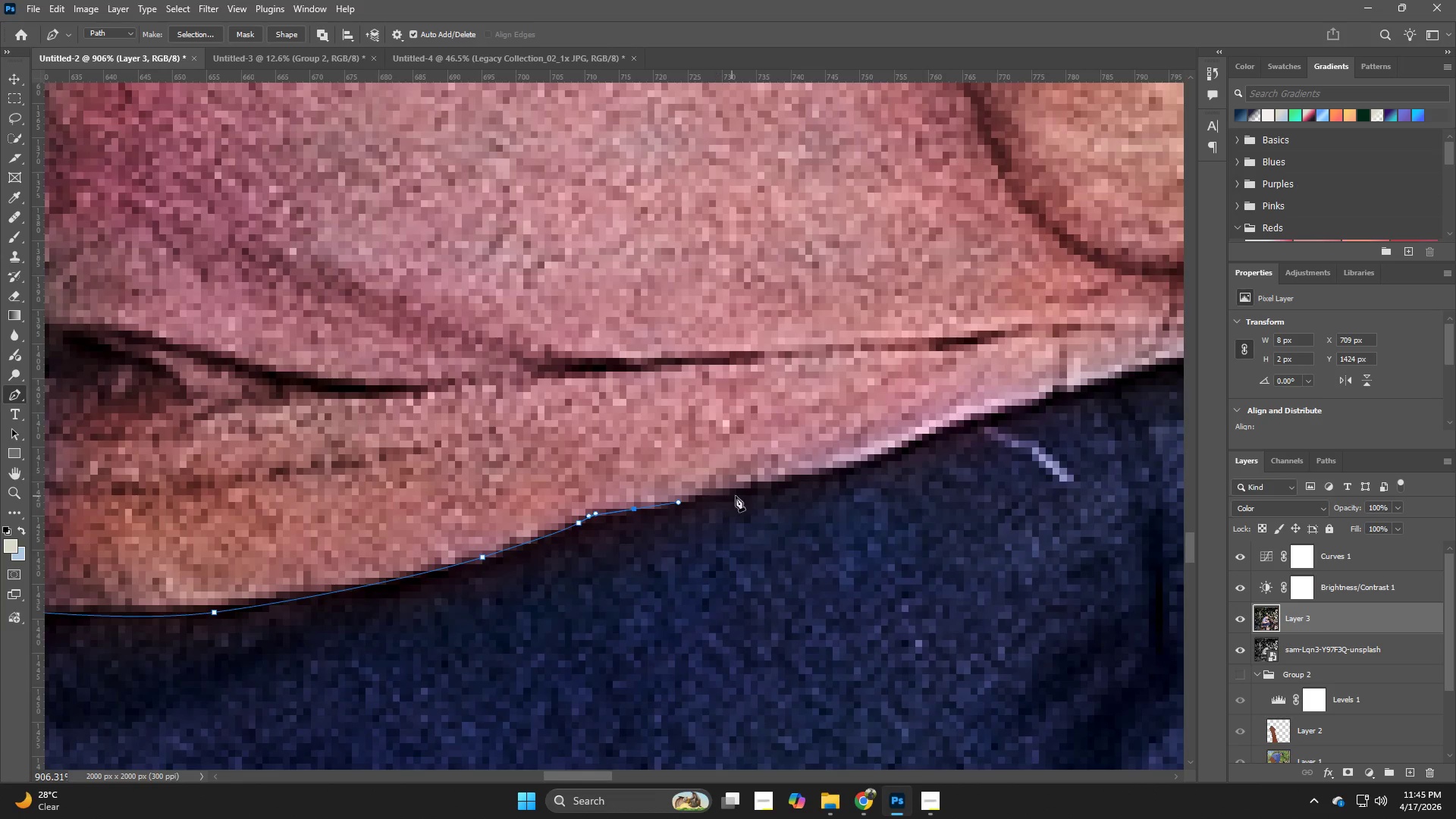 
left_click_drag(start_coordinate=[745, 494], to_coordinate=[784, 488])
 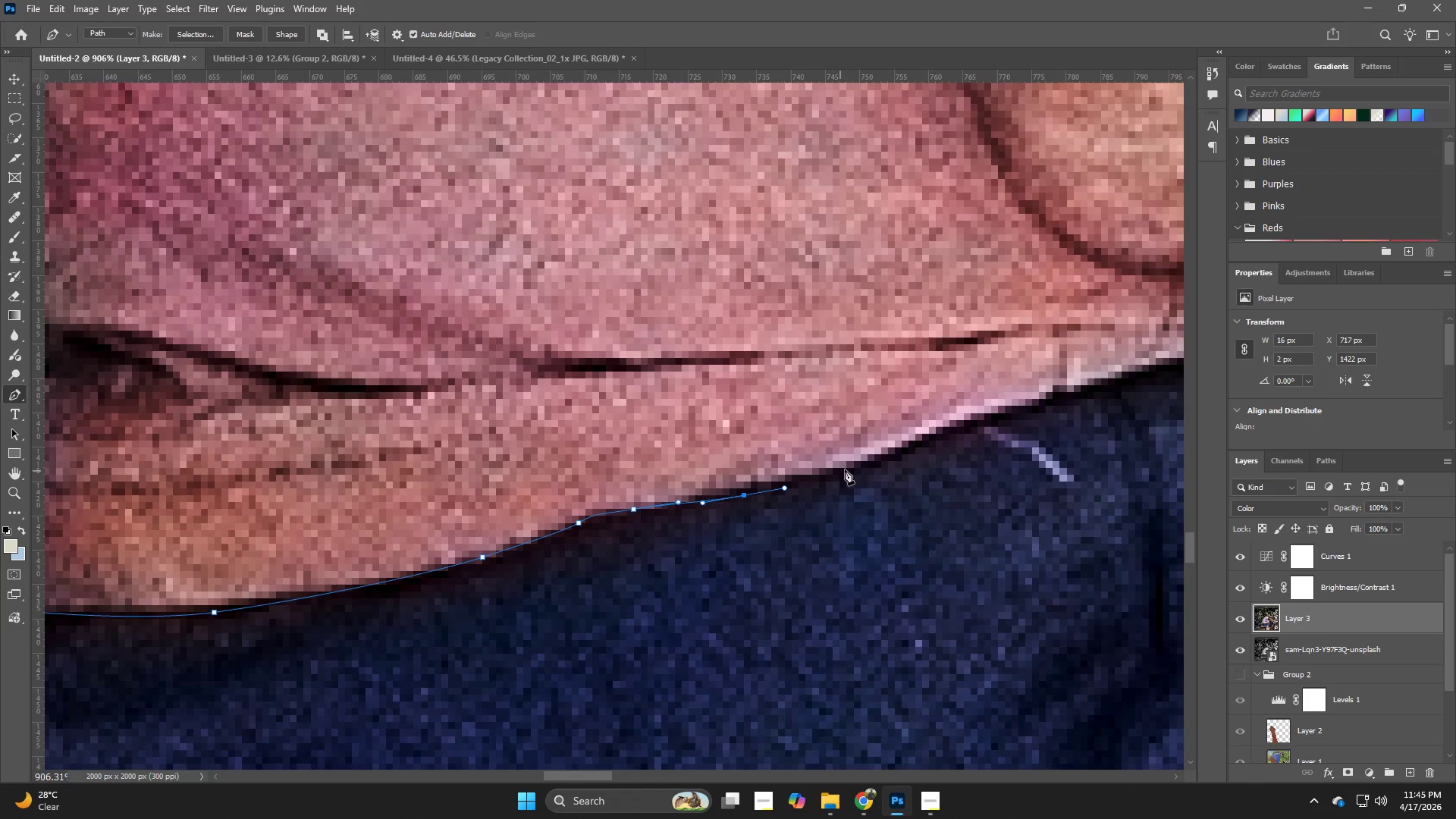 
left_click_drag(start_coordinate=[862, 466], to_coordinate=[893, 451])
 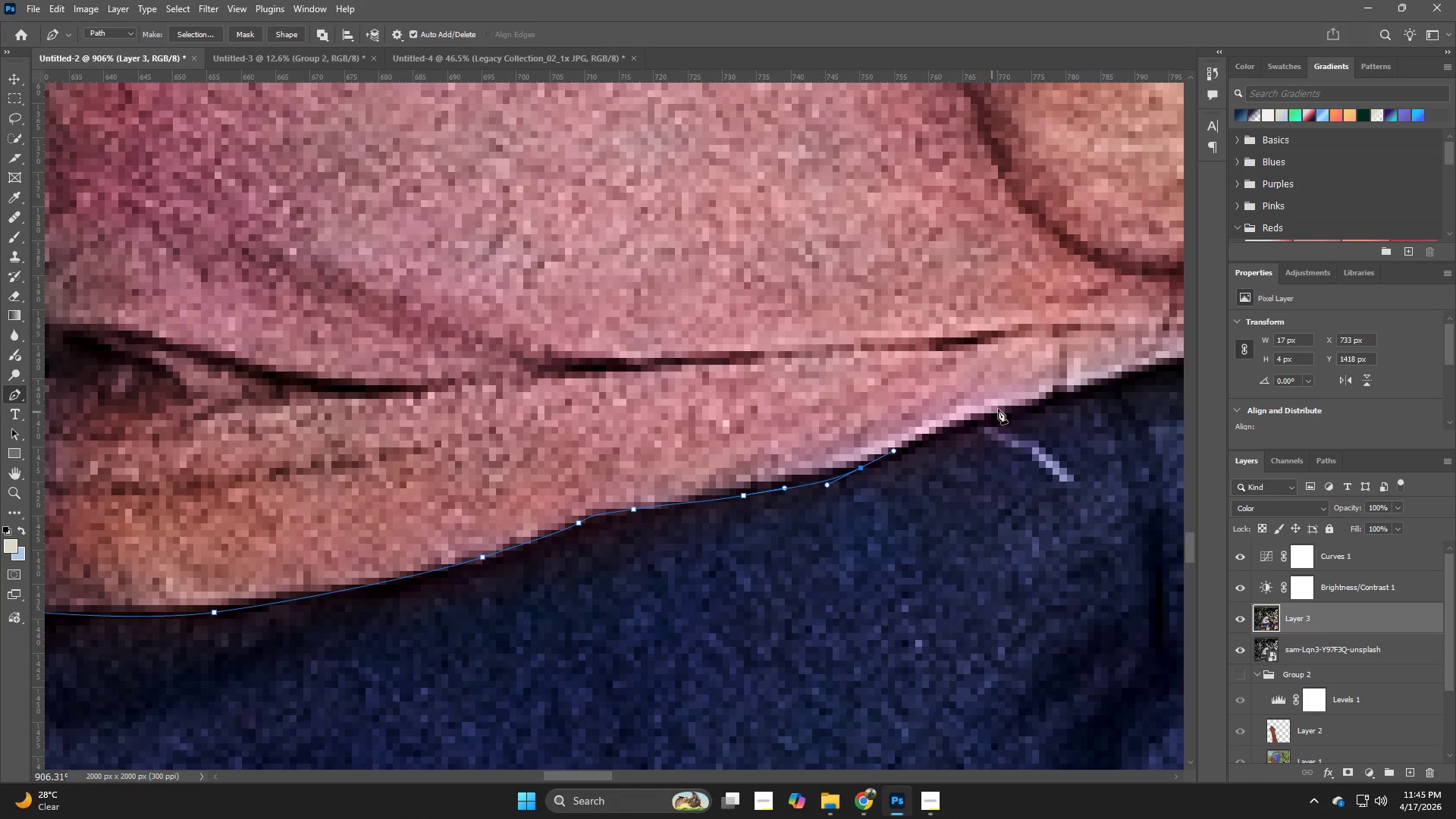 
left_click_drag(start_coordinate=[1008, 404], to_coordinate=[1065, 390])
 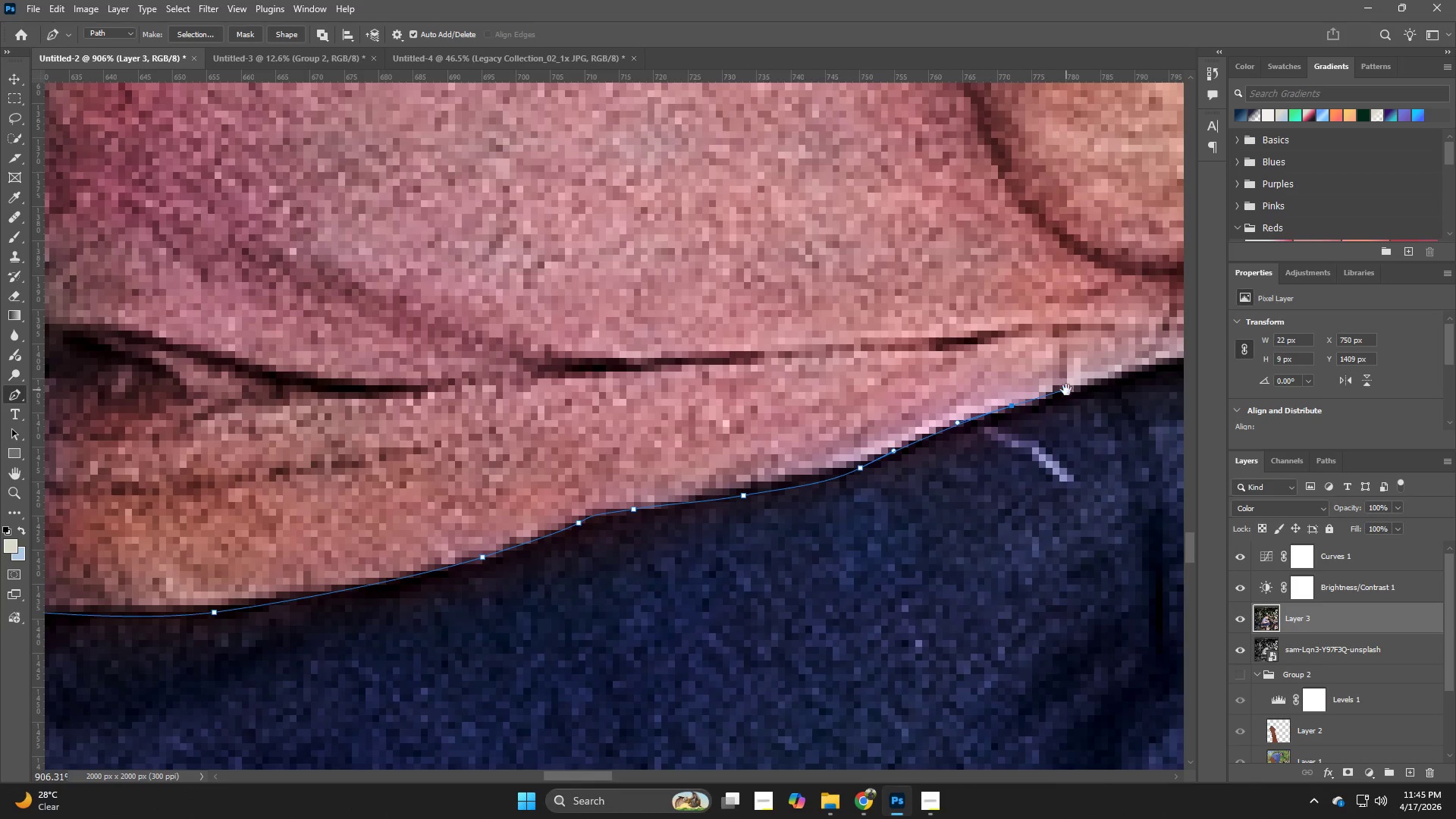 
hold_key(key=Space, duration=0.81)
 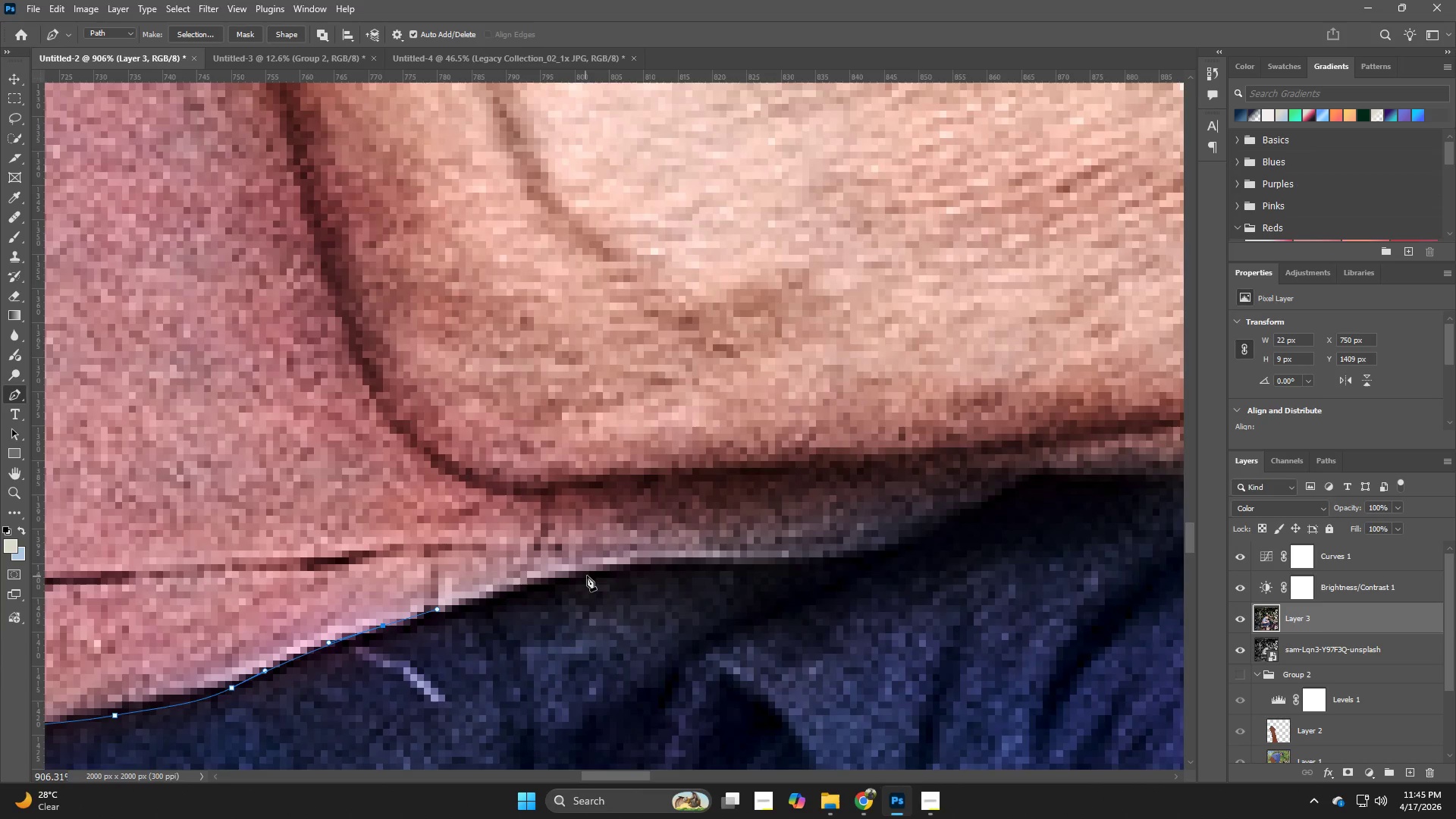 
left_click_drag(start_coordinate=[1047, 402], to_coordinate=[486, 598])
 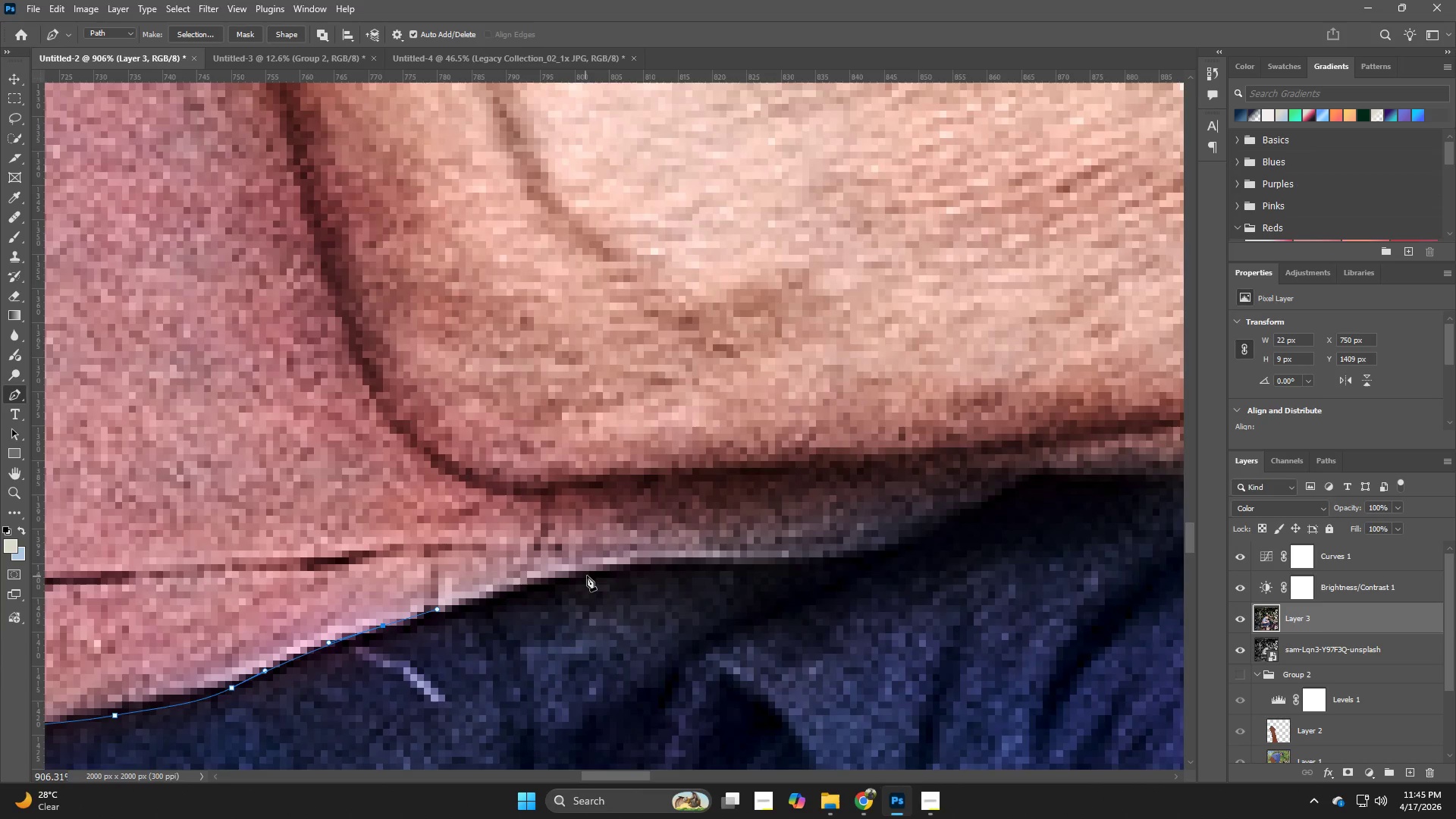 
left_click_drag(start_coordinate=[607, 567], to_coordinate=[661, 564])
 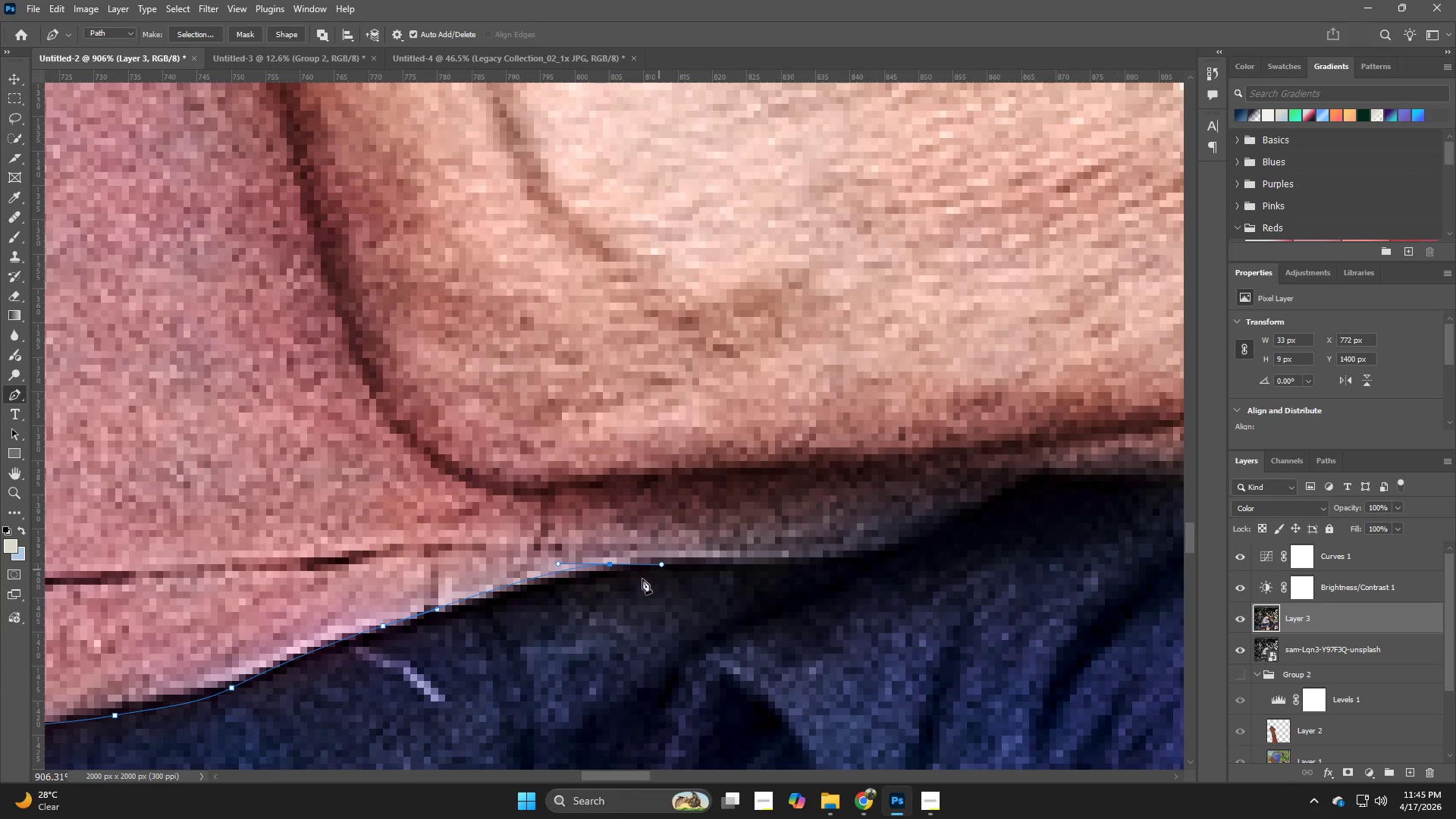 
key(Control+ControlLeft)
 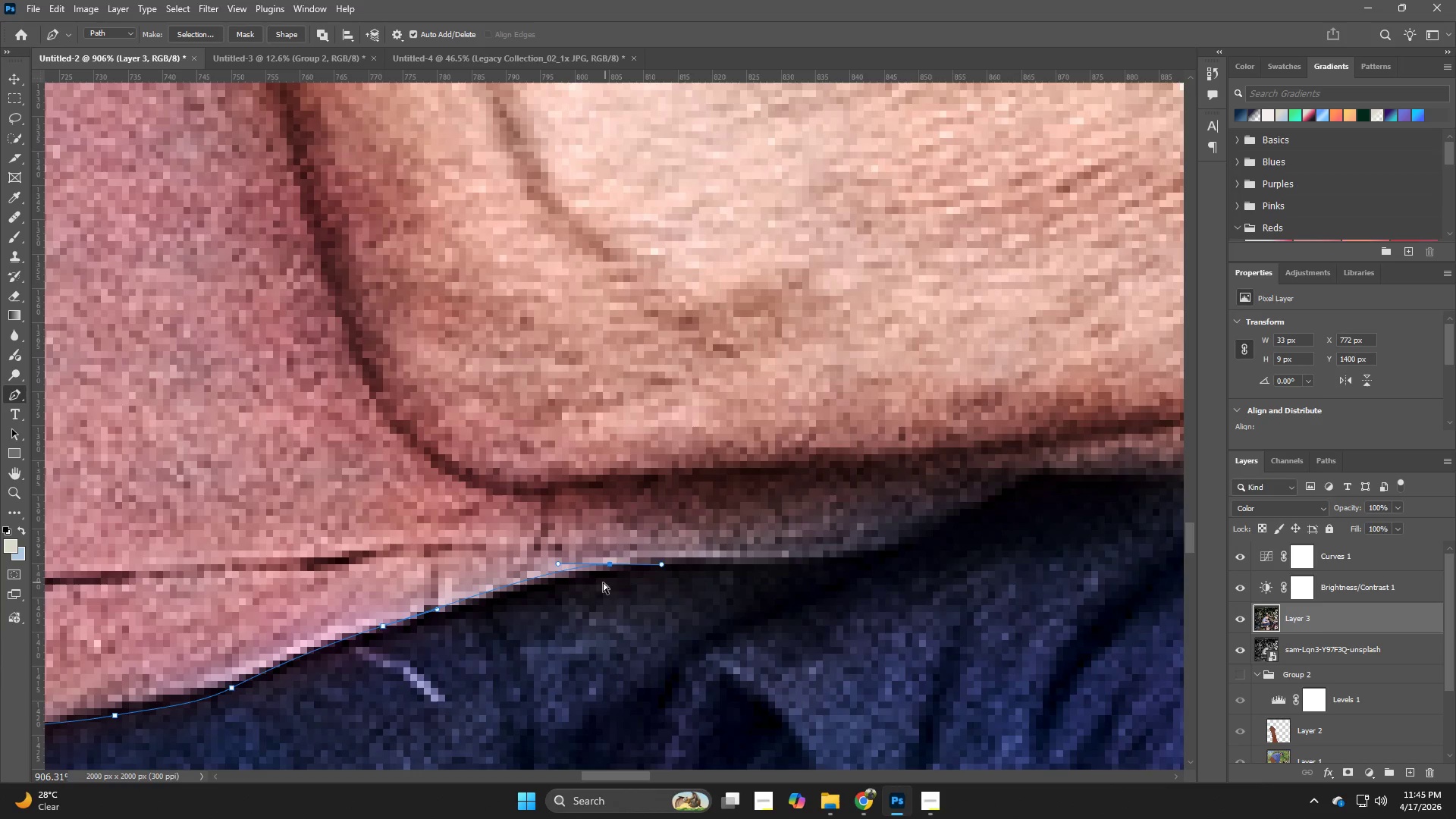 
key(Control+Z)
 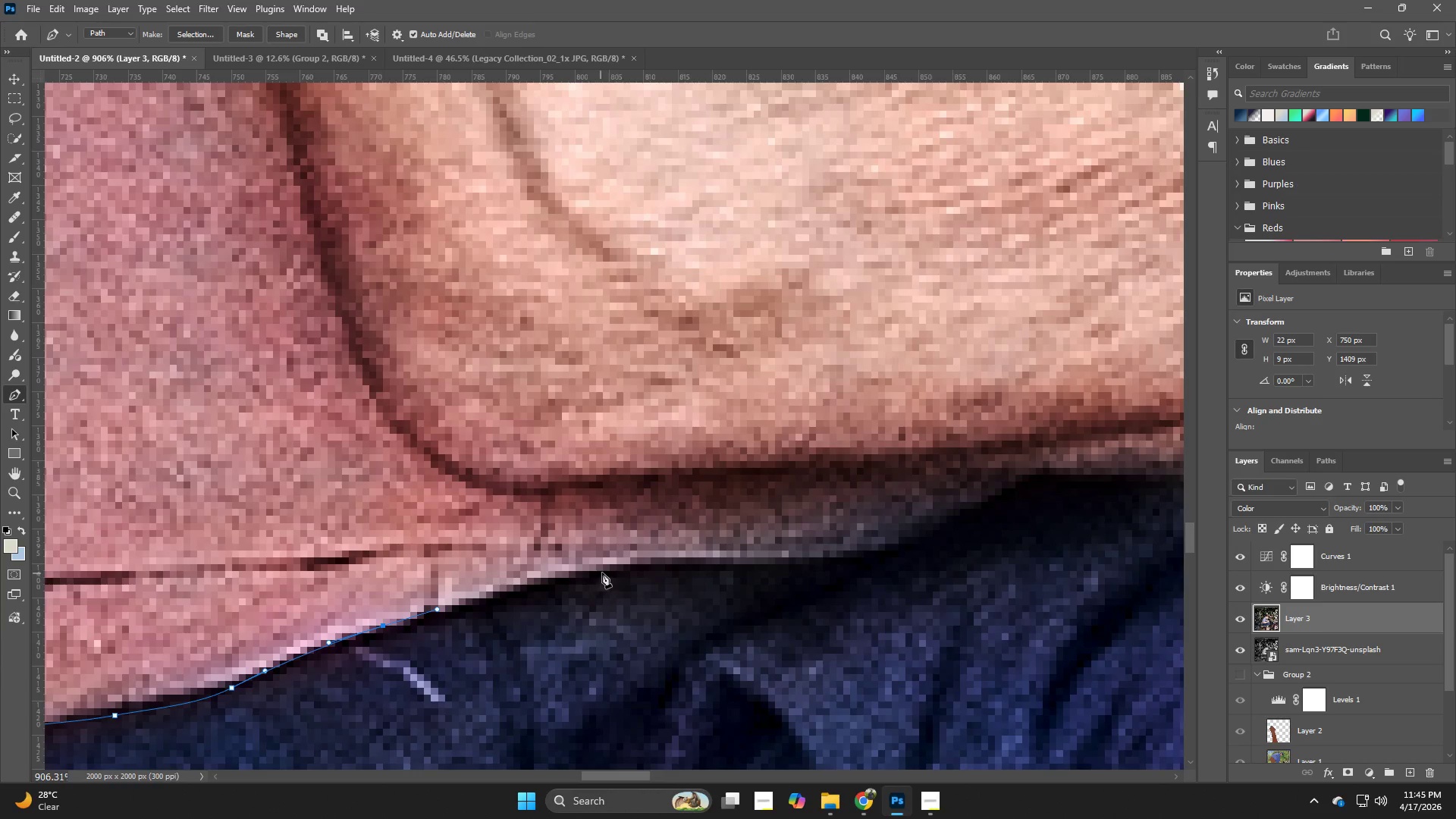 
left_click_drag(start_coordinate=[603, 571], to_coordinate=[646, 566])
 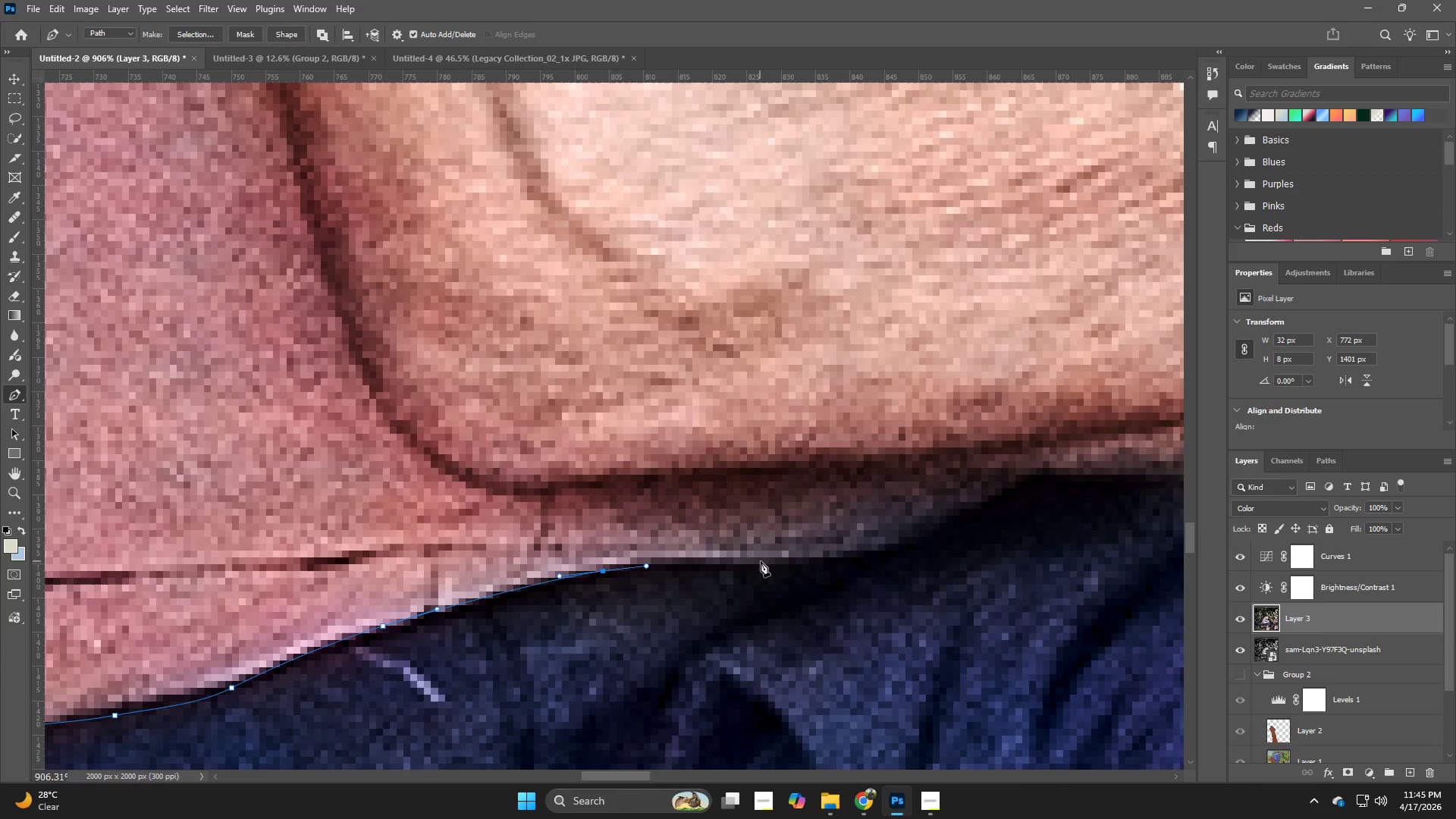 
left_click_drag(start_coordinate=[770, 560], to_coordinate=[797, 561])
 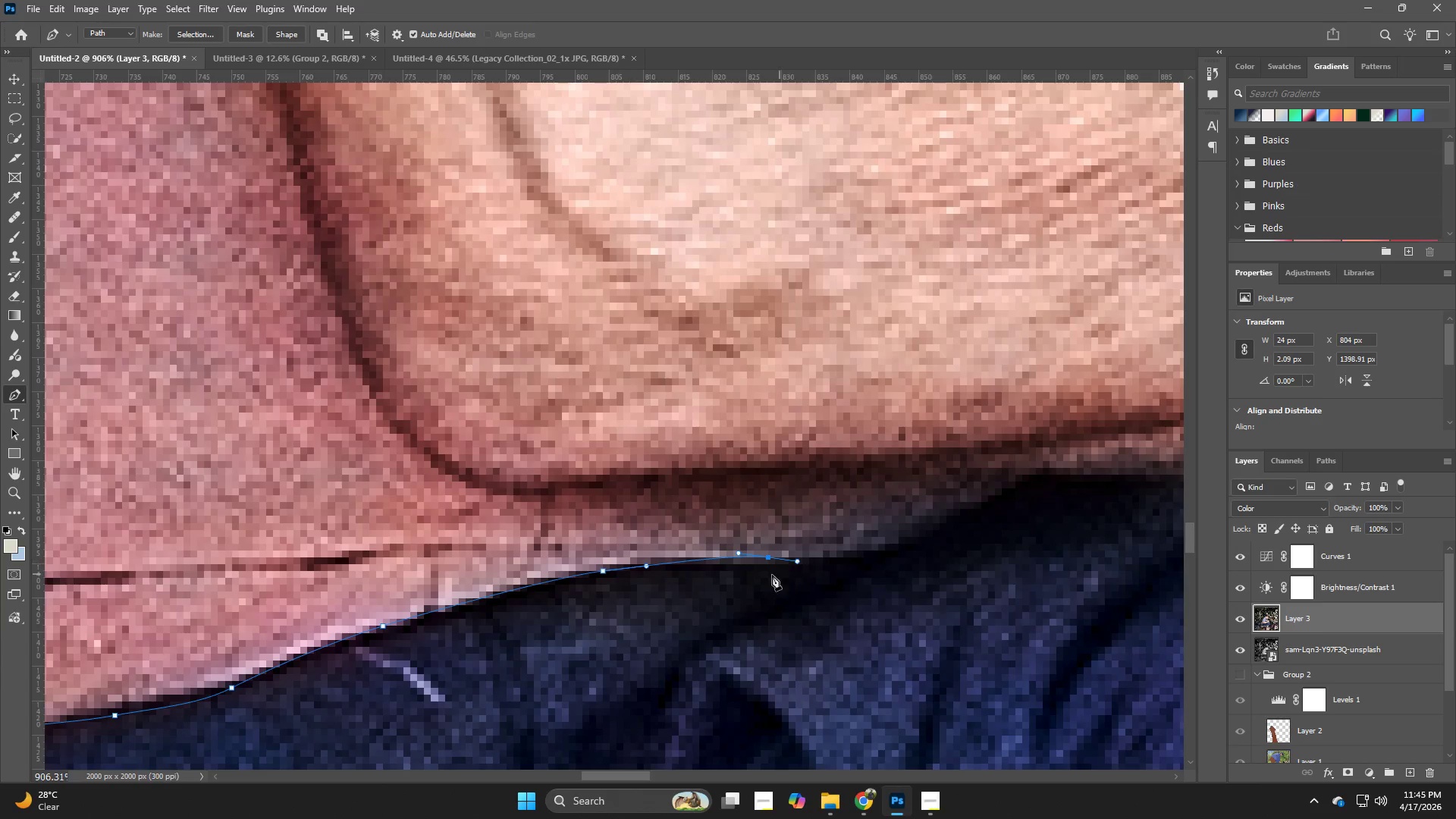 
key(Control+ControlLeft)
 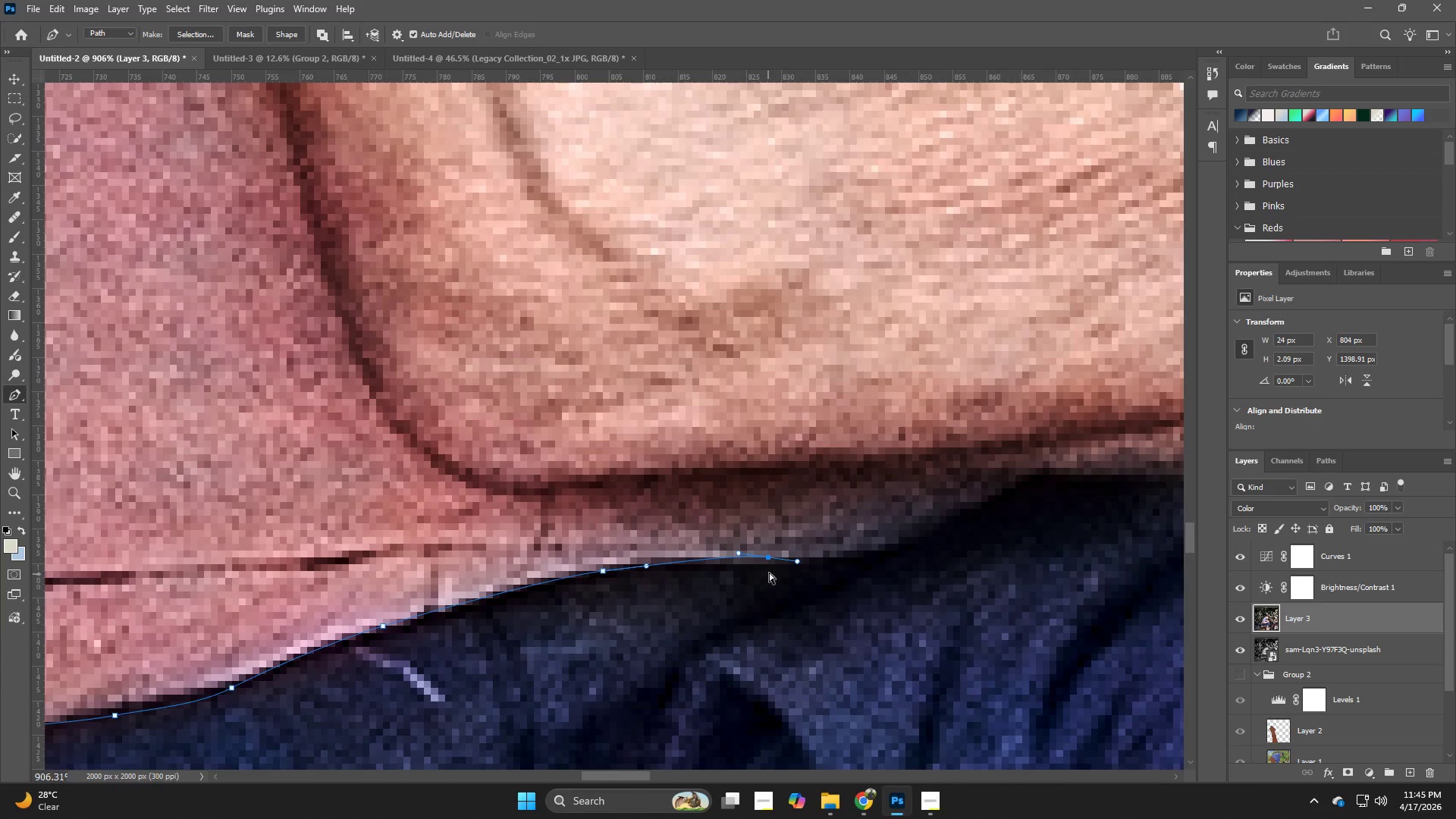 
key(Control+Z)
 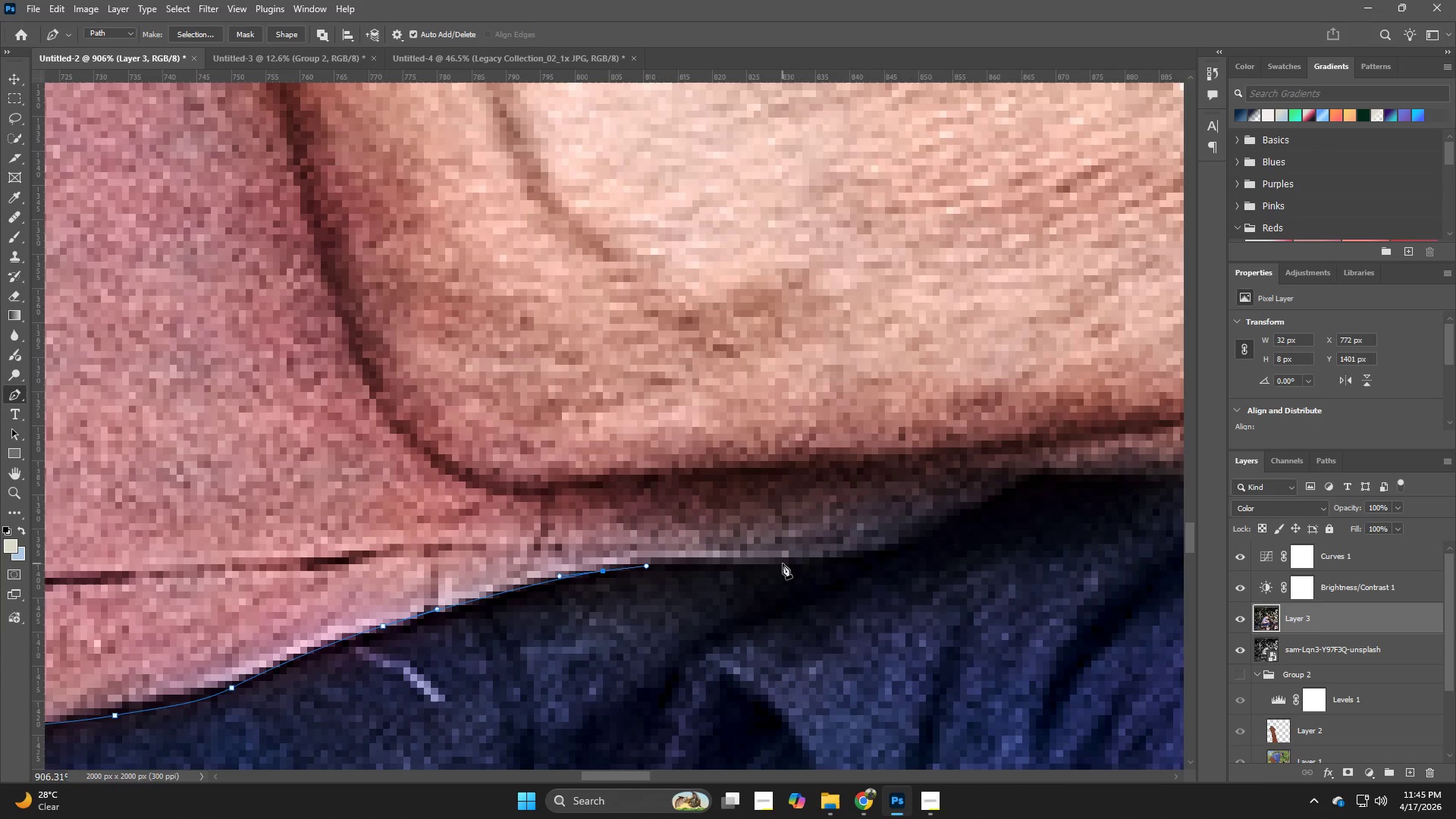 
left_click_drag(start_coordinate=[783, 563], to_coordinate=[795, 563])
 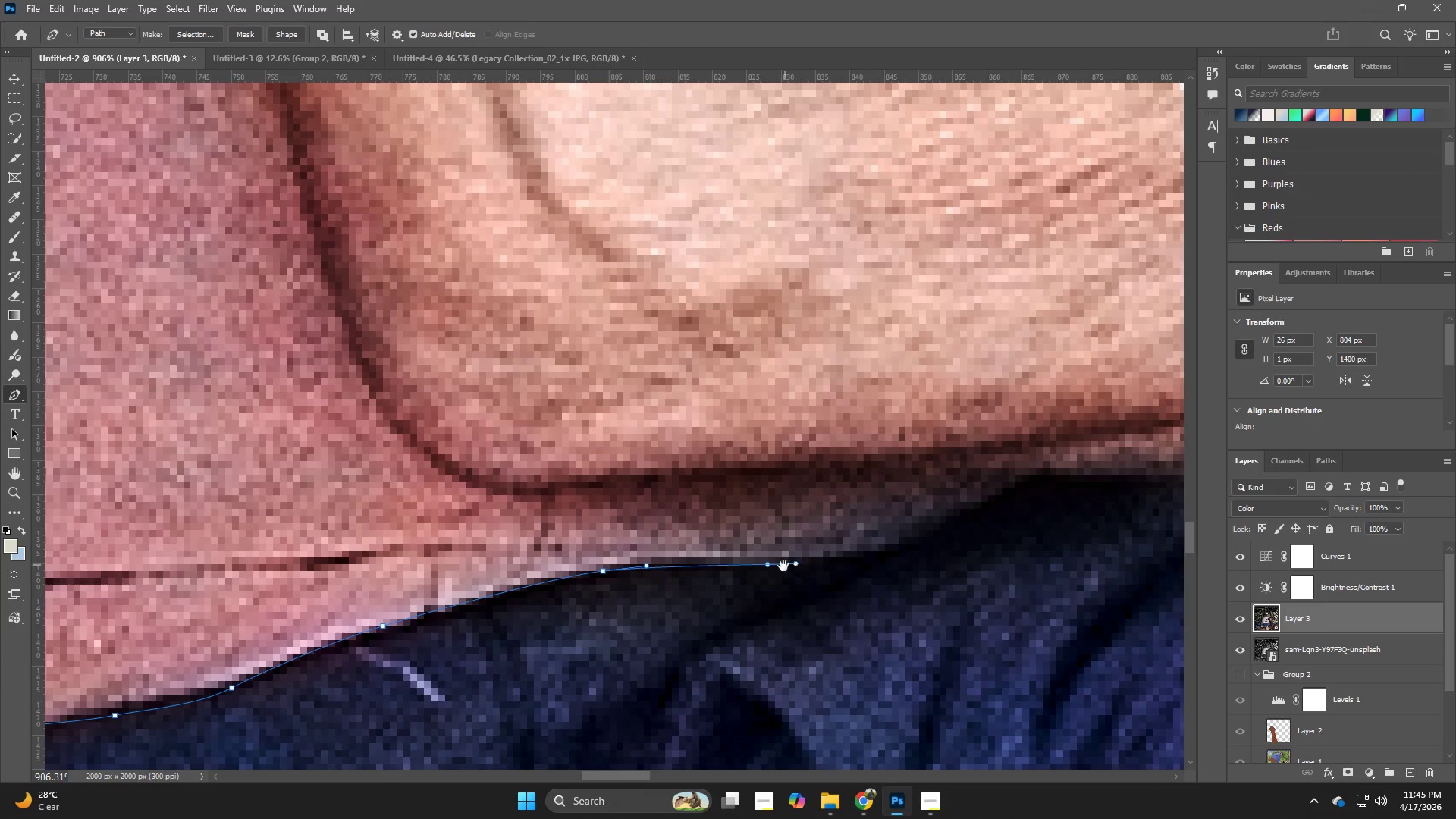 
hold_key(key=Space, duration=0.92)
 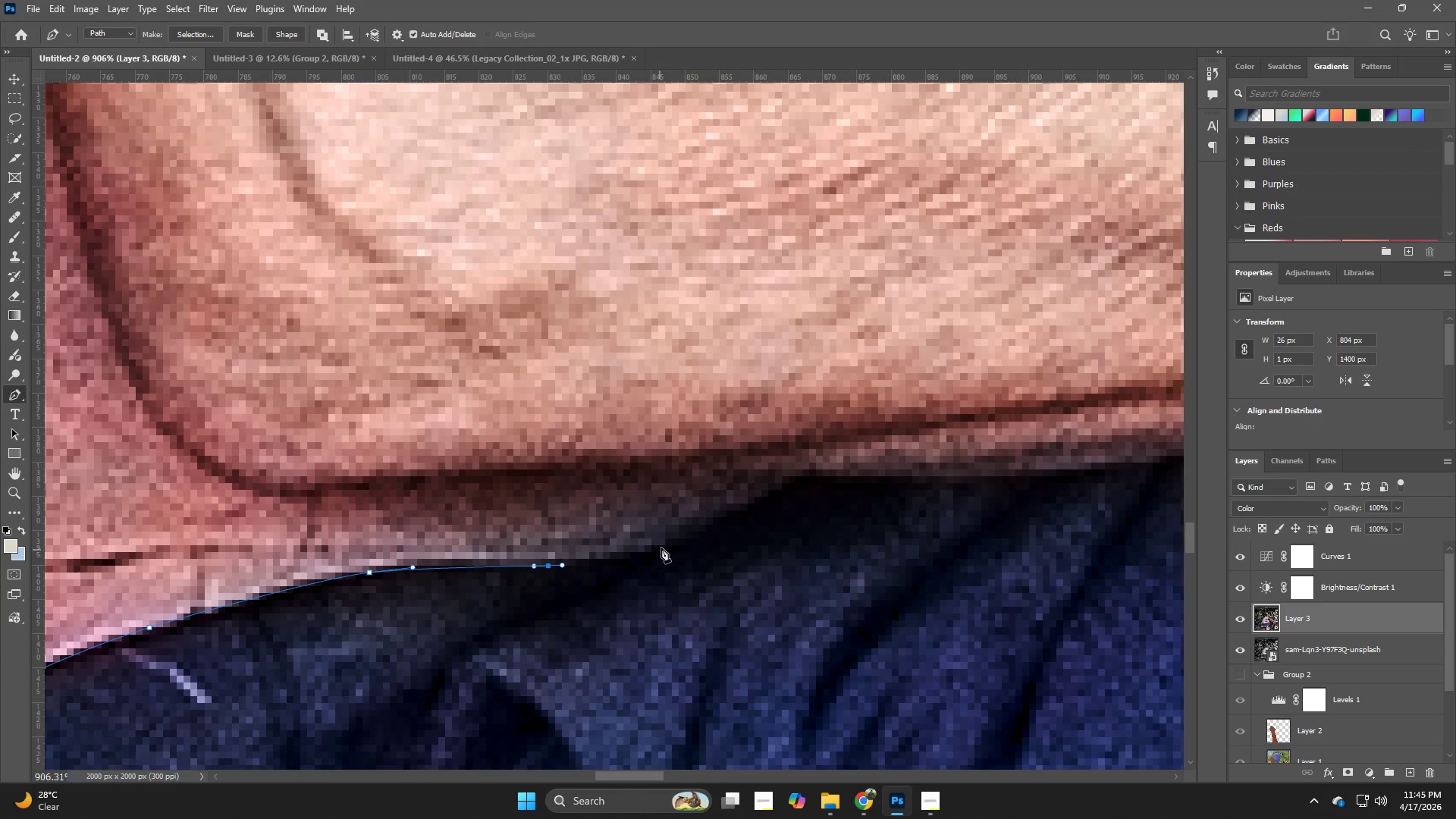 
left_click_drag(start_coordinate=[655, 506], to_coordinate=[422, 507])
 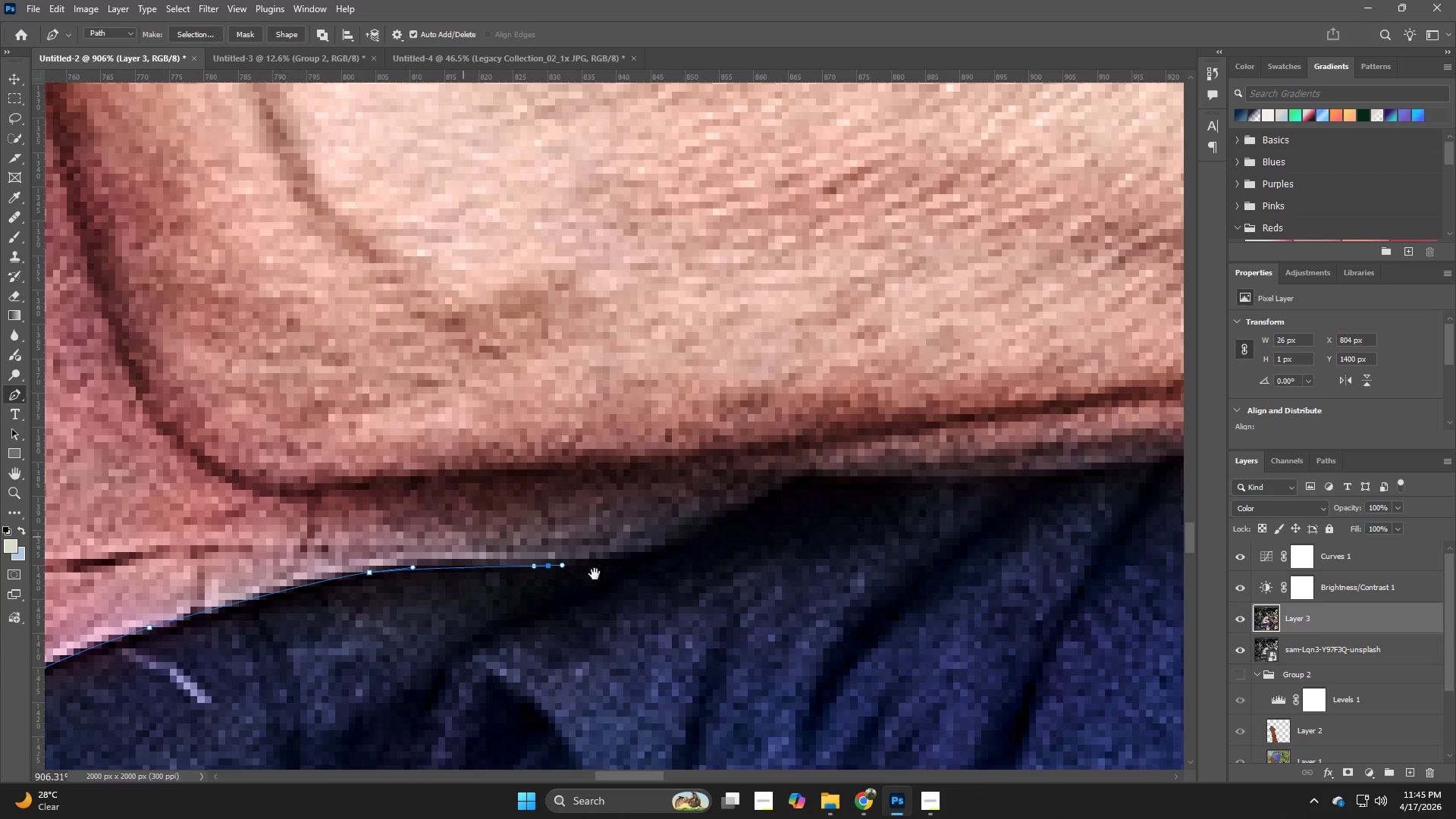 
hold_key(key=Space, duration=9.45)
 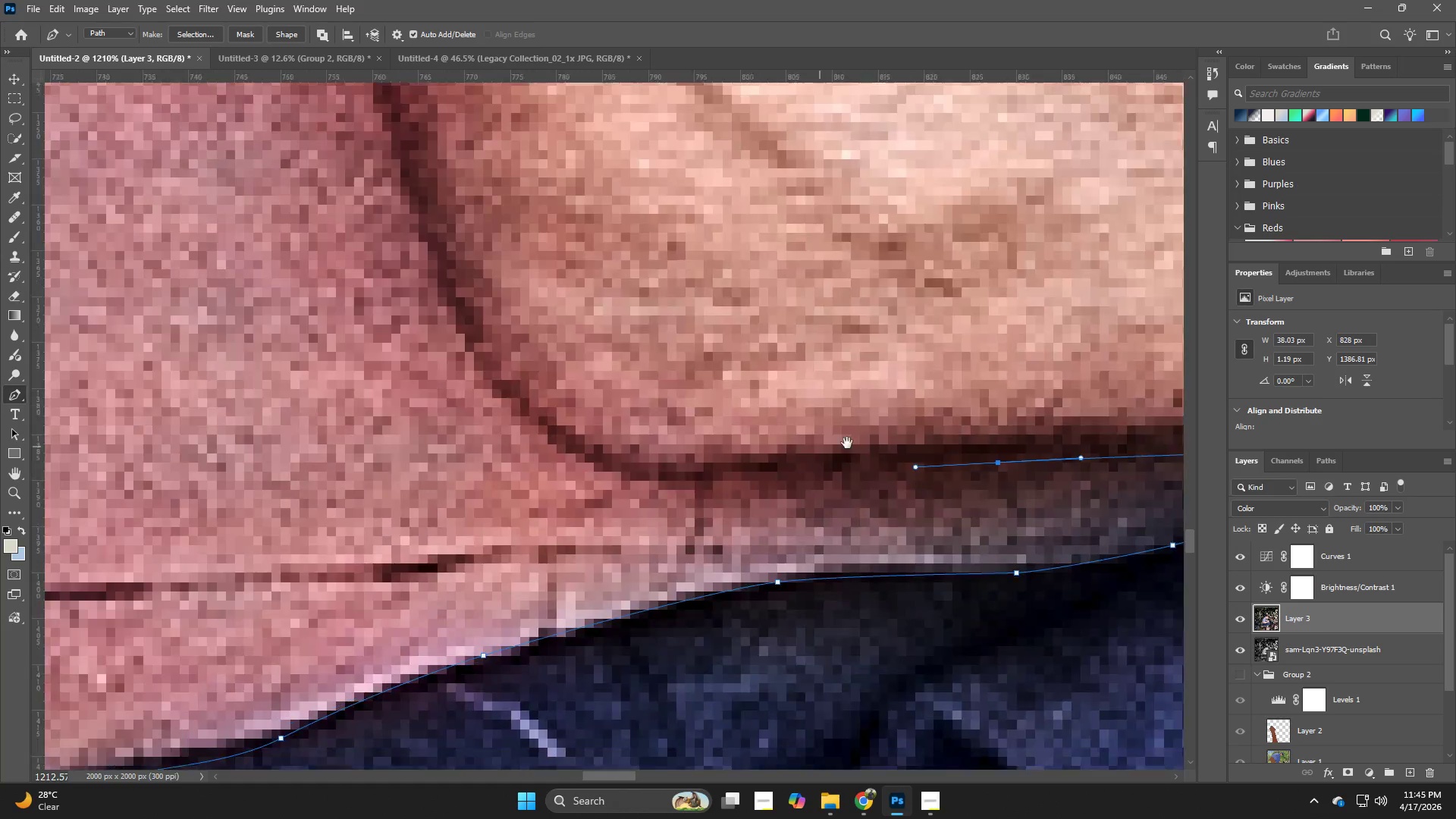 
left_click_drag(start_coordinate=[666, 547], to_coordinate=[704, 535])
 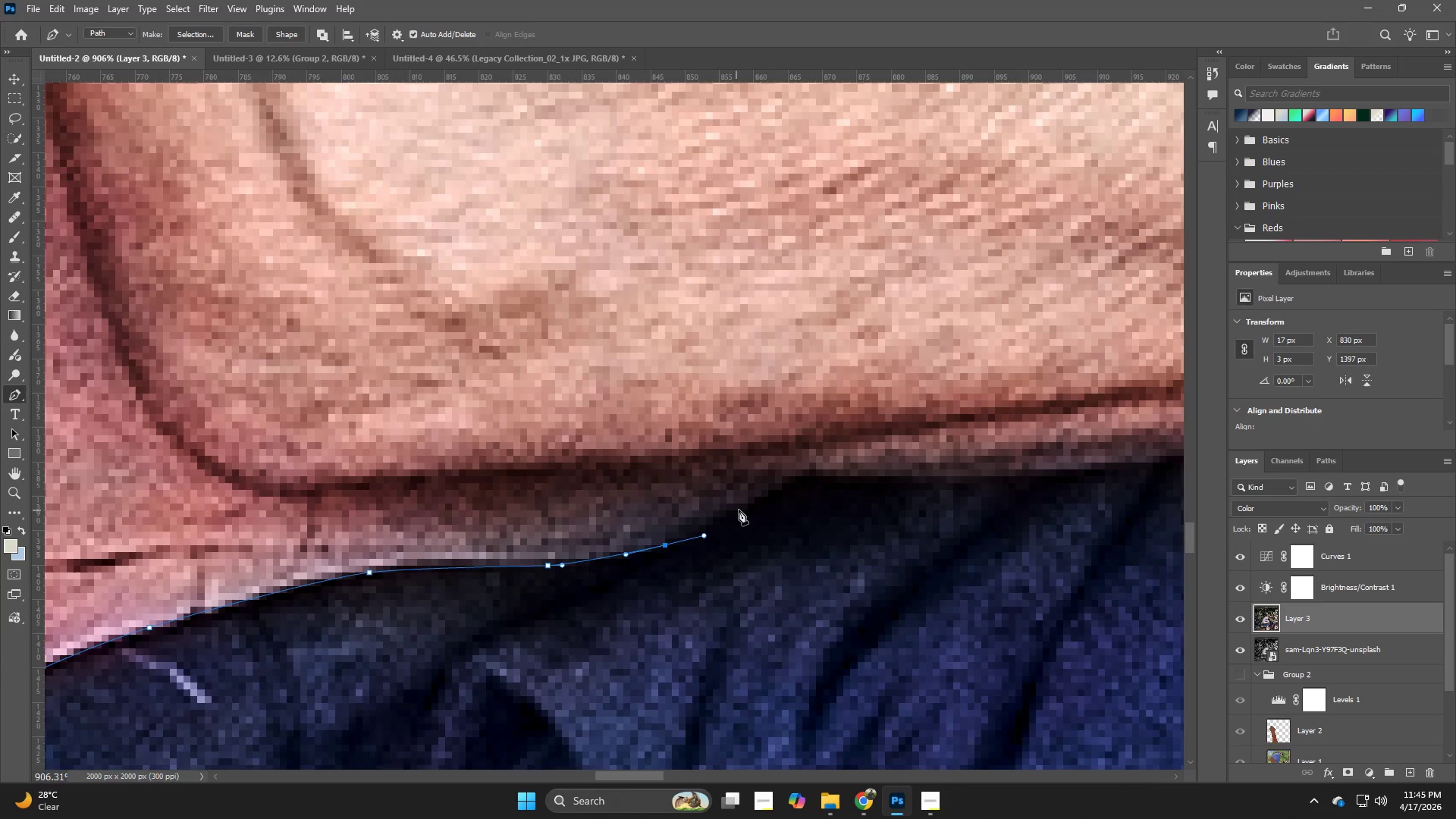 
left_click_drag(start_coordinate=[745, 506], to_coordinate=[768, 489])
 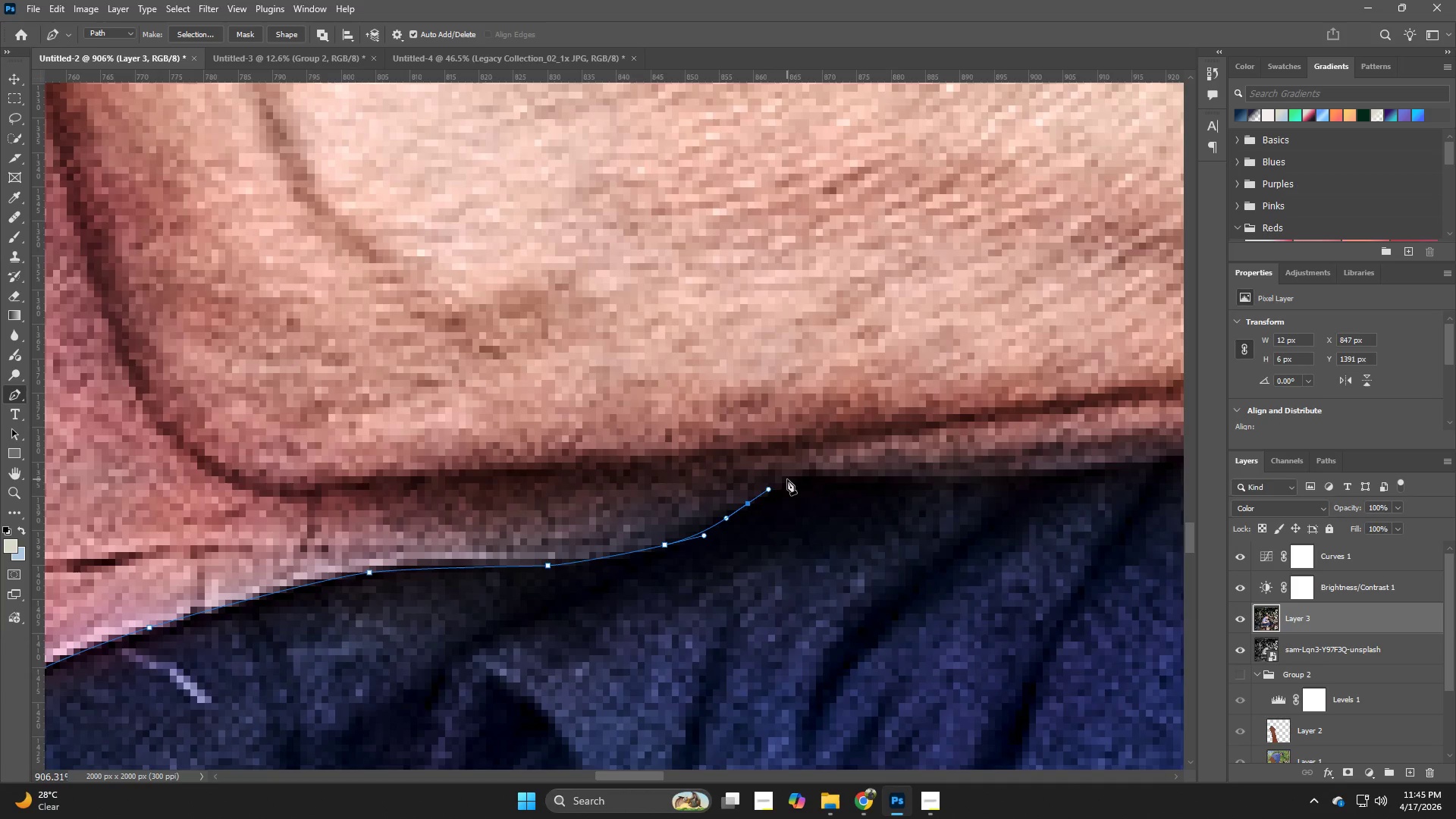 
left_click_drag(start_coordinate=[798, 473], to_coordinate=[803, 472])
 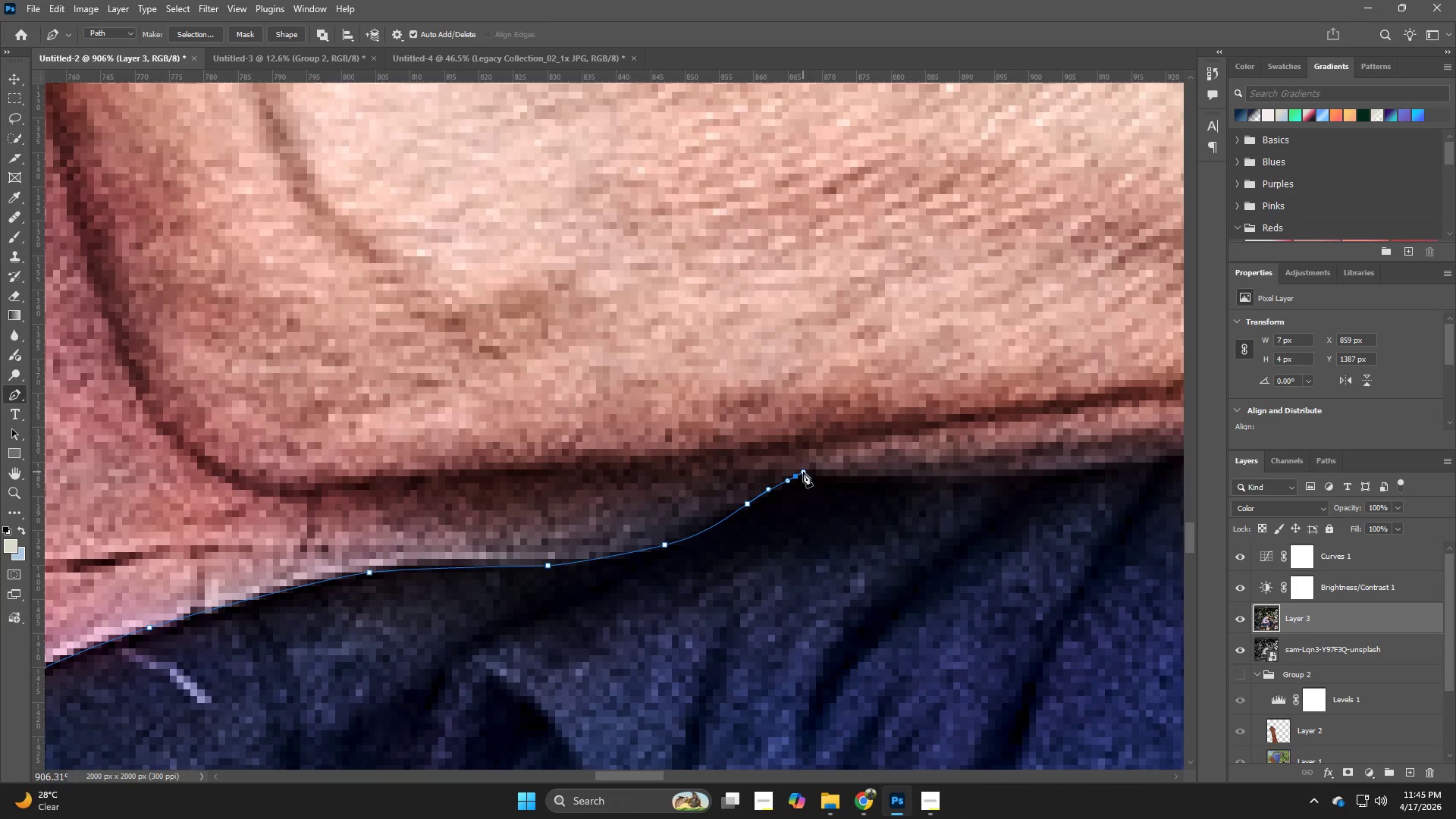 
hold_key(key=Z, duration=0.47)
 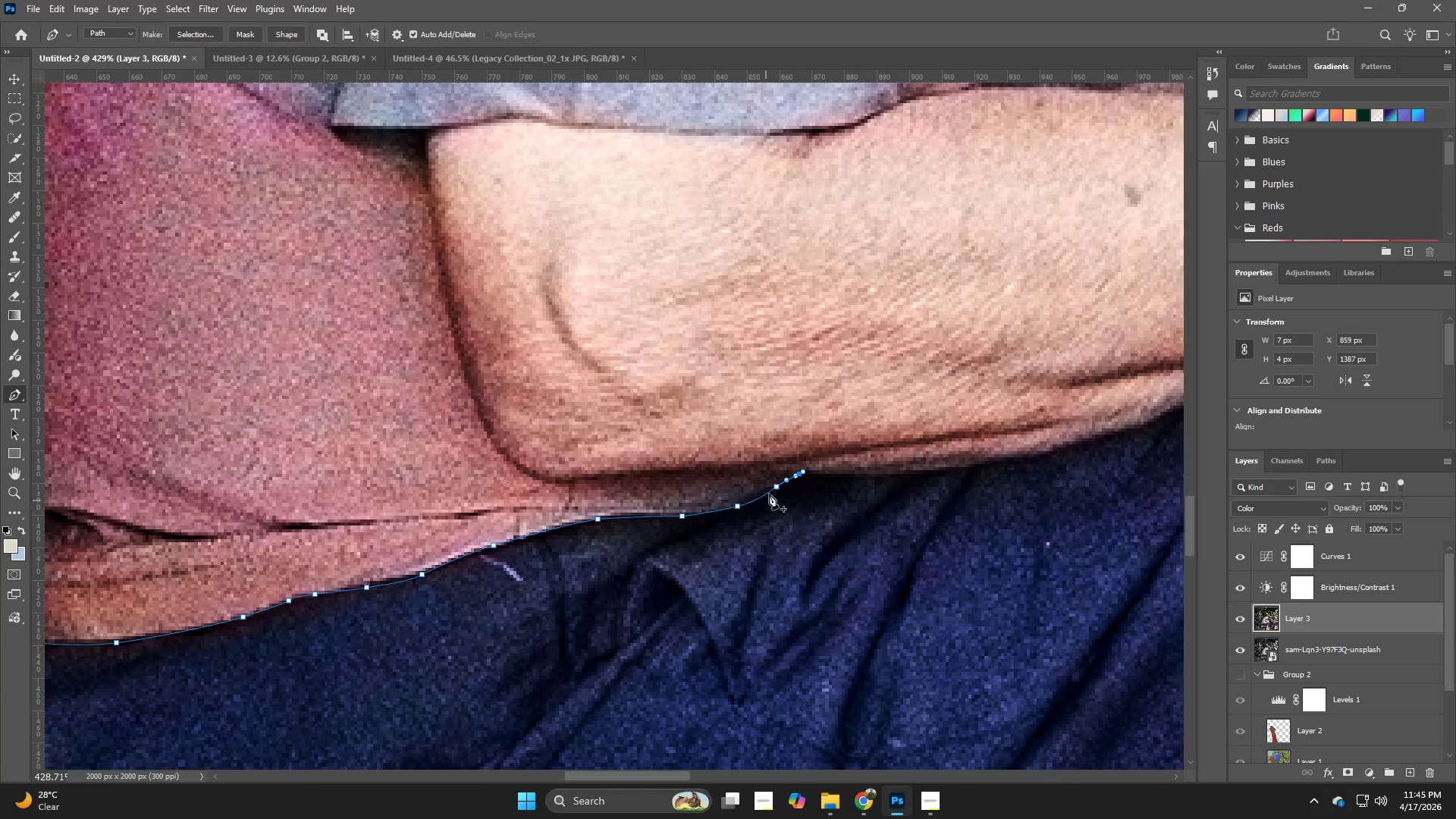 
left_click_drag(start_coordinate=[803, 472], to_coordinate=[748, 495])
 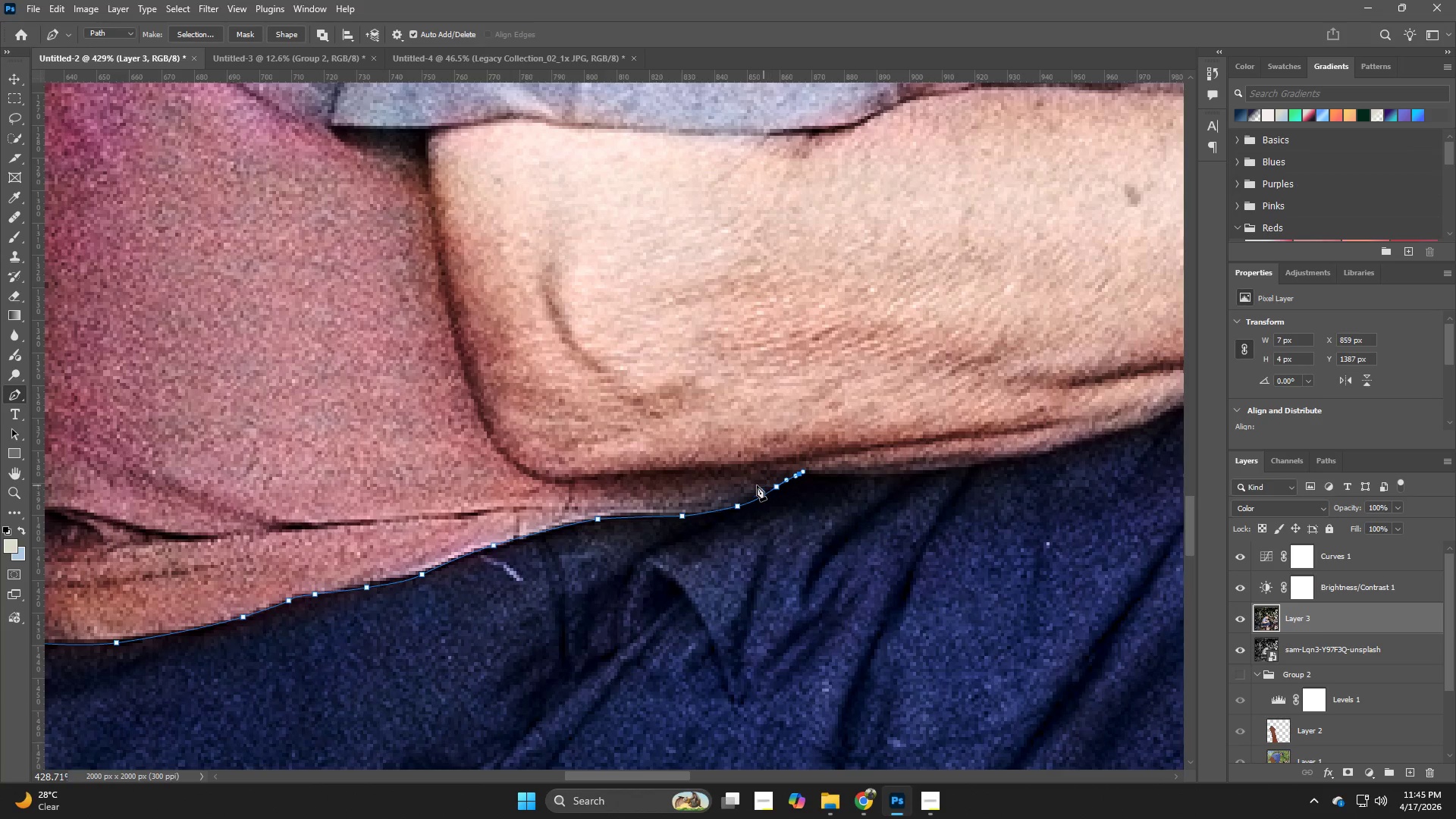 
hold_key(key=Z, duration=0.62)
 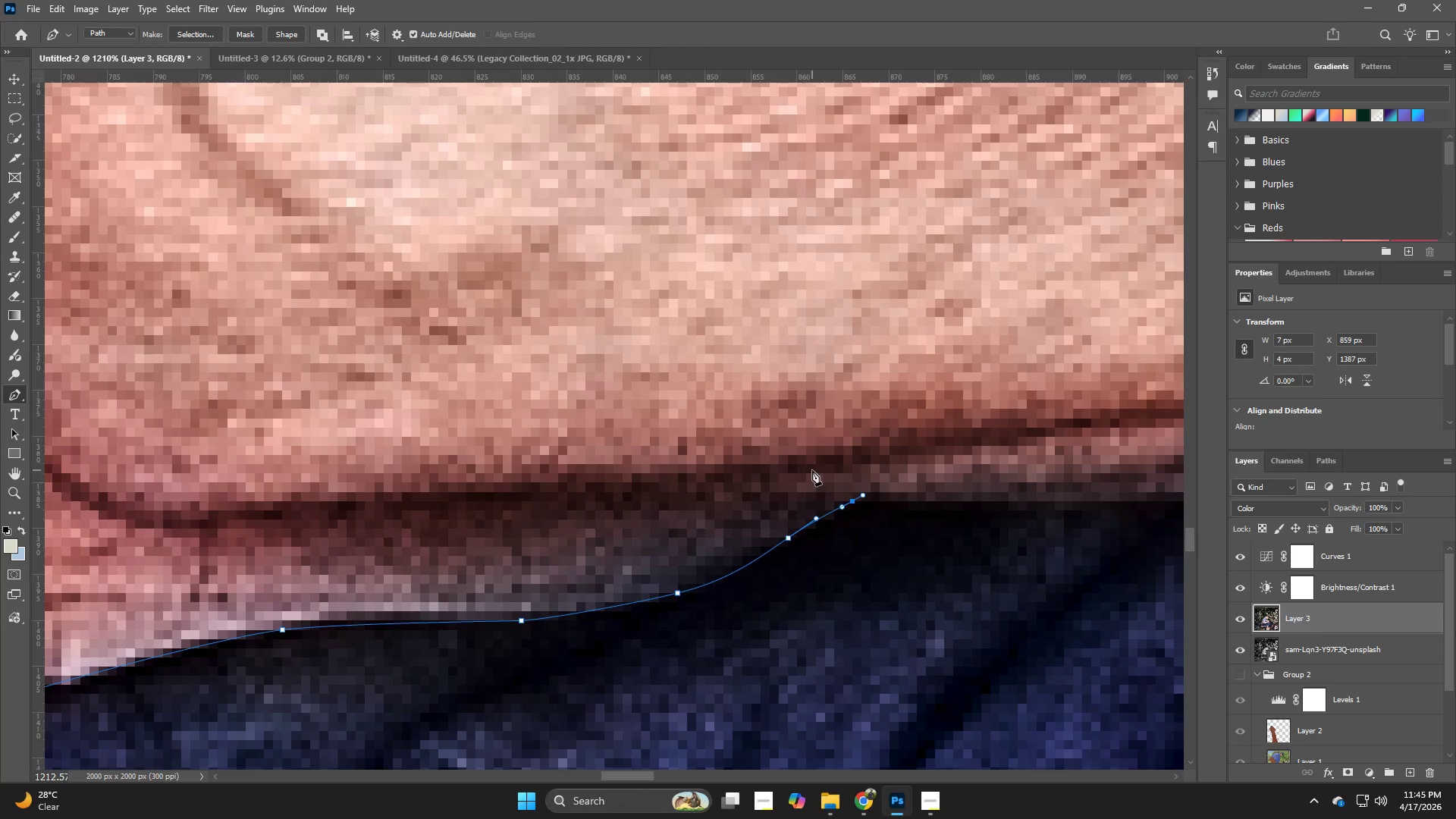 
left_click_drag(start_coordinate=[770, 459], to_coordinate=[845, 476])
 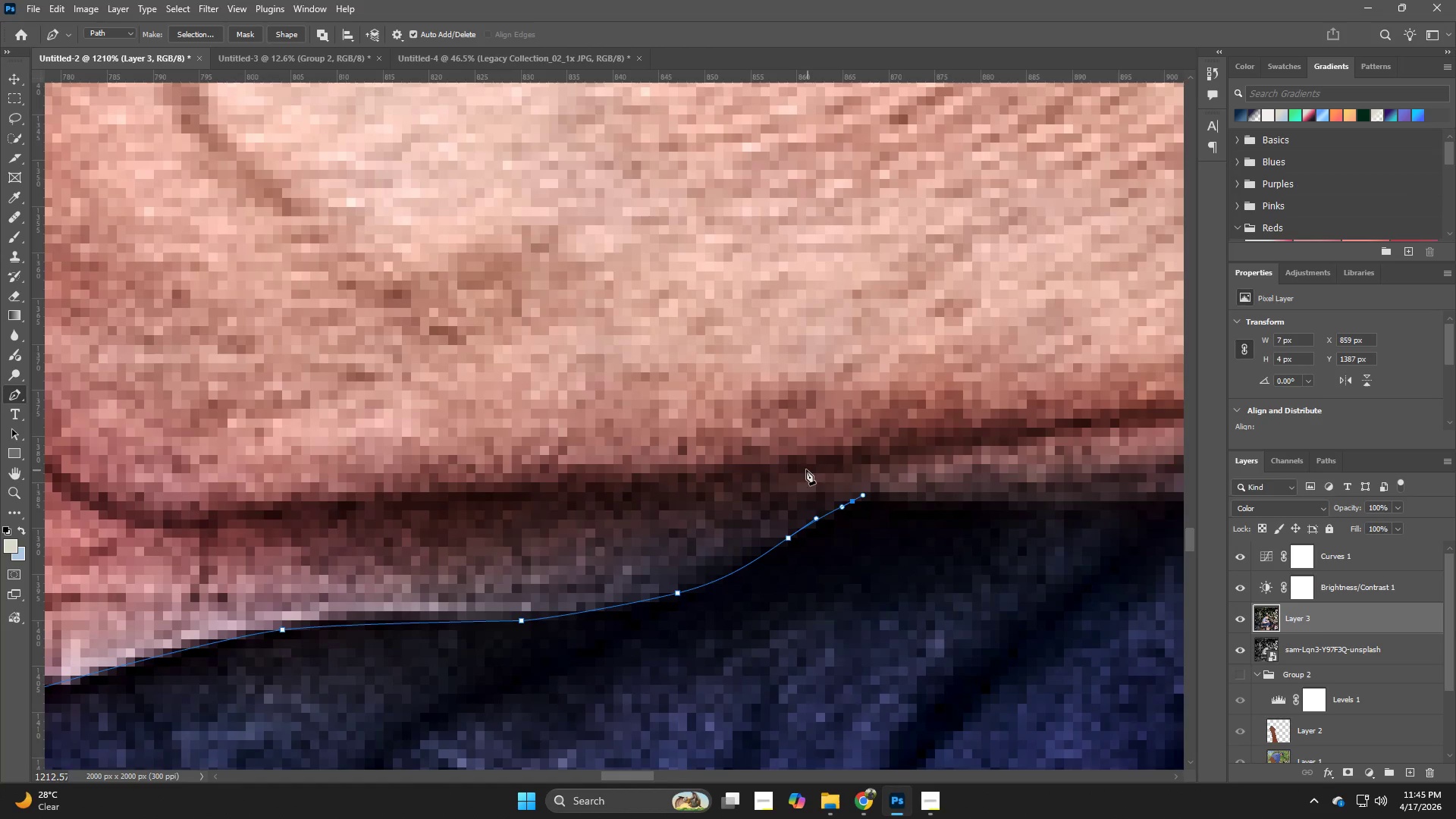 
key(P)
 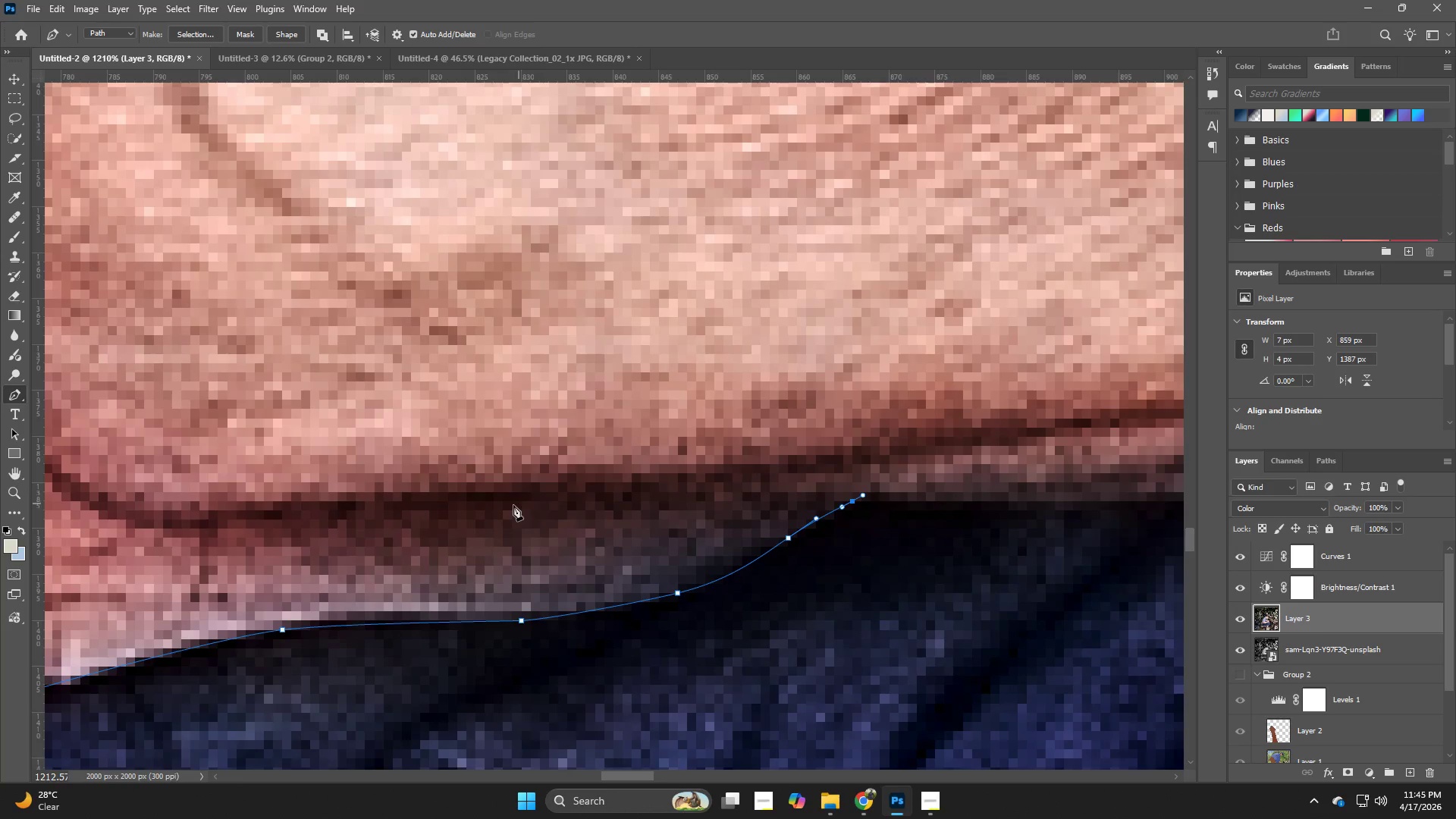 
left_click_drag(start_coordinate=[500, 507], to_coordinate=[420, 515])
 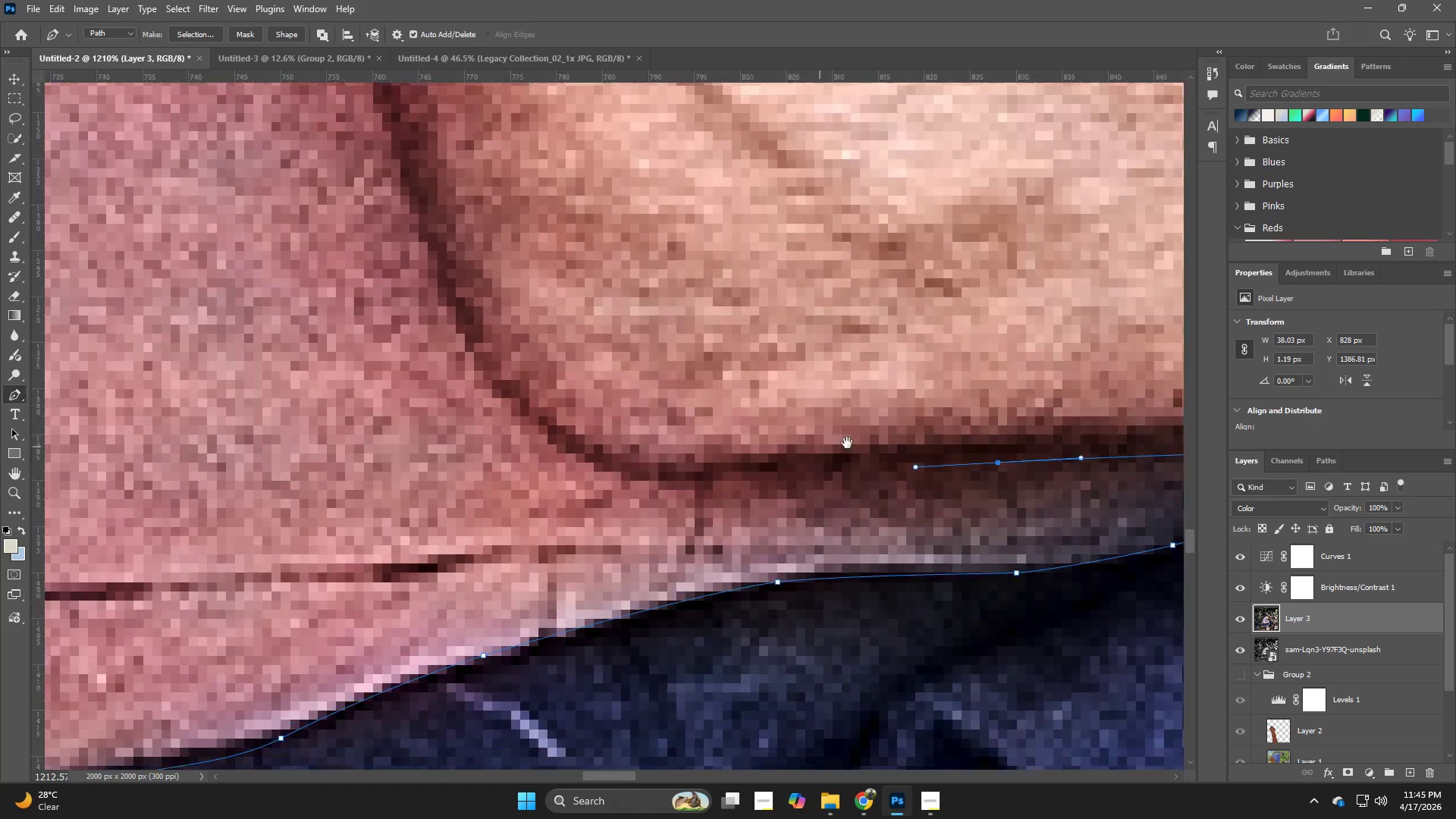 
hold_key(key=Space, duration=0.83)
 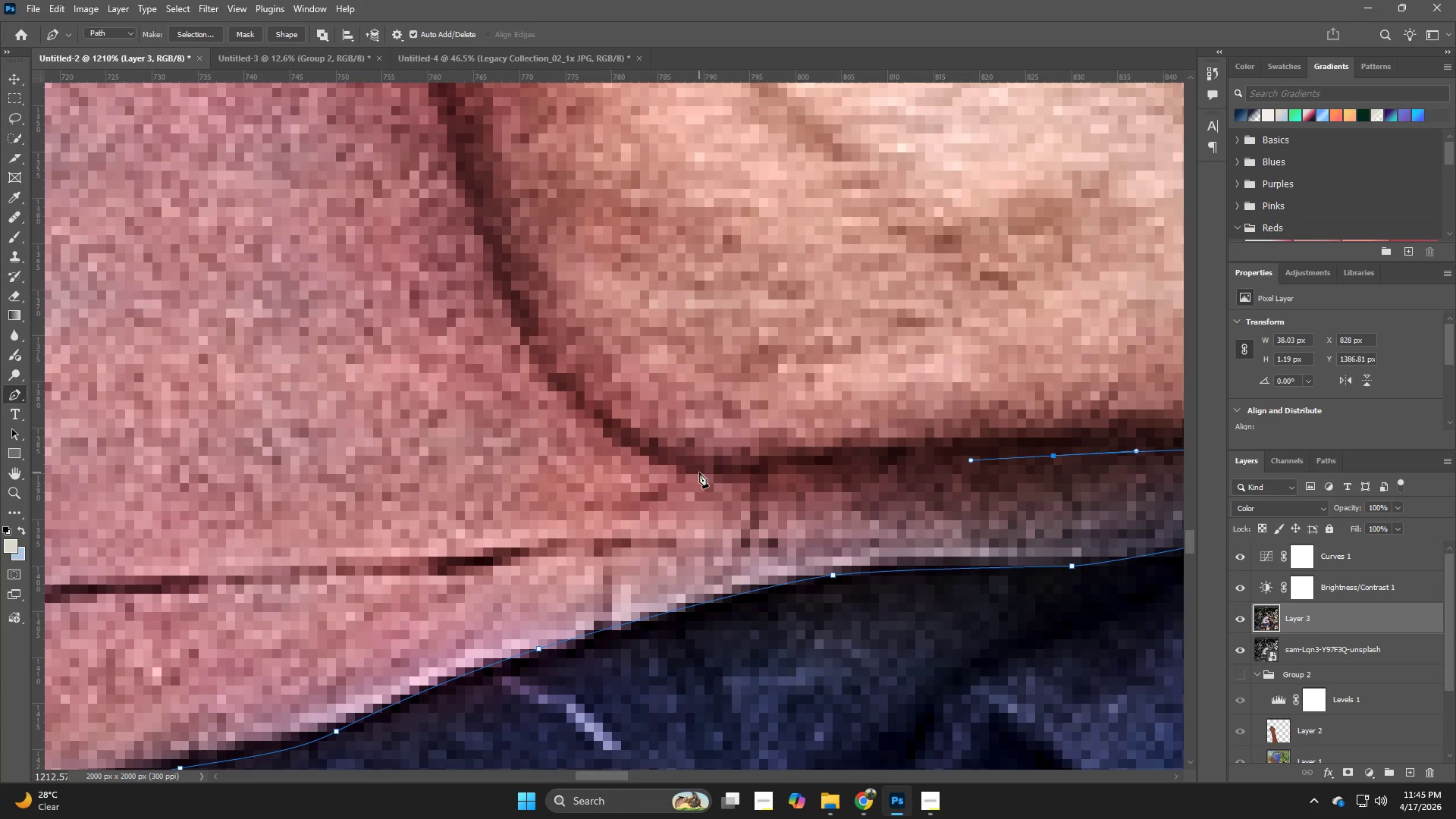 
left_click_drag(start_coordinate=[297, 497], to_coordinate=[847, 443])
 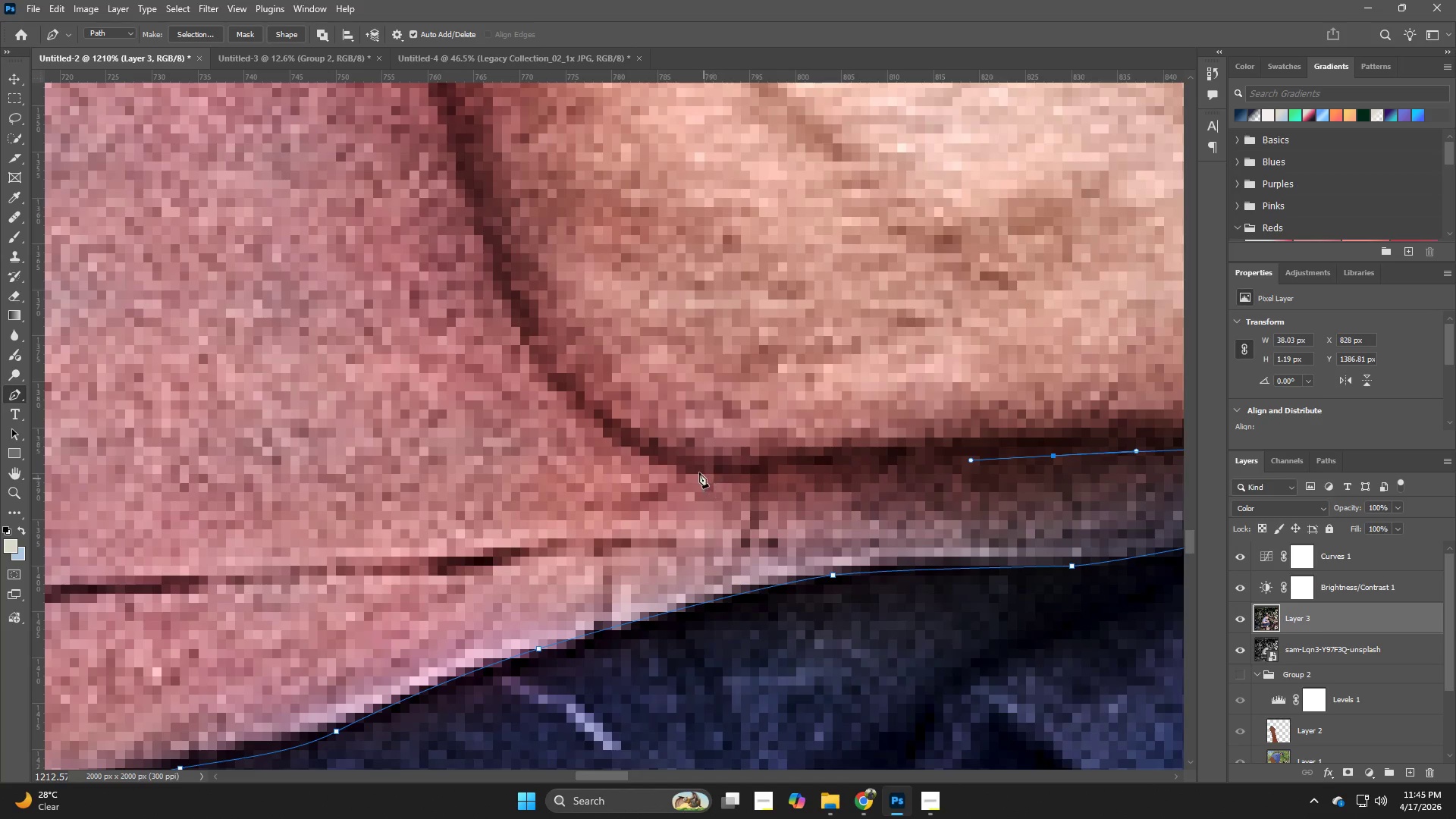 
left_click_drag(start_coordinate=[698, 471], to_coordinate=[626, 463])
 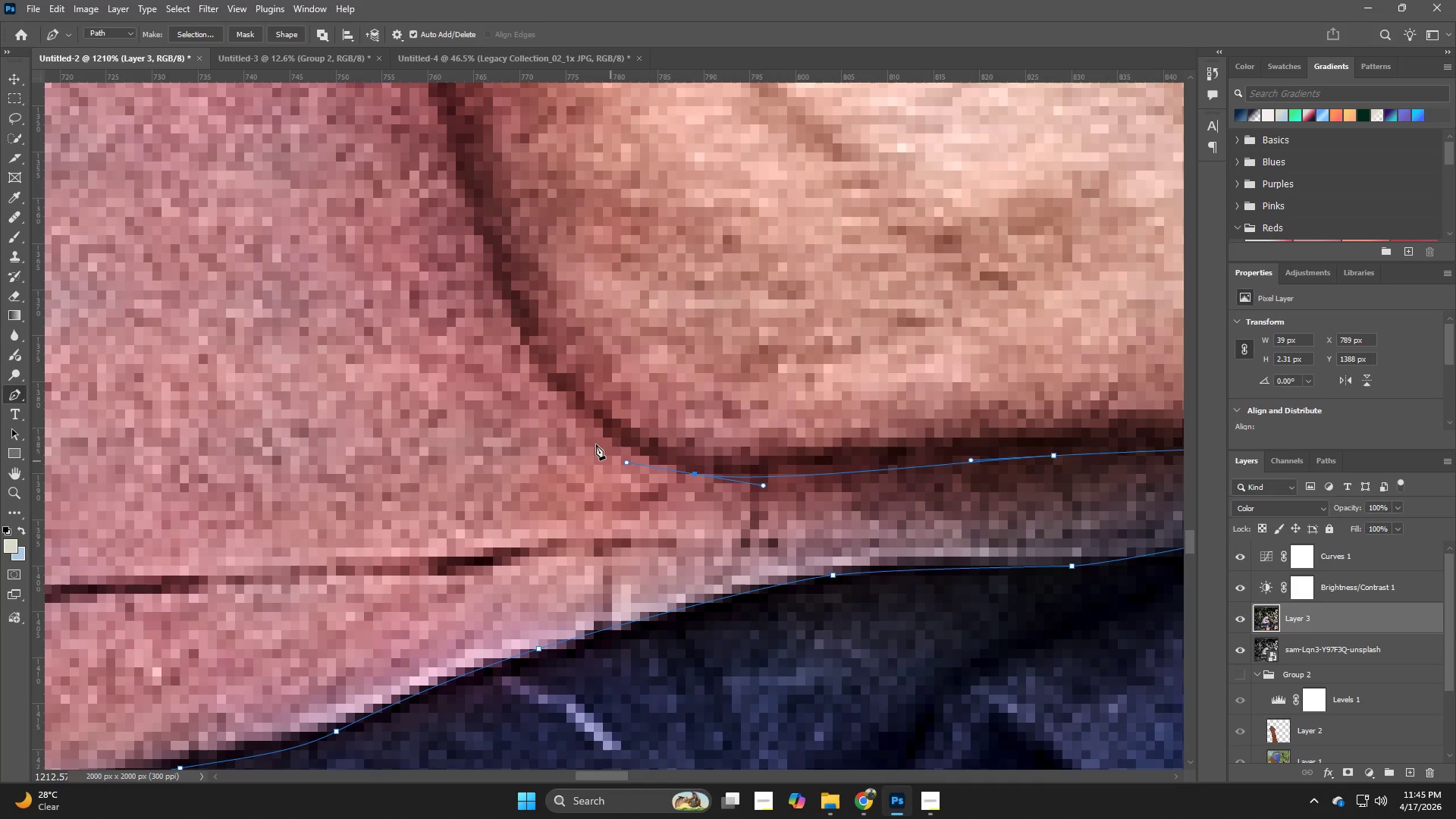 
hold_key(key=Space, duration=0.66)
 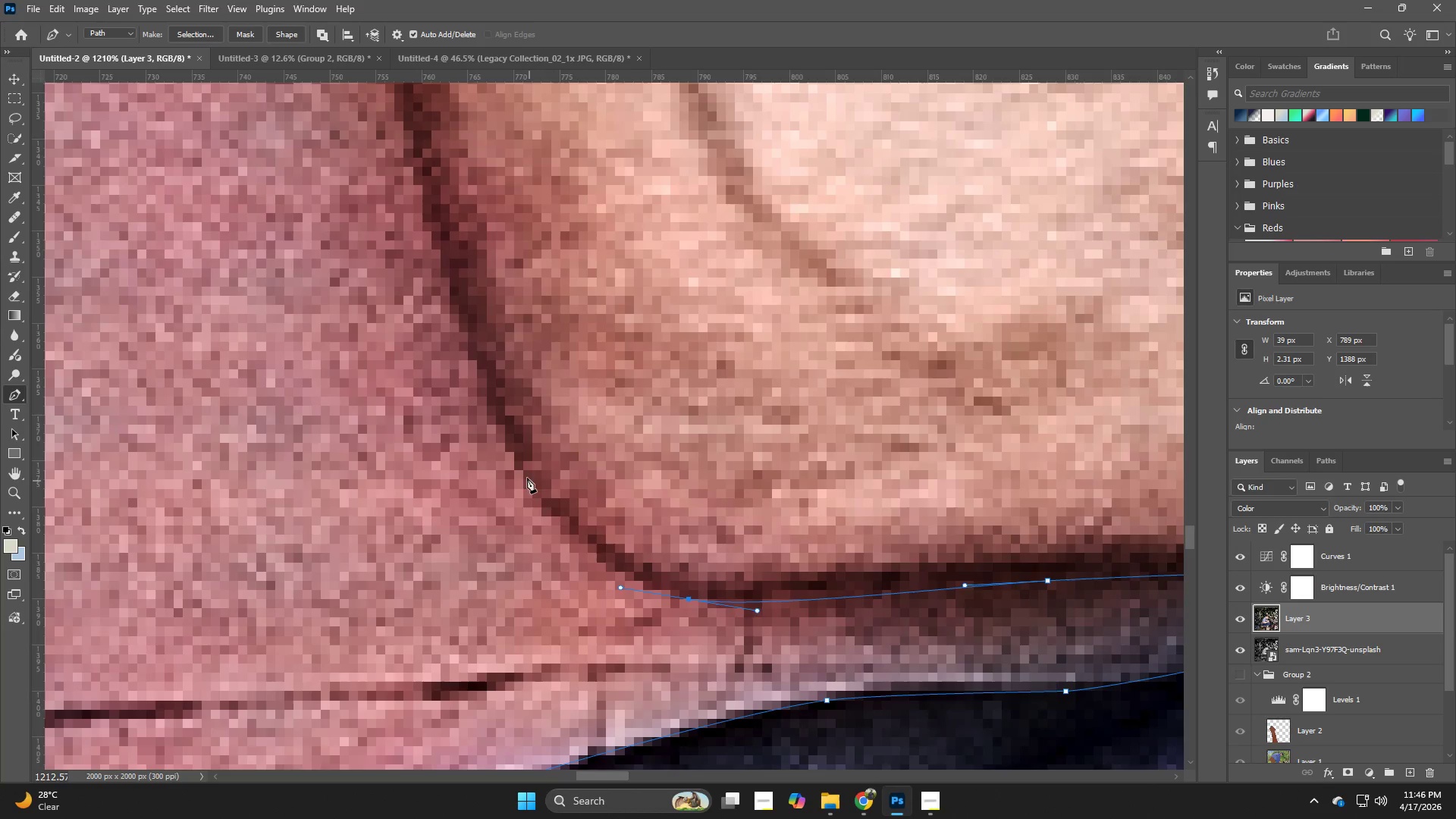 
left_click_drag(start_coordinate=[576, 384], to_coordinate=[570, 509])
 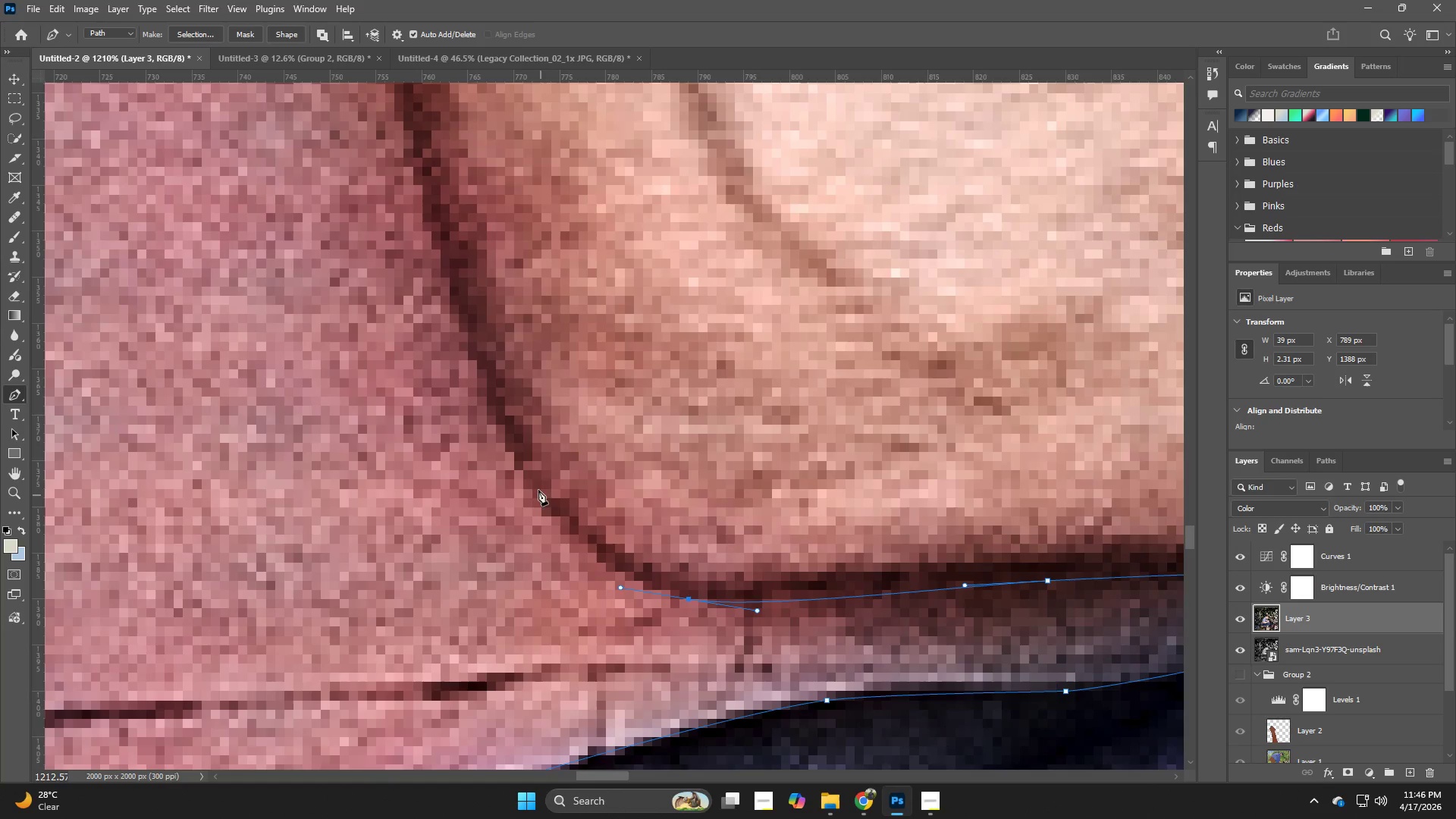 
left_click_drag(start_coordinate=[527, 478], to_coordinate=[518, 456])
 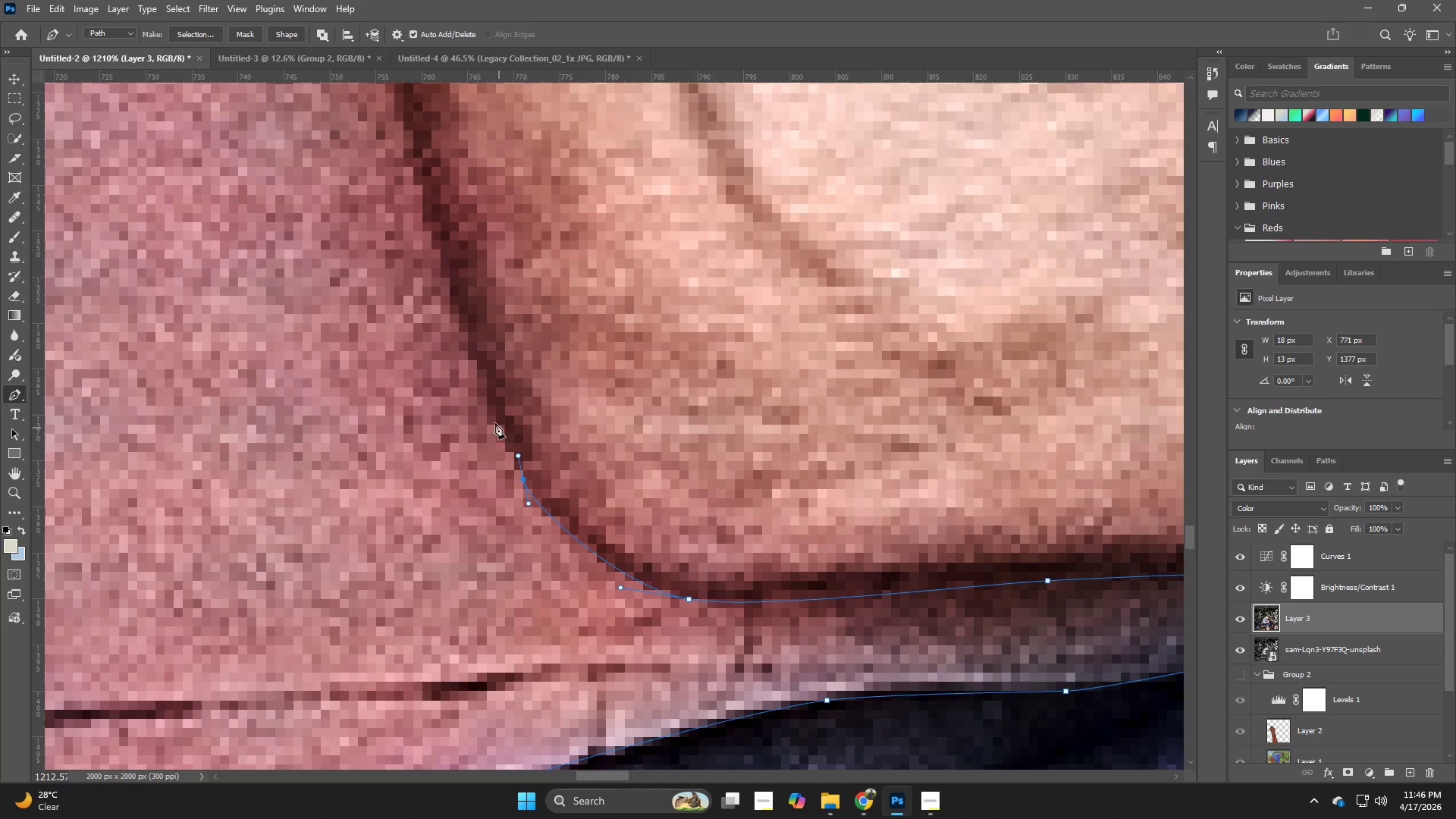 
hold_key(key=Space, duration=0.61)
 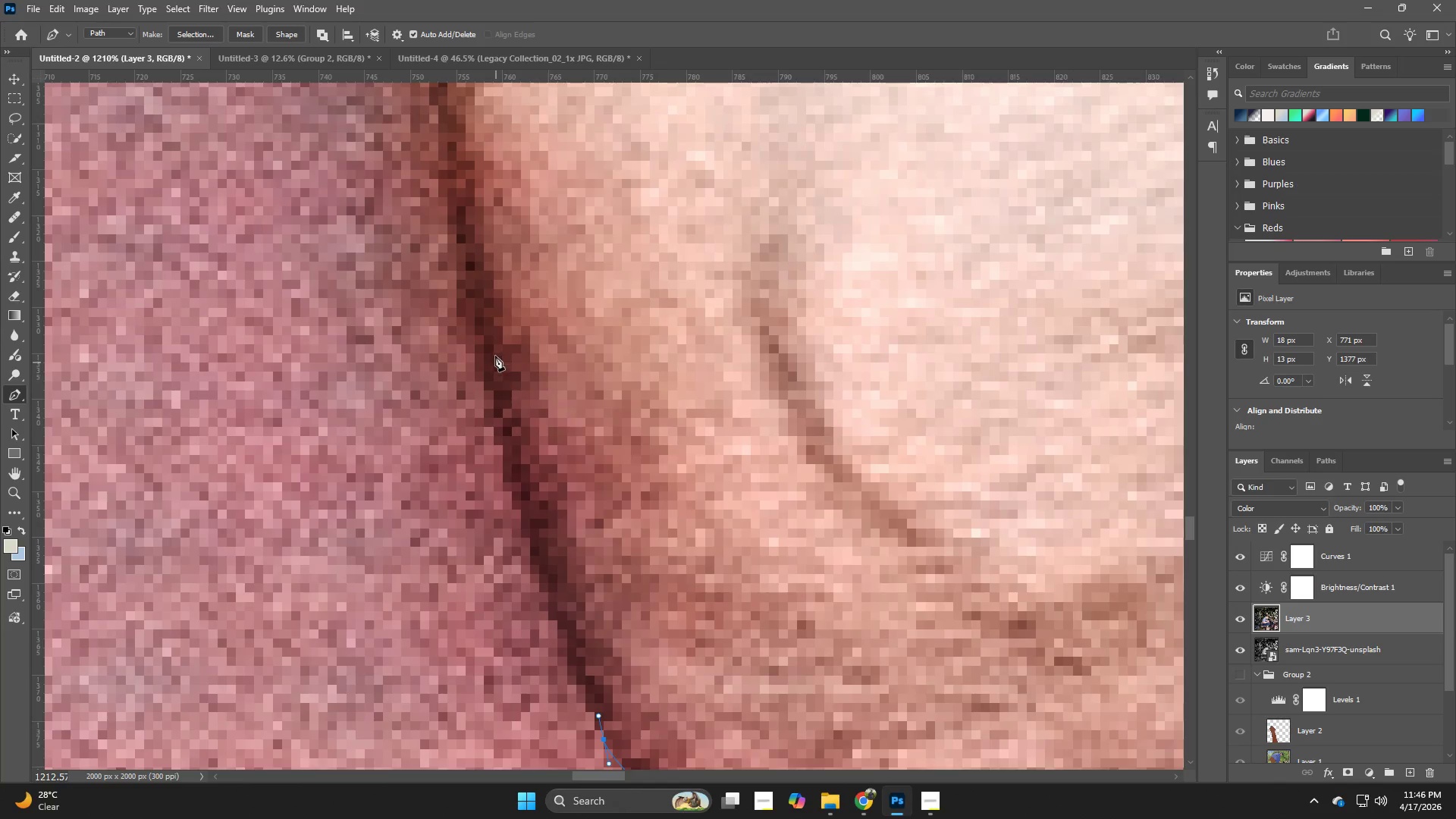 
left_click_drag(start_coordinate=[463, 345], to_coordinate=[539, 590])
 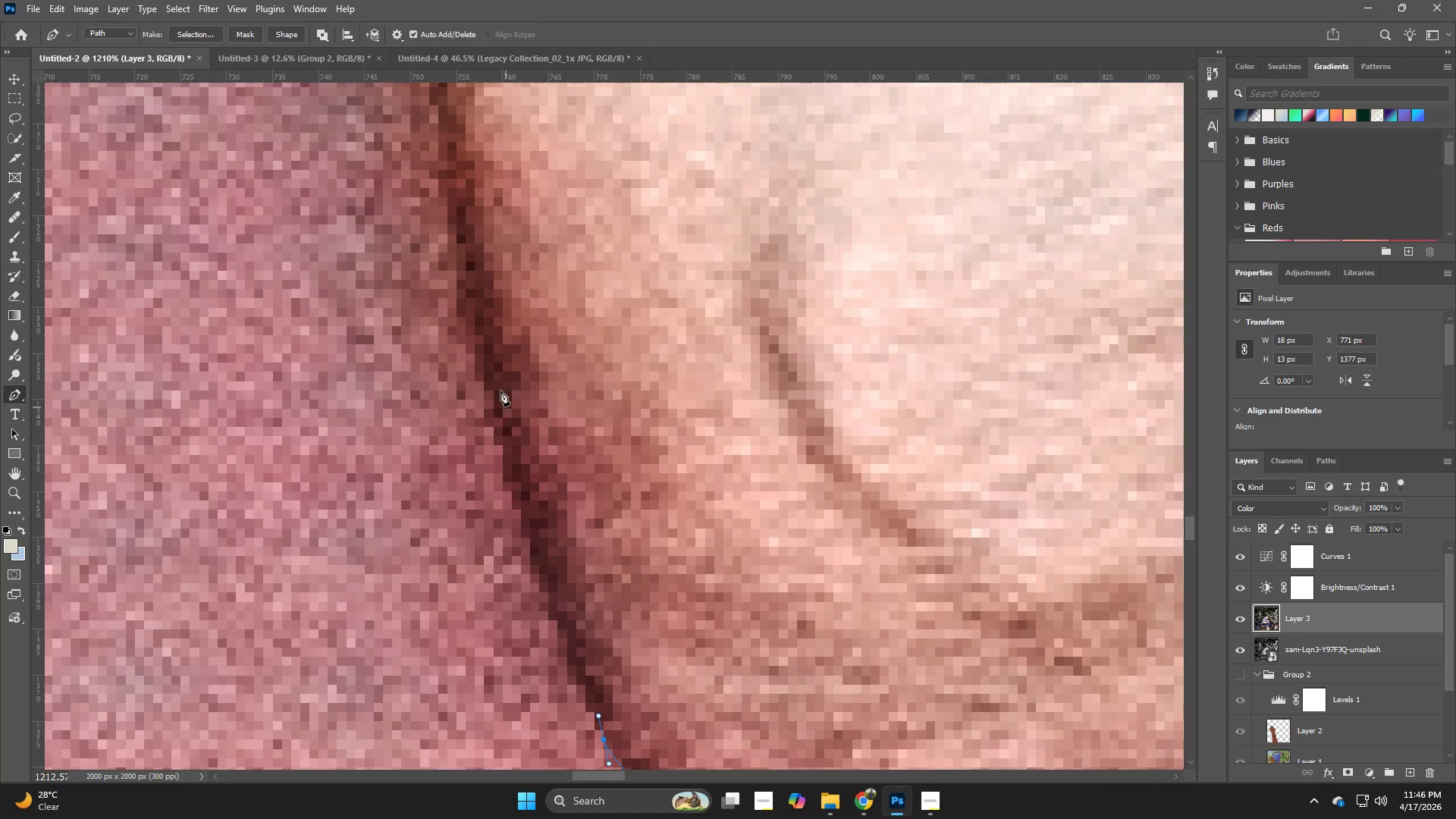 
left_click_drag(start_coordinate=[495, 357], to_coordinate=[482, 312])
 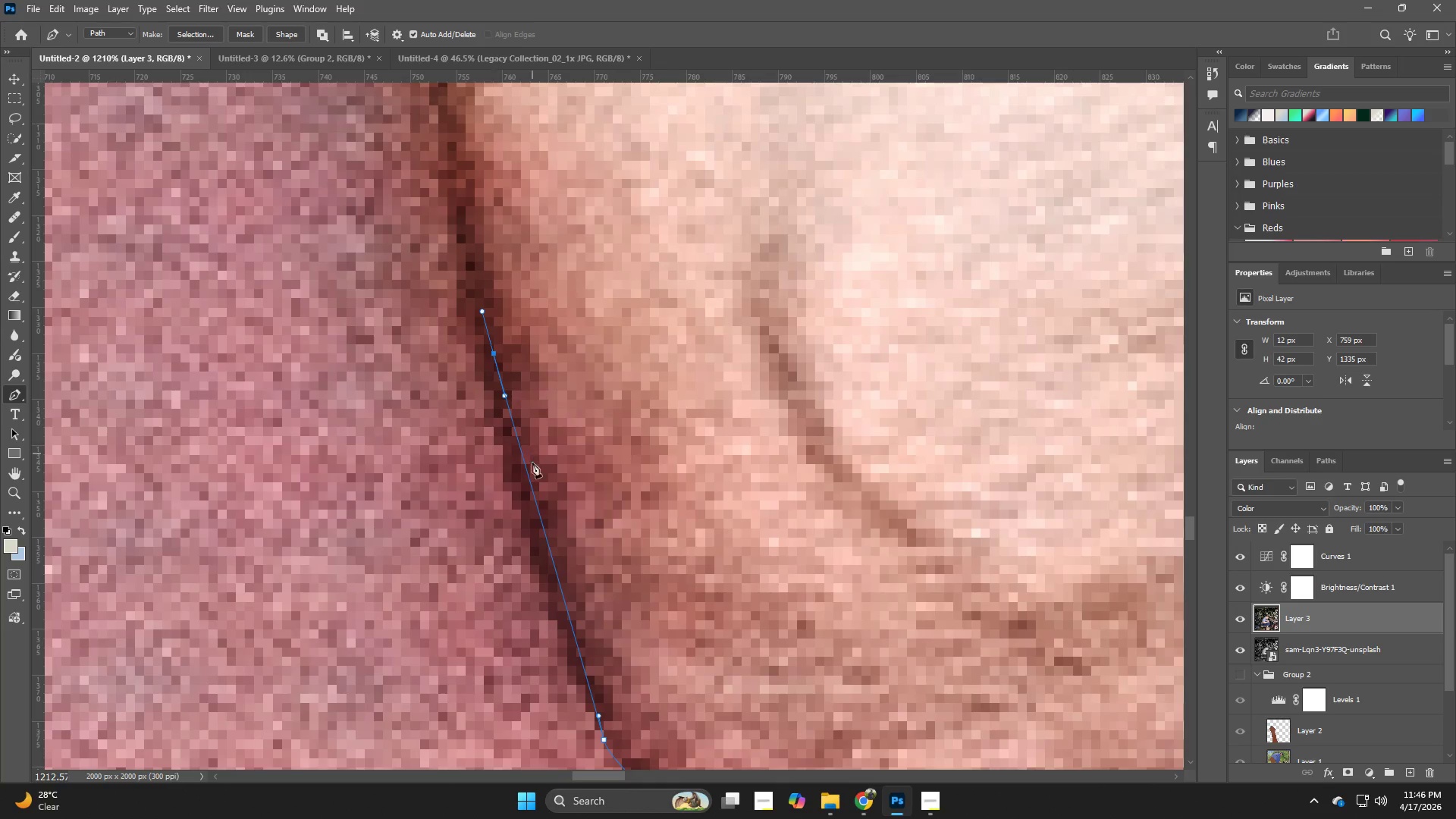 
key(Control+ControlLeft)
 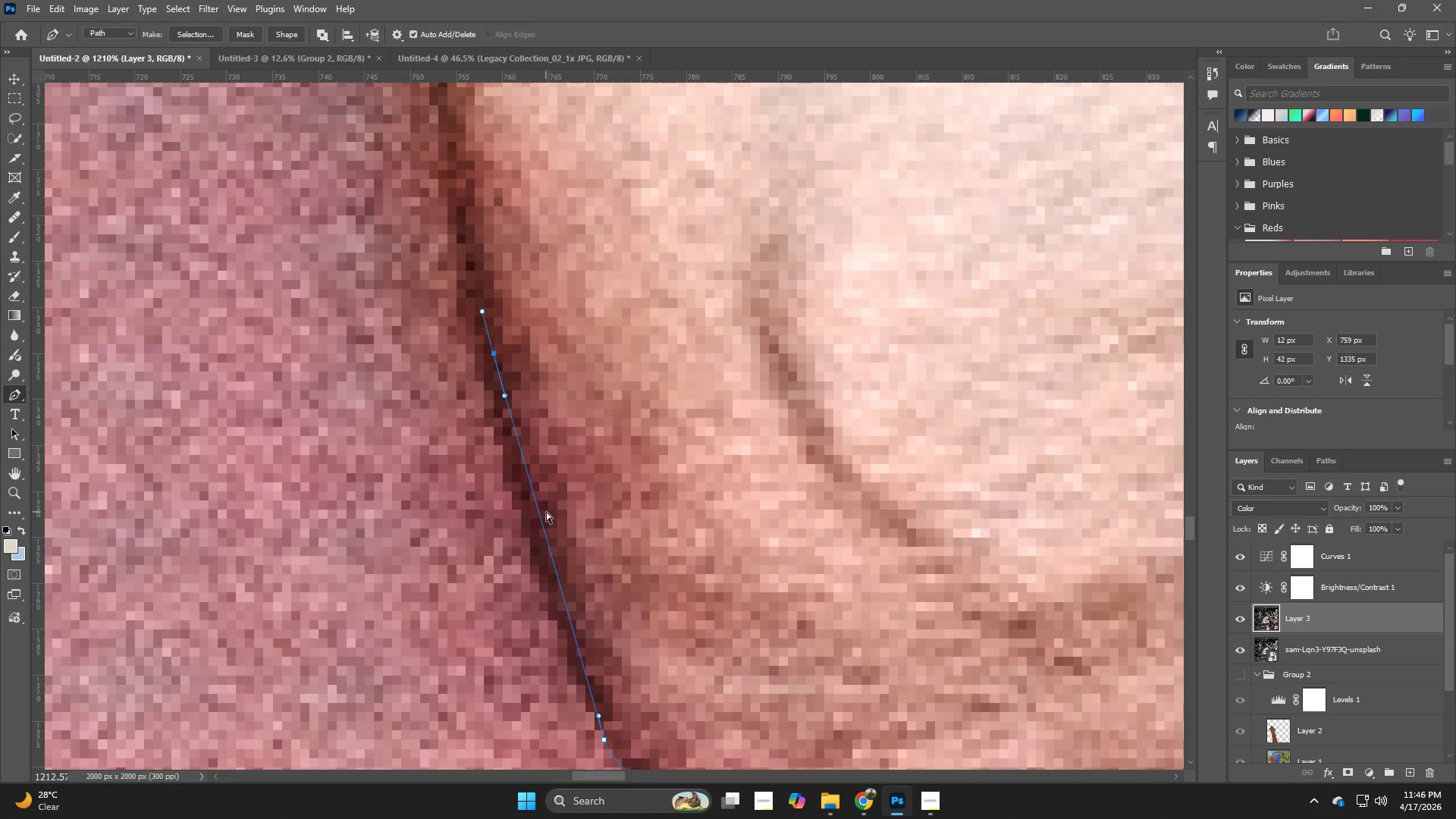 
key(Control+Z)
 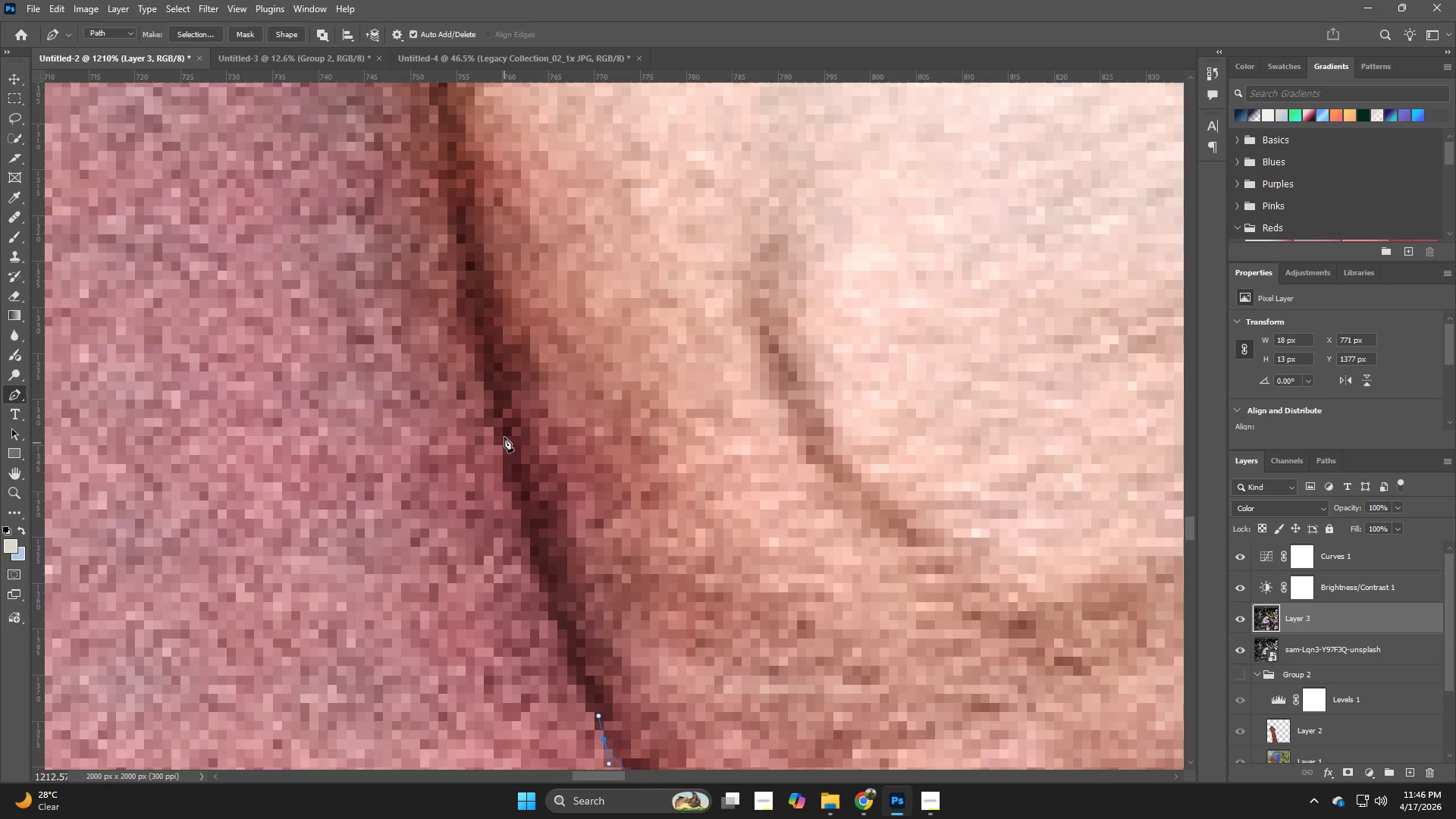 
left_click_drag(start_coordinate=[502, 431], to_coordinate=[479, 318])
 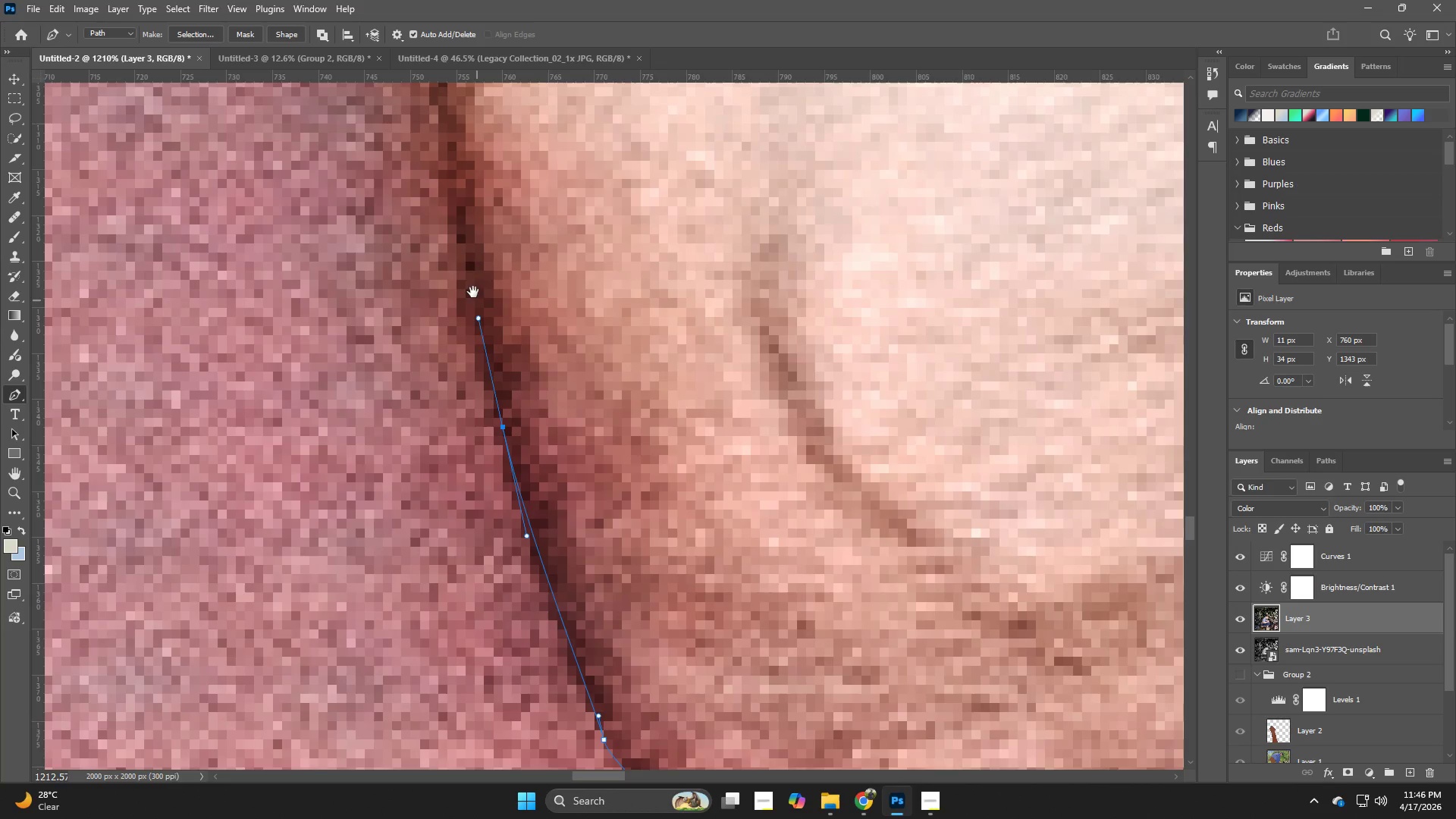 
hold_key(key=Space, duration=0.64)
 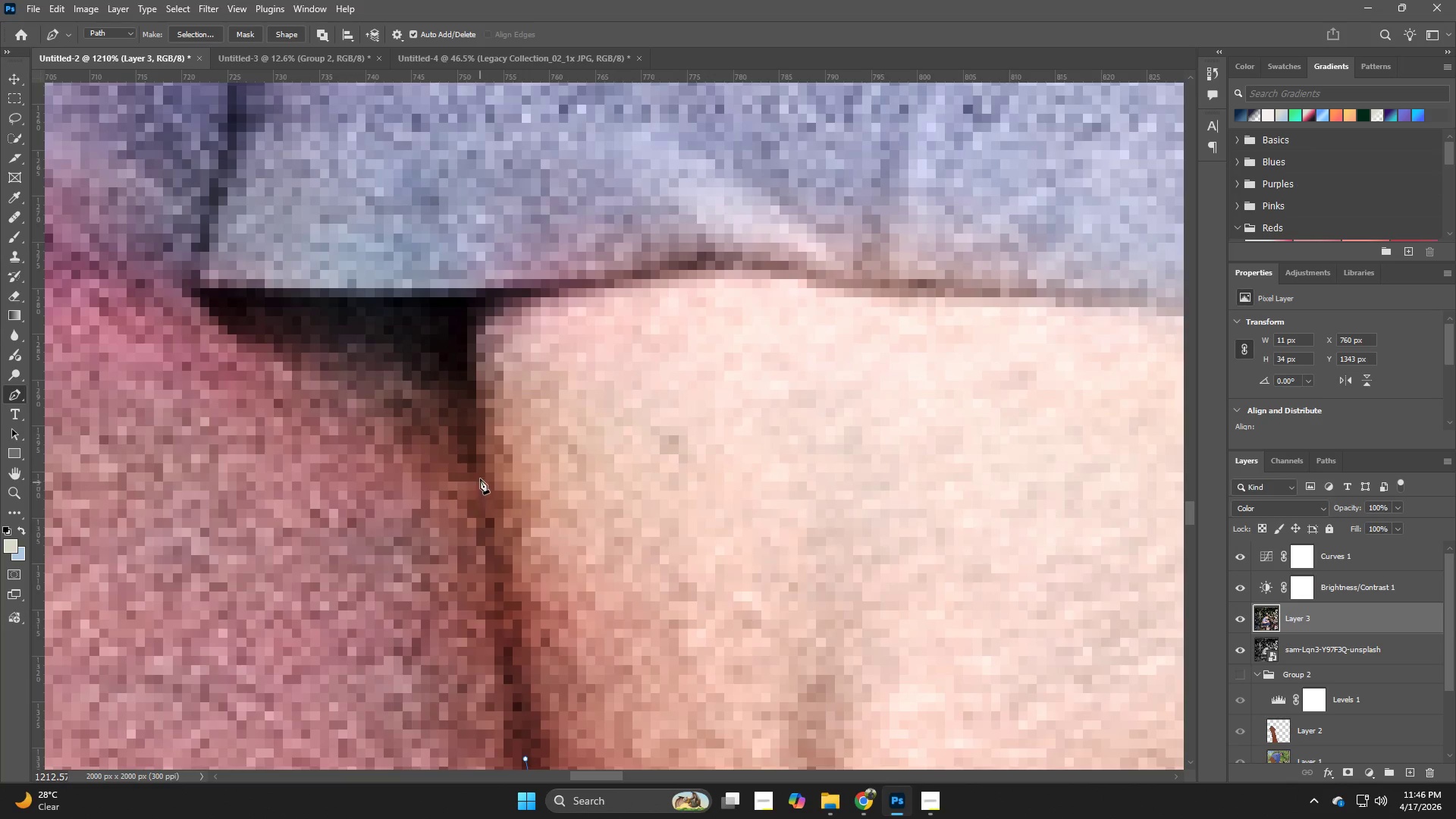 
left_click_drag(start_coordinate=[475, 317], to_coordinate=[515, 710])
 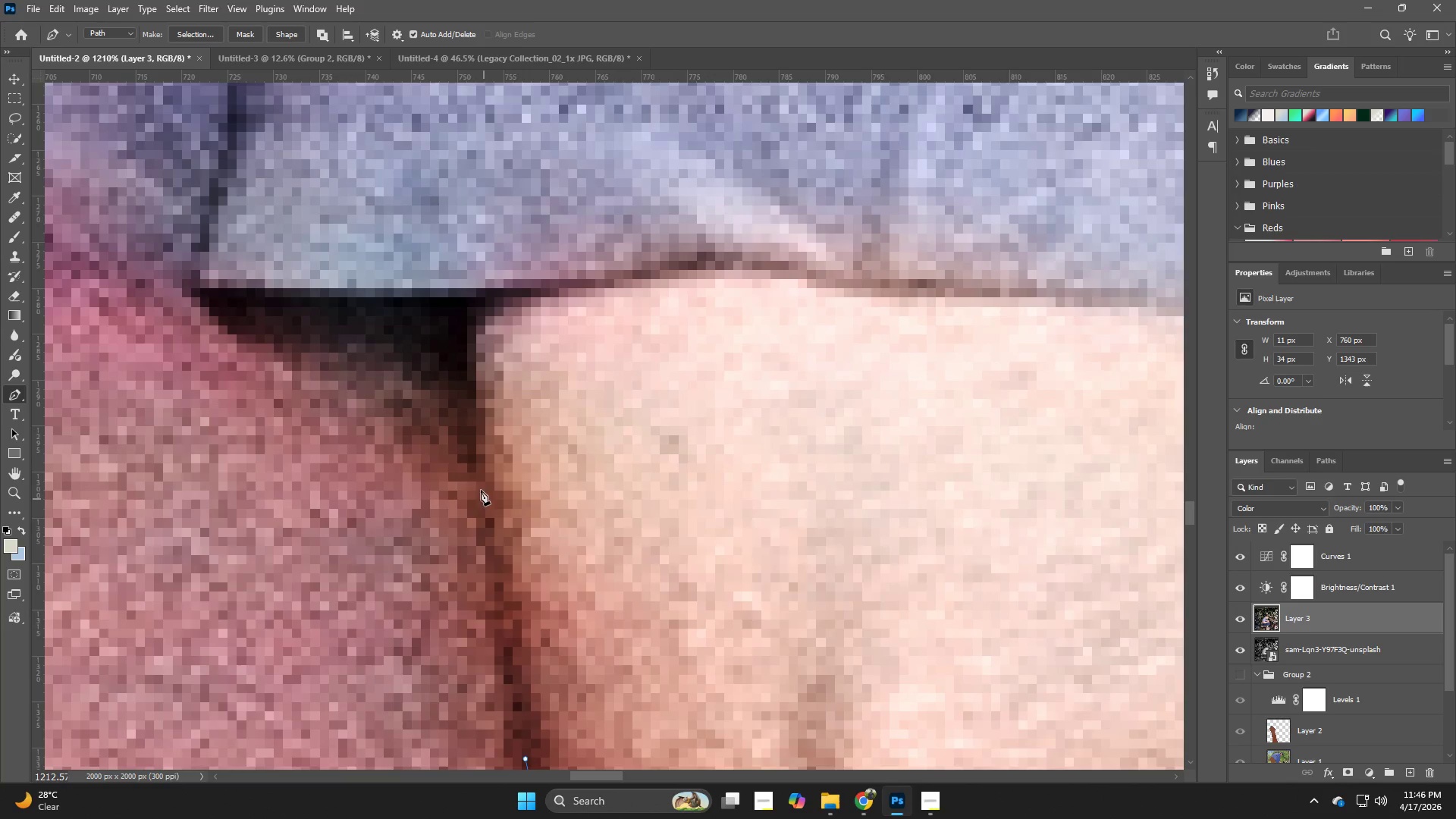 
left_click_drag(start_coordinate=[480, 480], to_coordinate=[480, 422])
 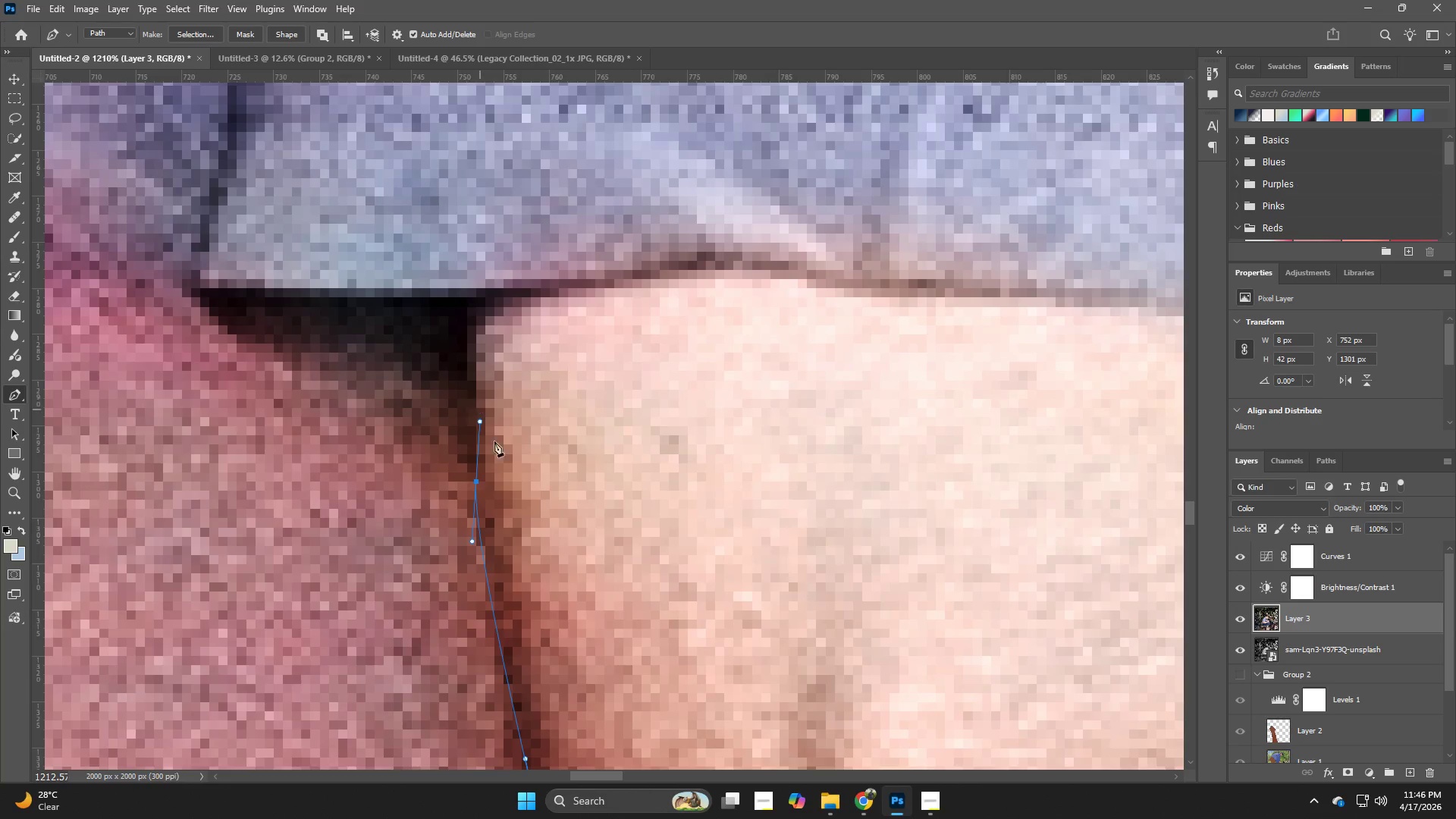 
key(Control+ControlLeft)
 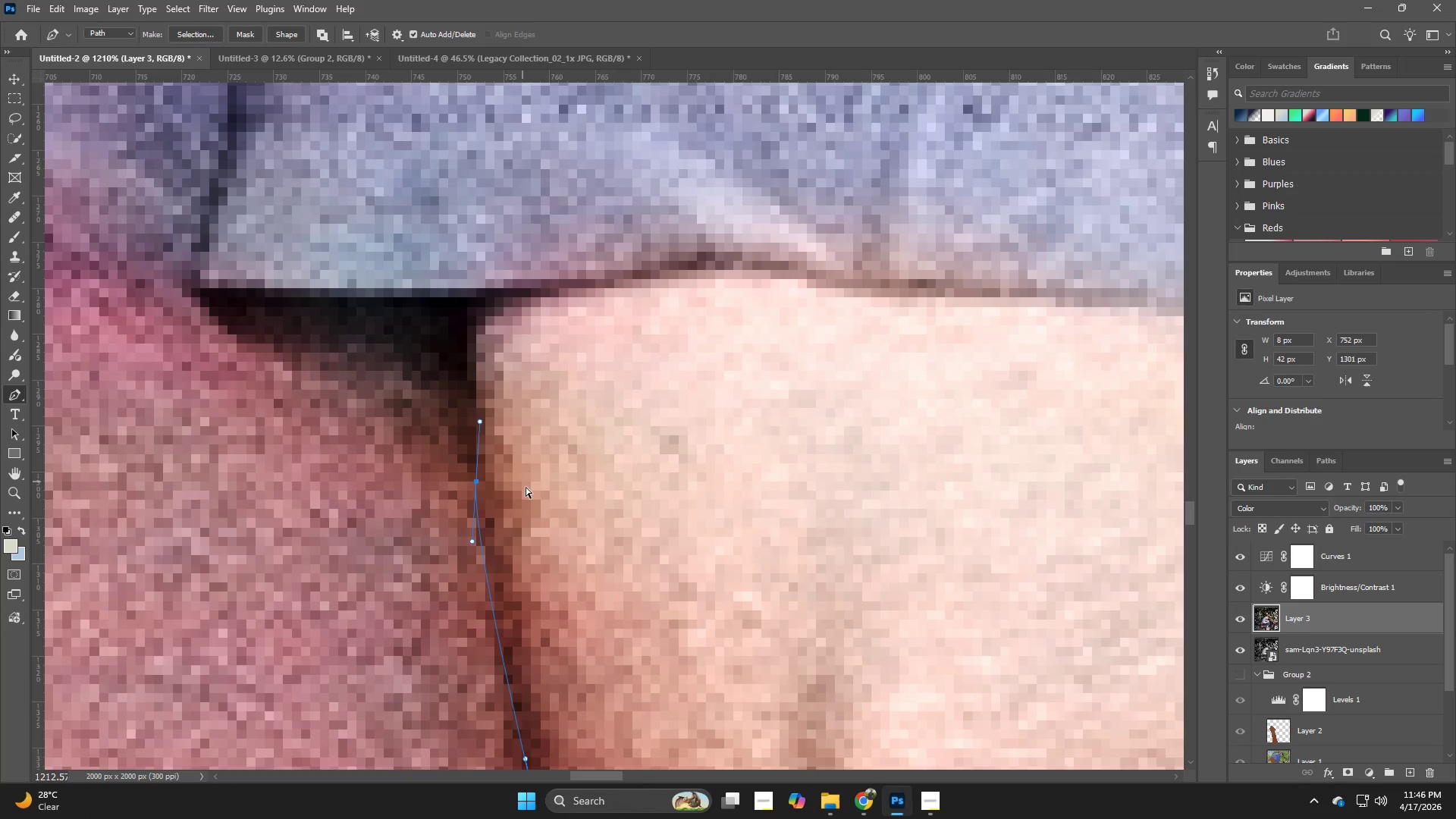 
key(Control+Z)
 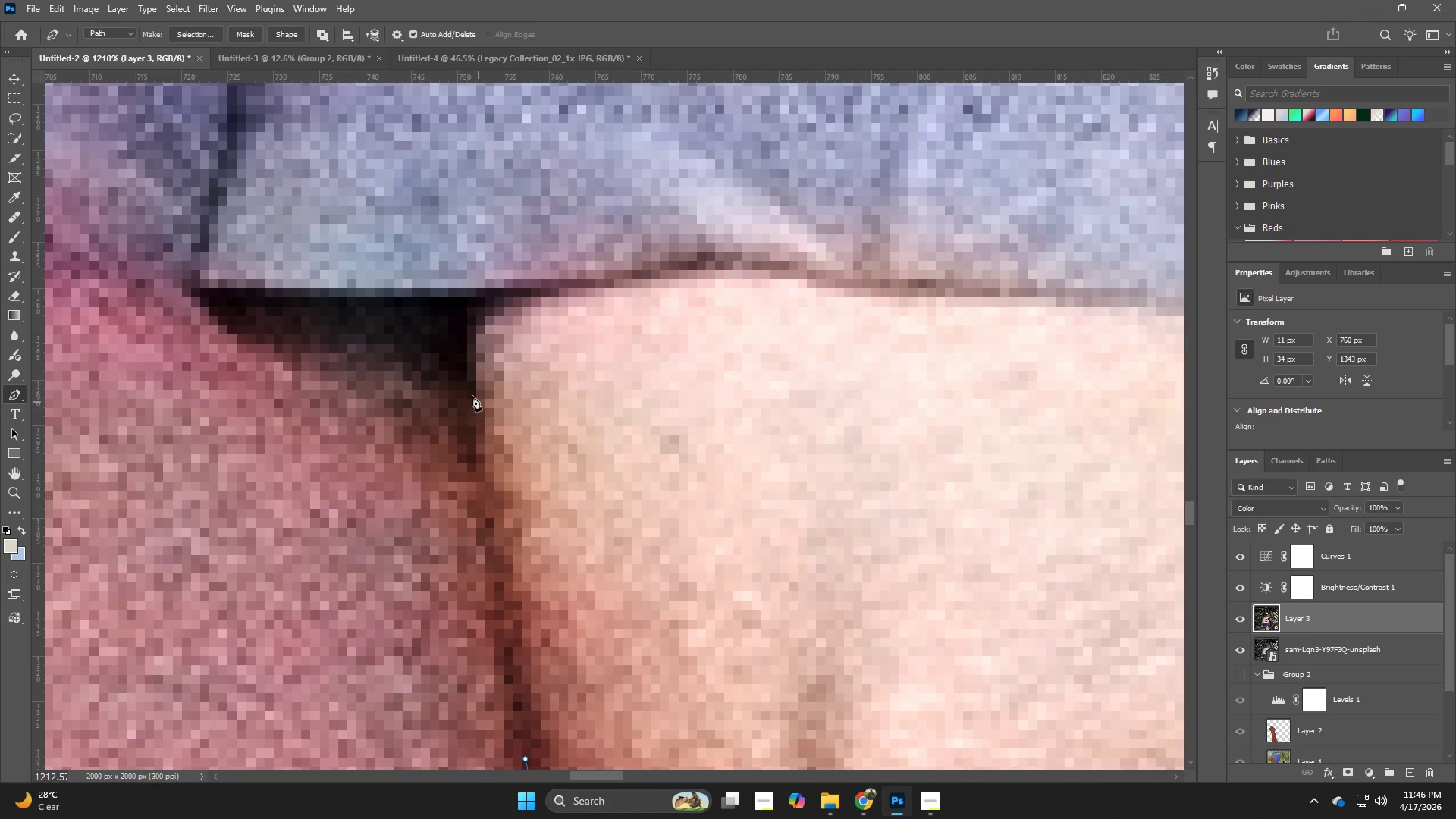 
left_click_drag(start_coordinate=[468, 385], to_coordinate=[464, 347])
 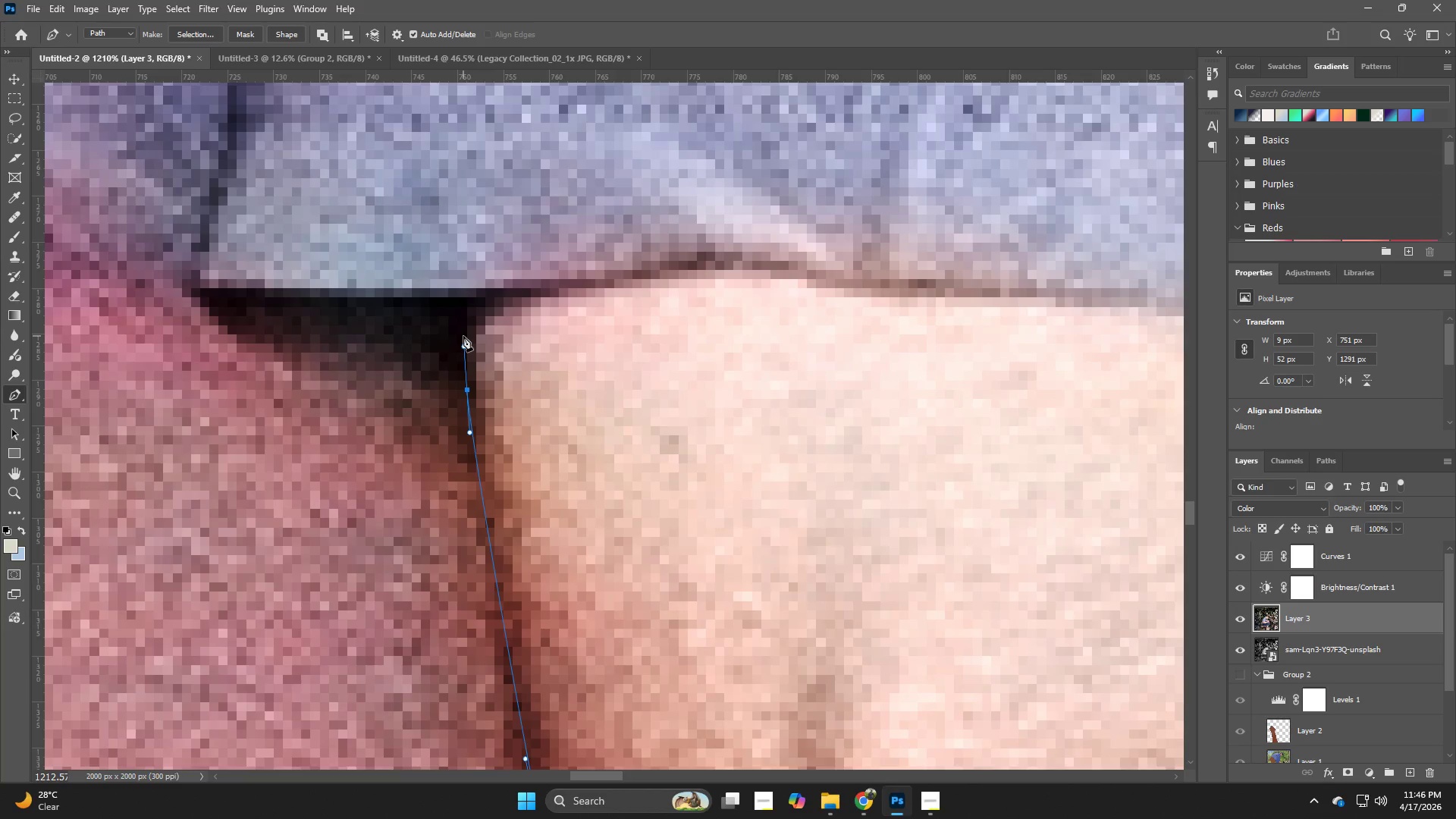 
hold_key(key=Z, duration=0.41)
 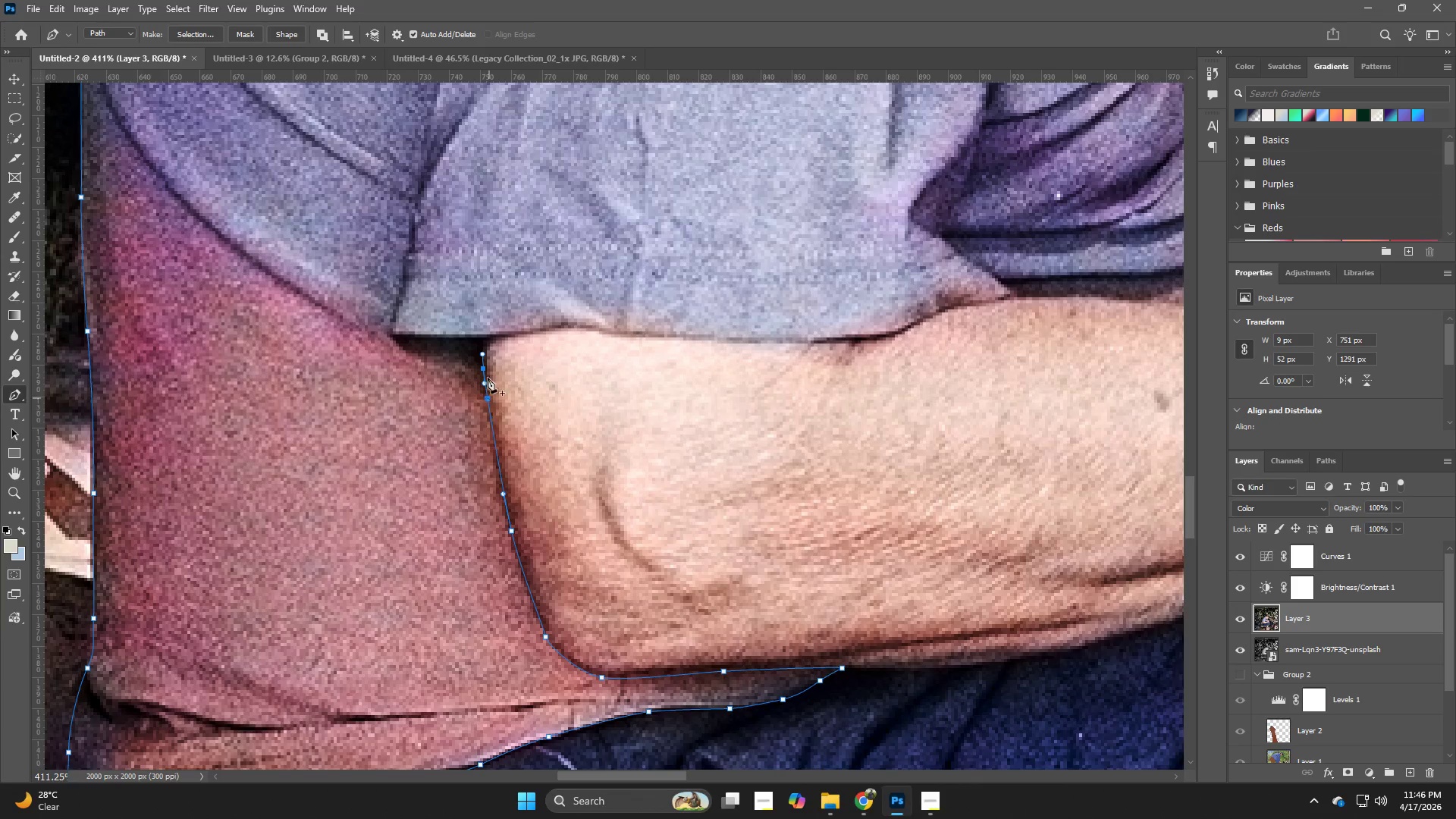 
left_click_drag(start_coordinate=[492, 358], to_coordinate=[424, 382])
 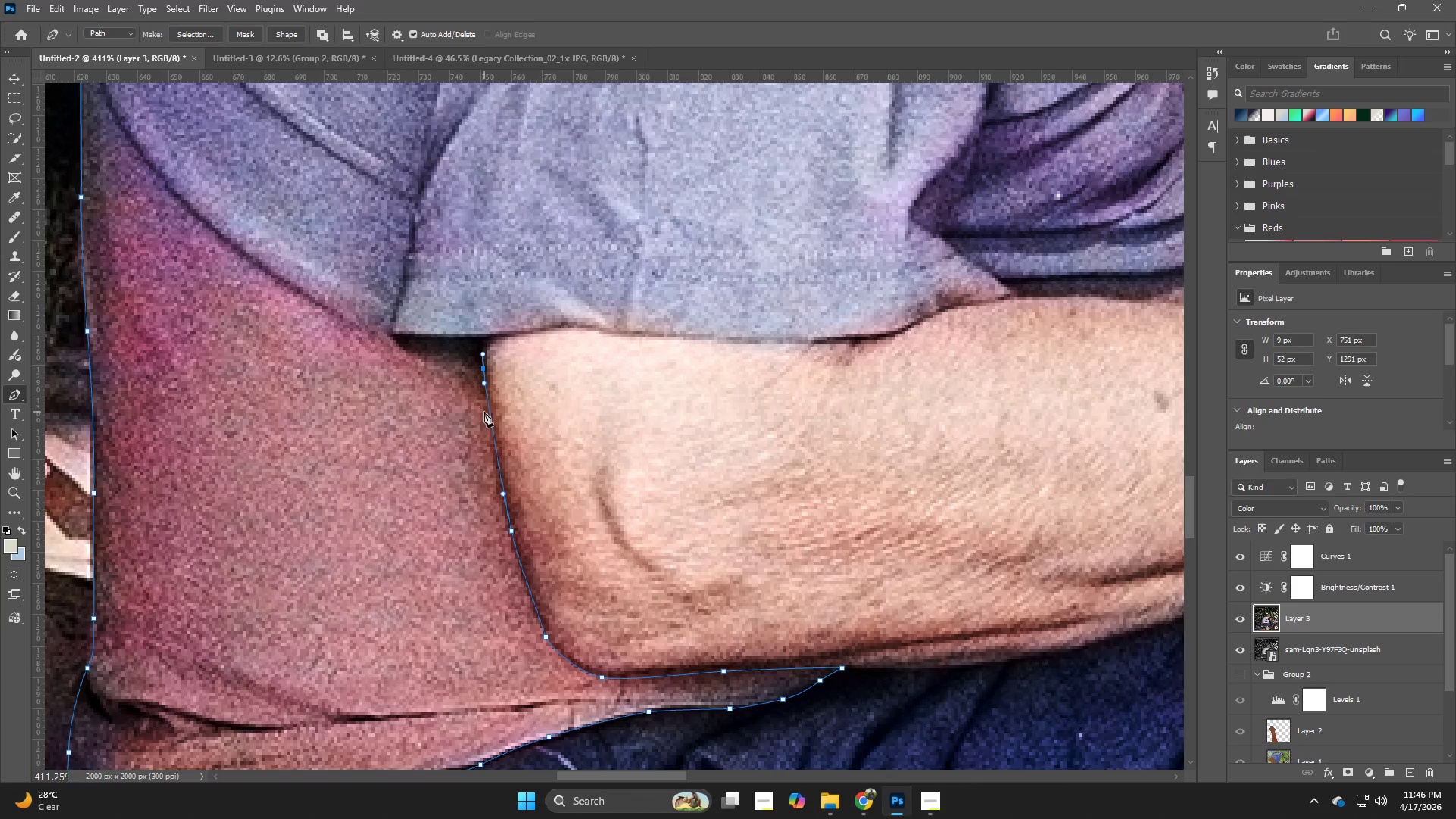 
hold_key(key=Z, duration=0.84)
 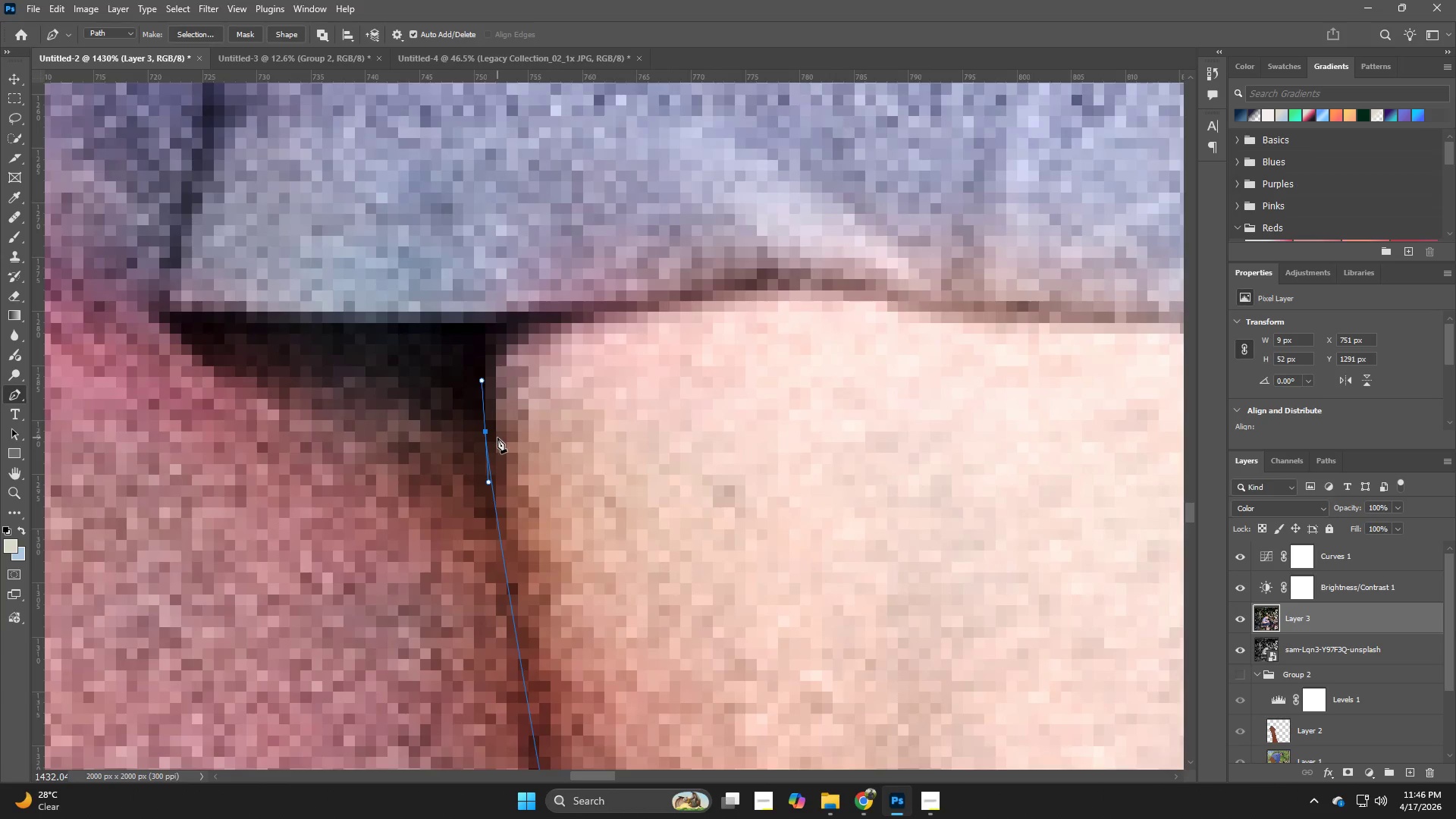 
left_click_drag(start_coordinate=[483, 344], to_coordinate=[560, 382])
 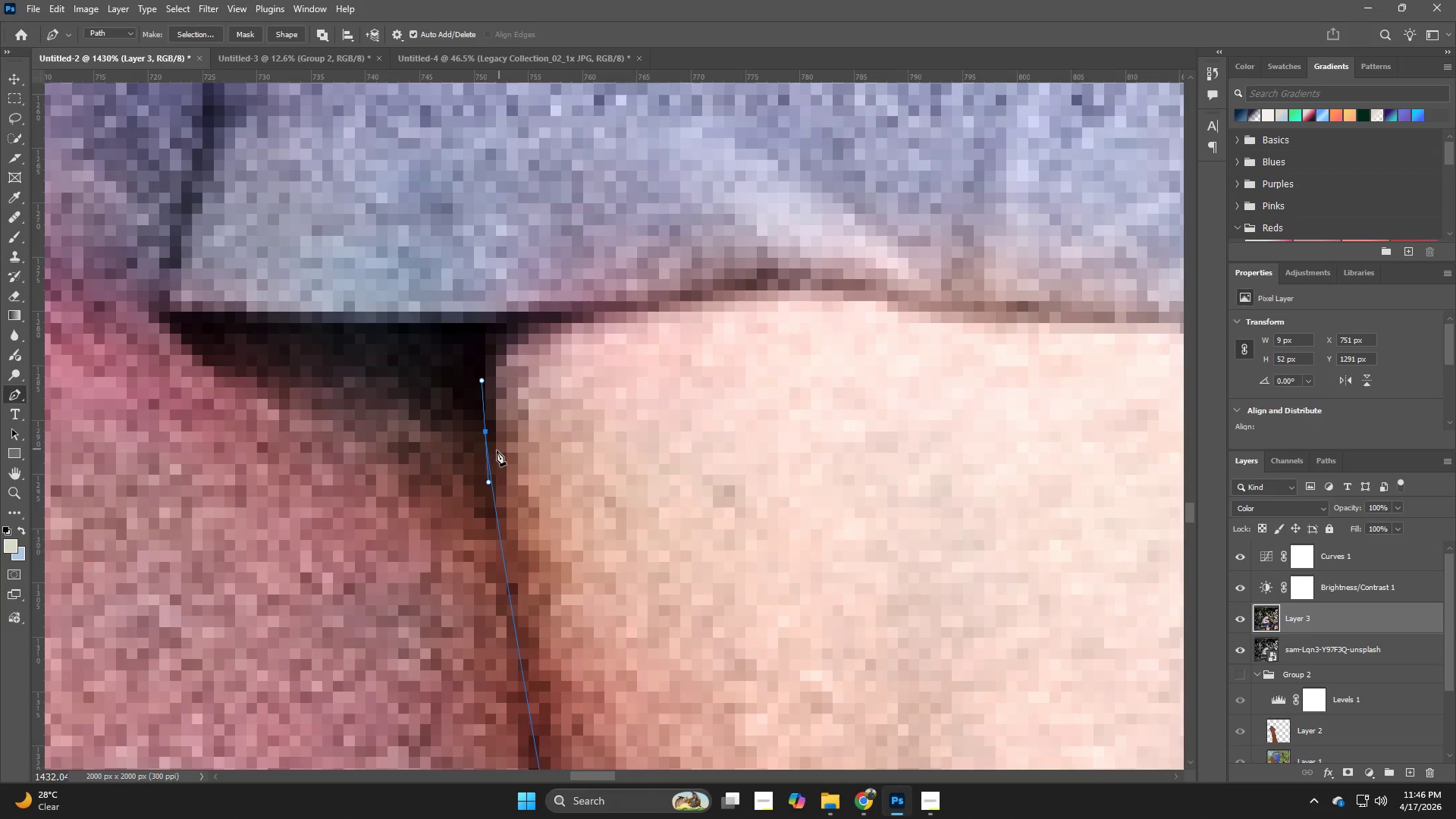 
key(P)
 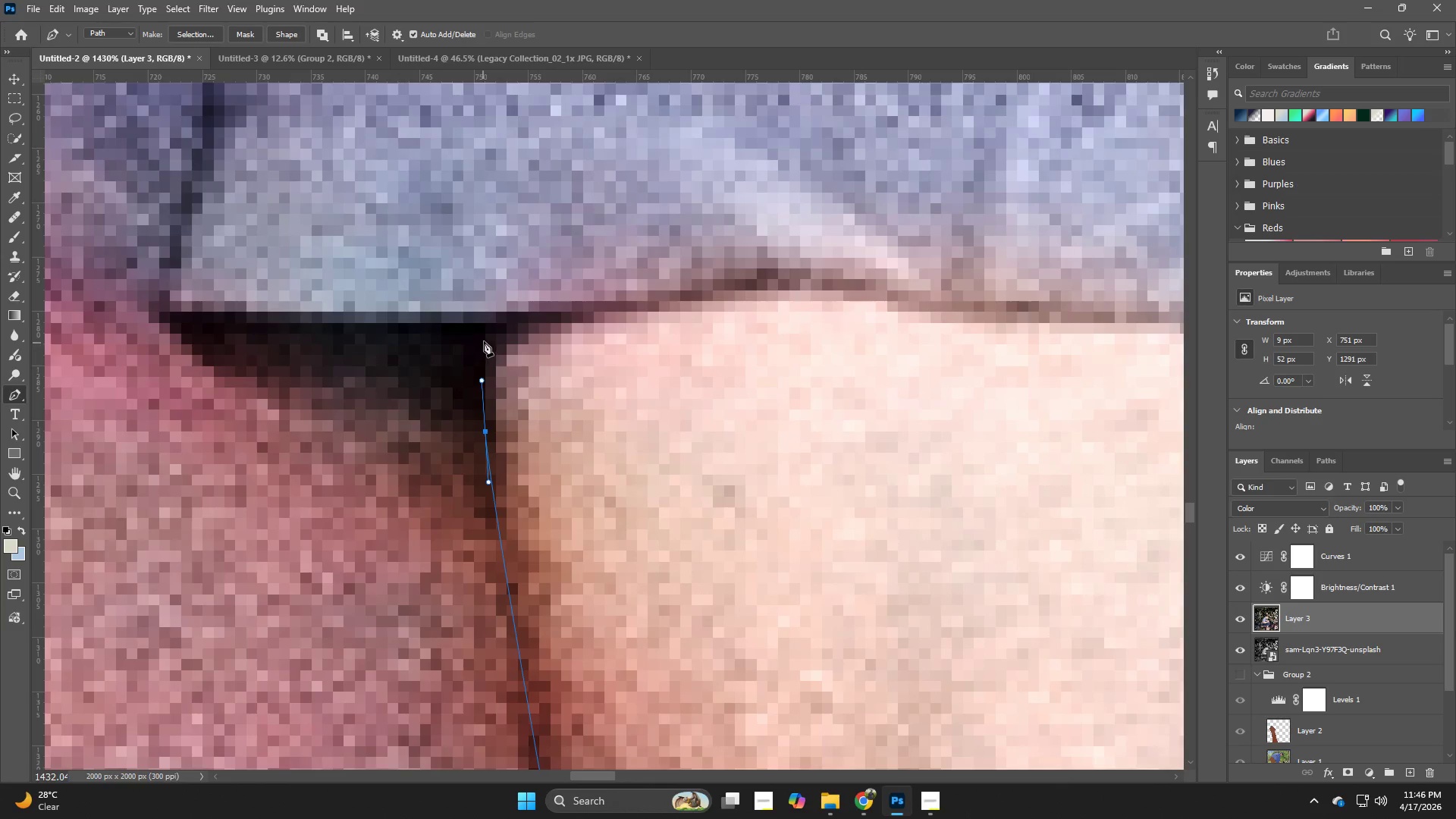 
left_click_drag(start_coordinate=[484, 340], to_coordinate=[488, 325])
 